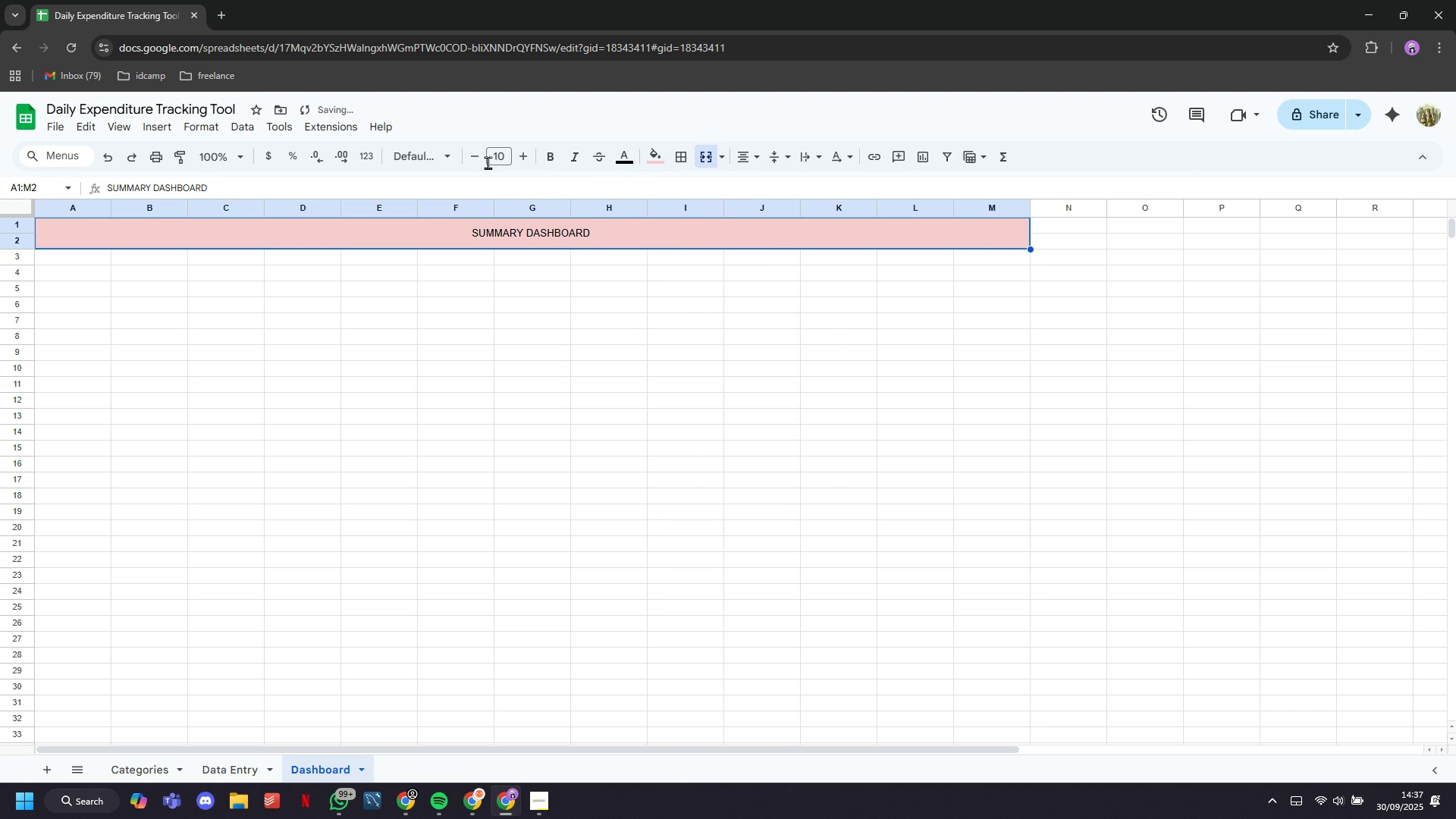 
left_click([526, 165])
 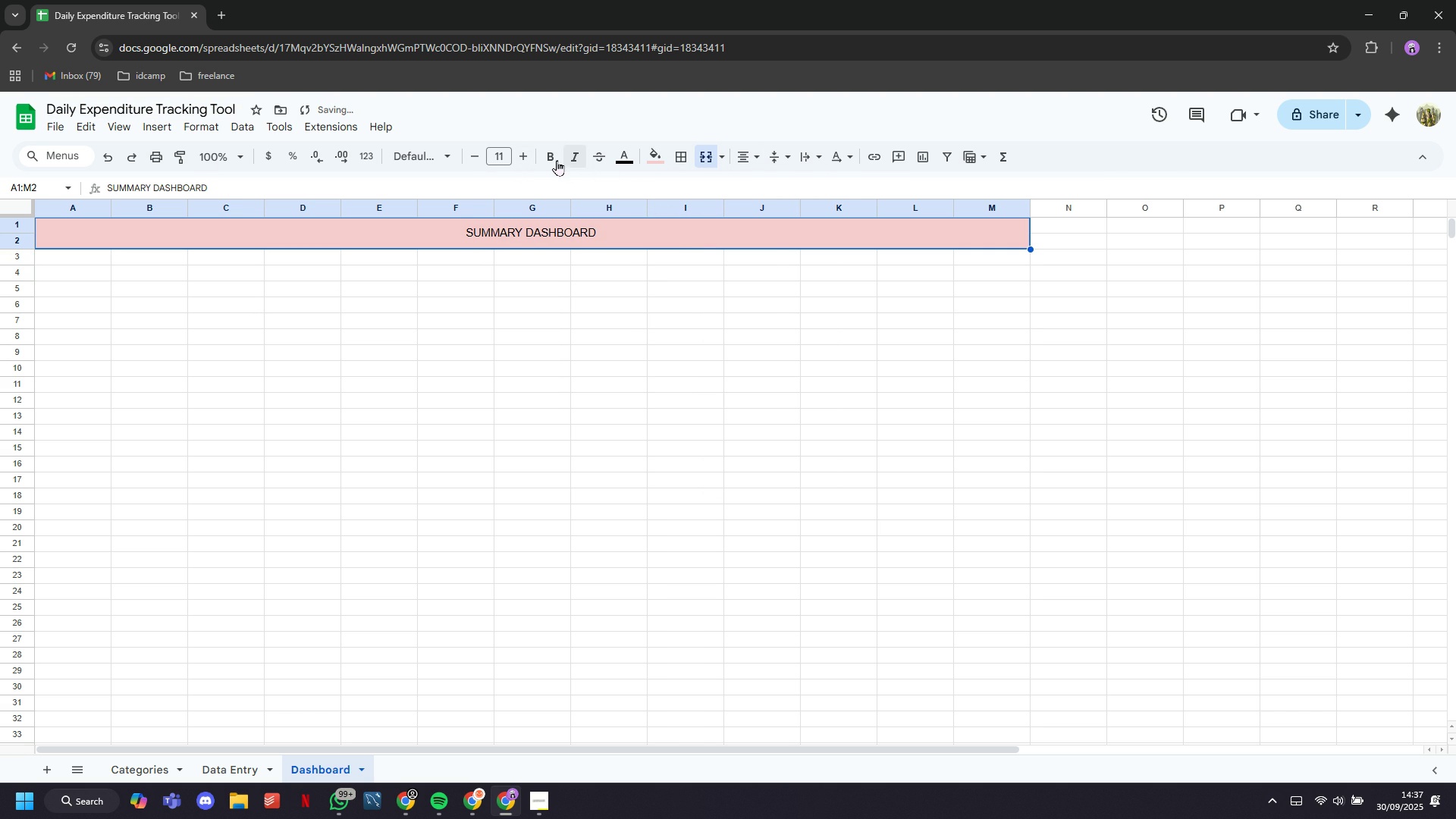 
left_click([551, 160])
 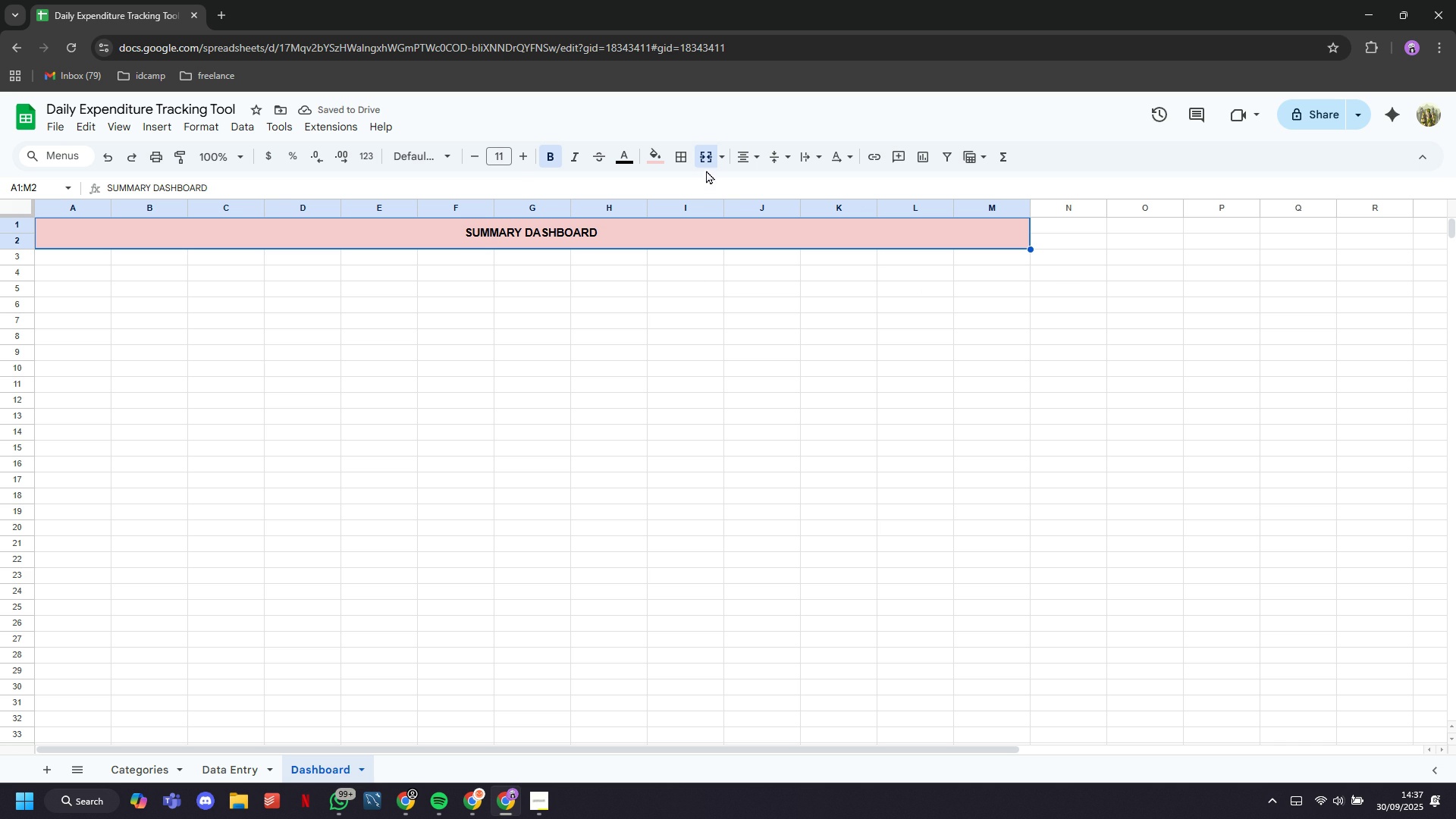 
wait(5.02)
 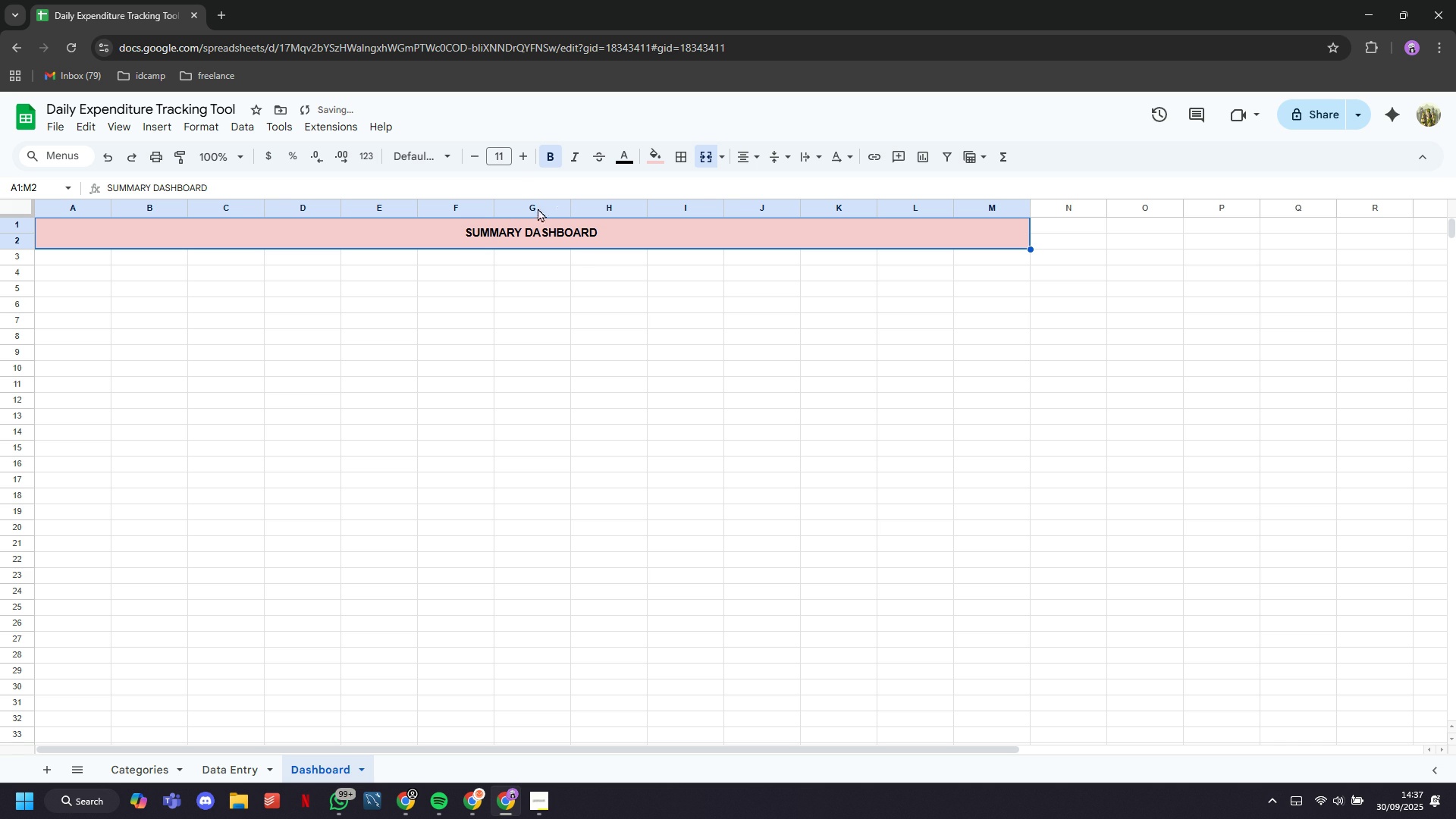 
left_click([901, 337])
 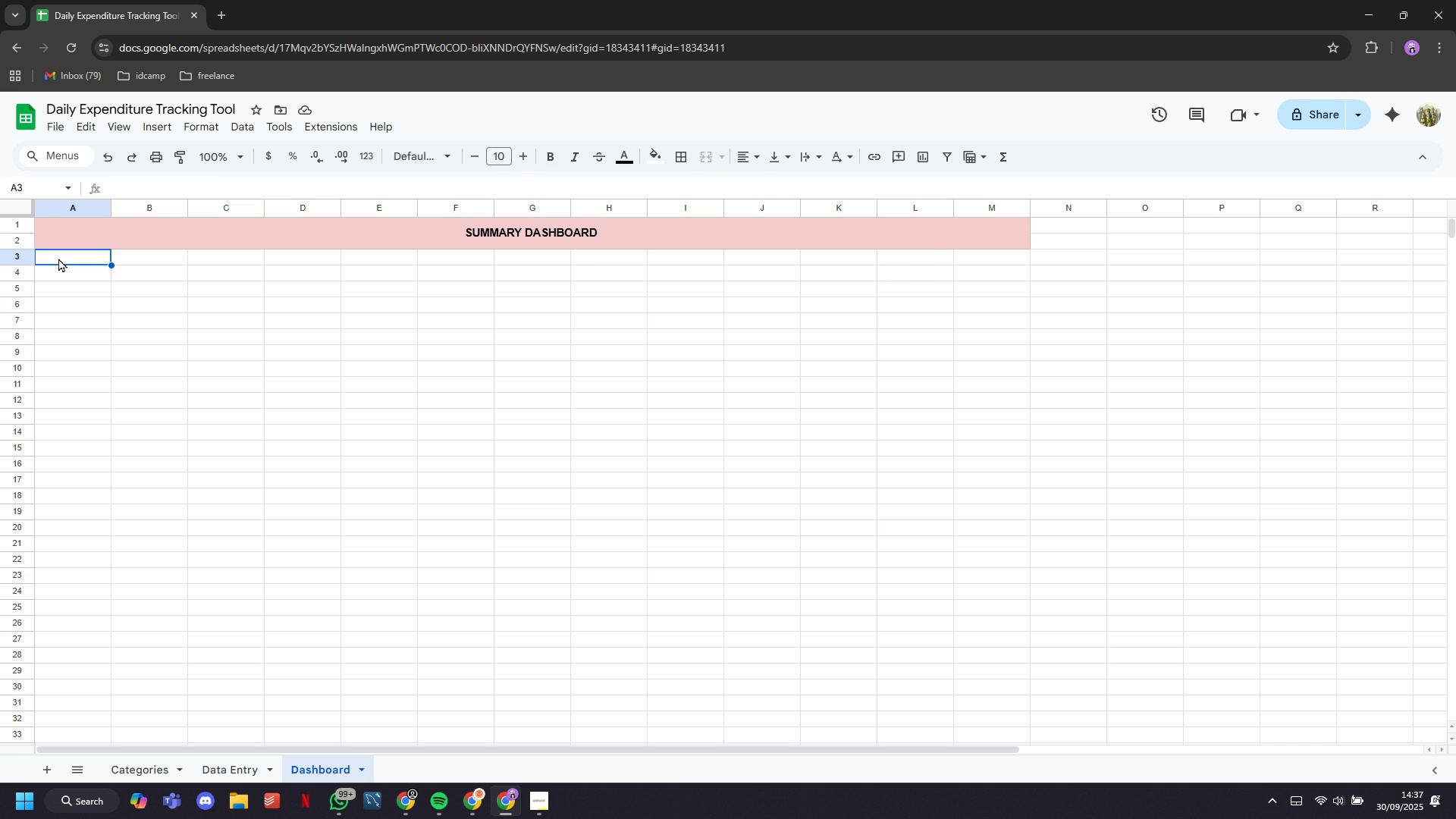 
left_click([58, 258])
 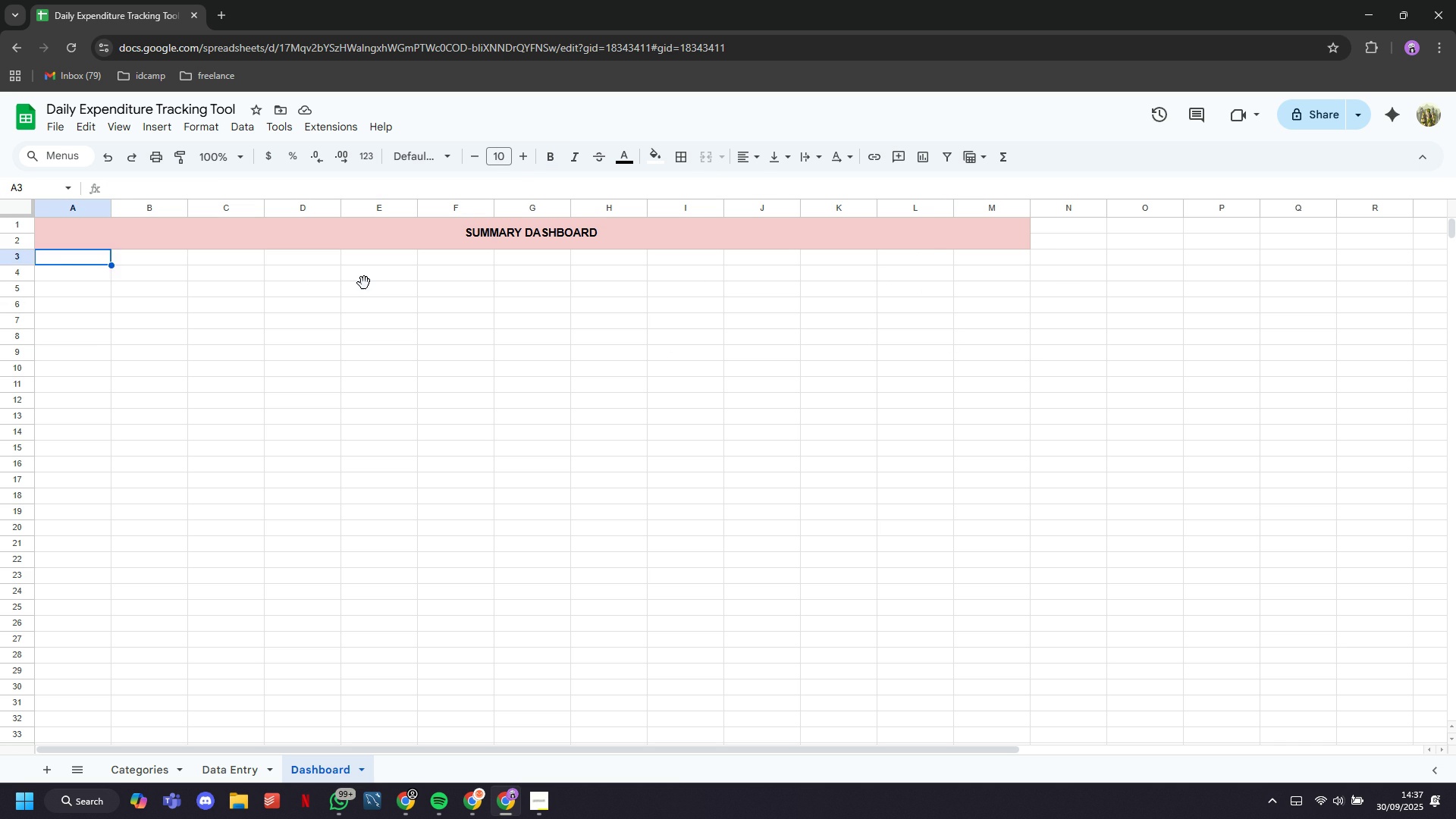 
left_click([364, 283])
 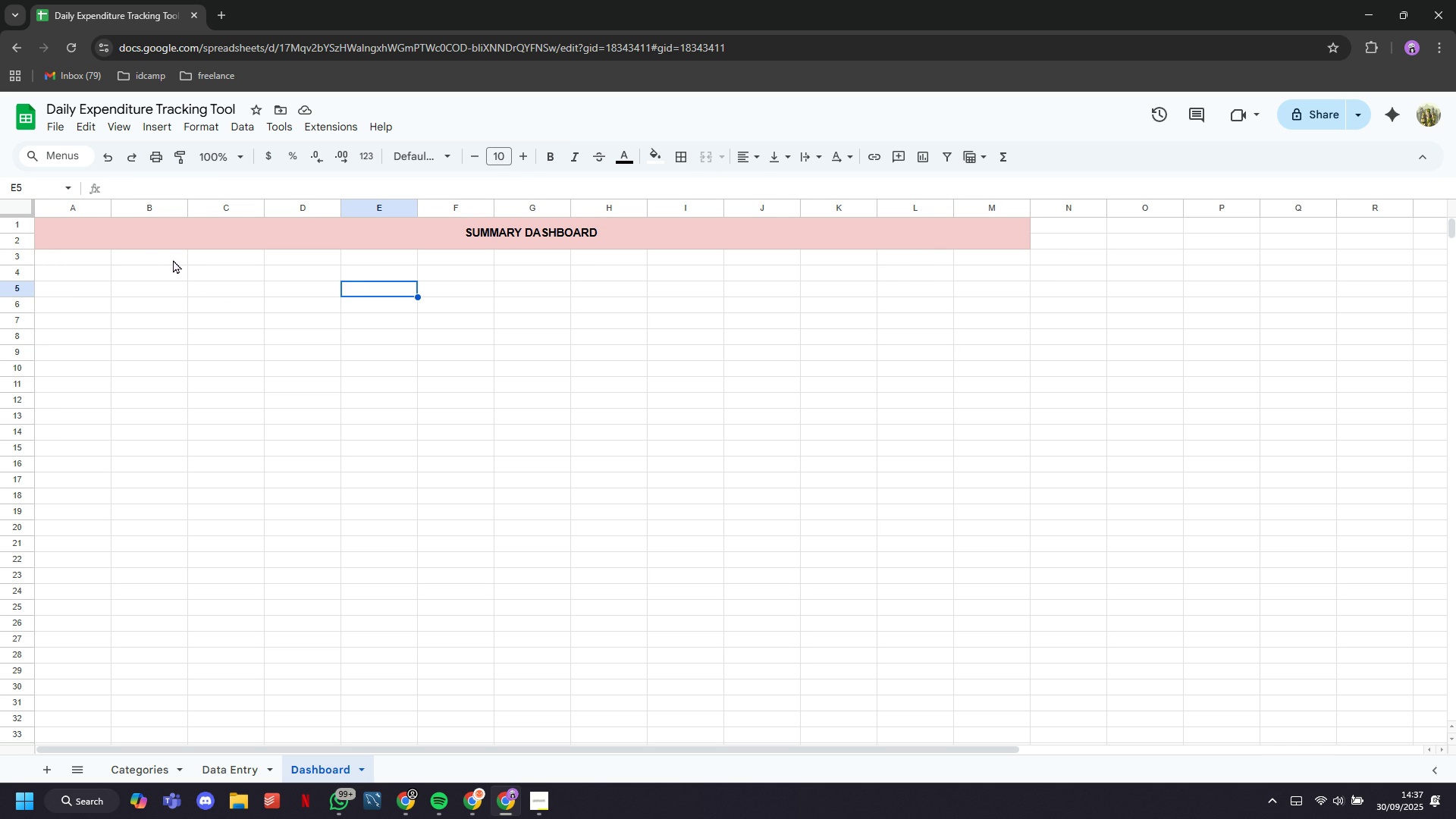 
wait(5.99)
 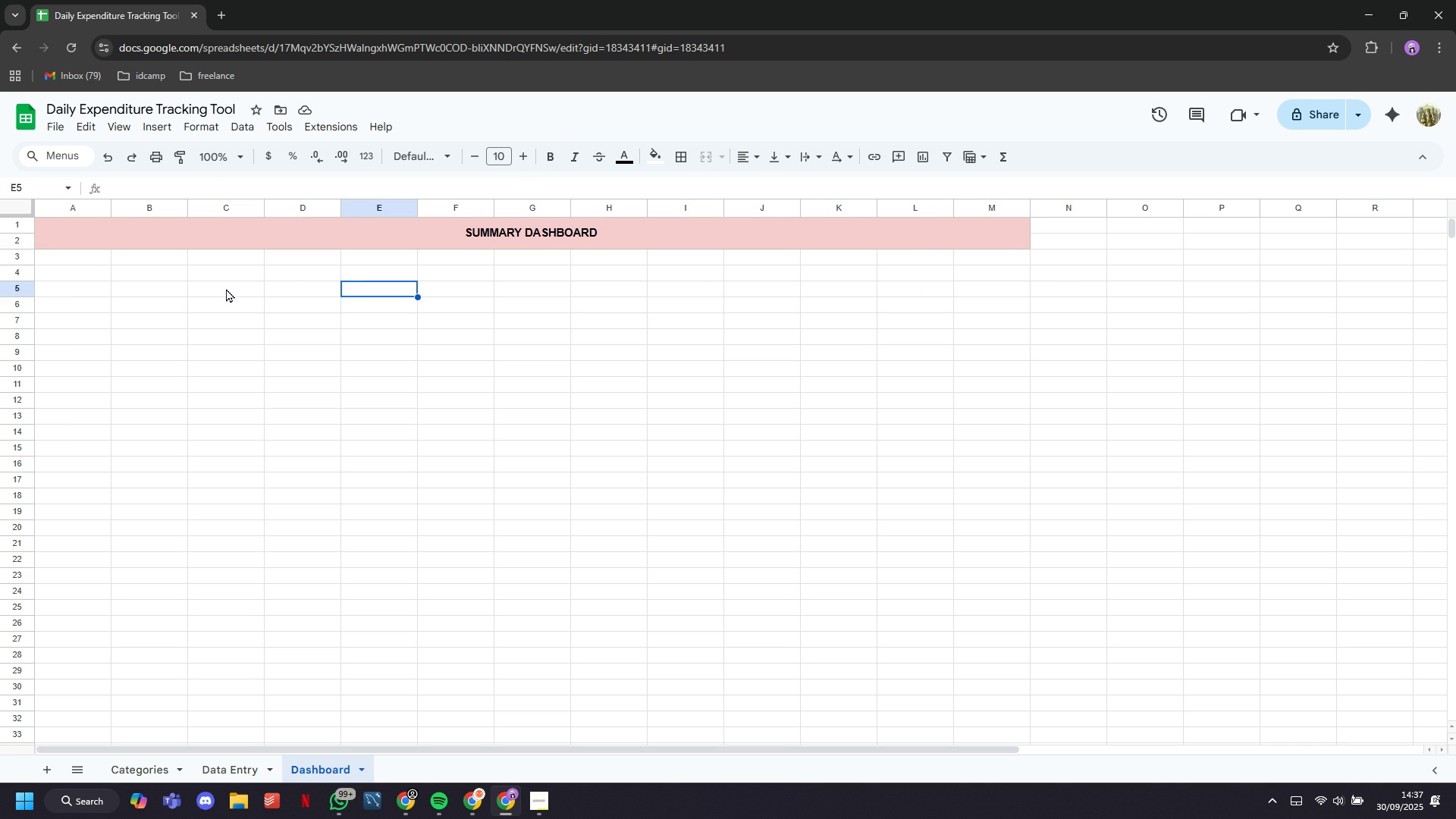 
left_click([57, 259])
 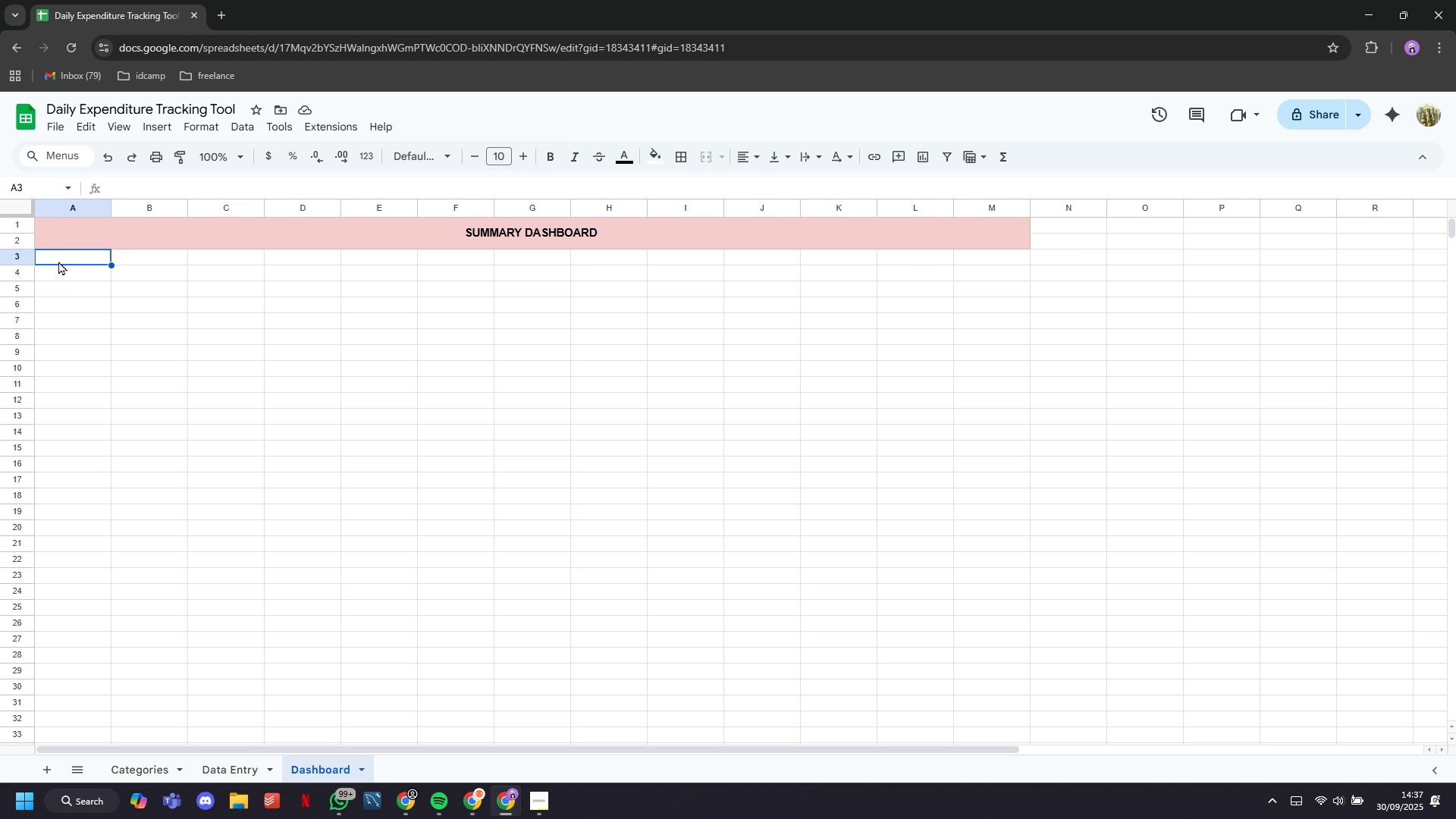 
key(ArrowRight)
 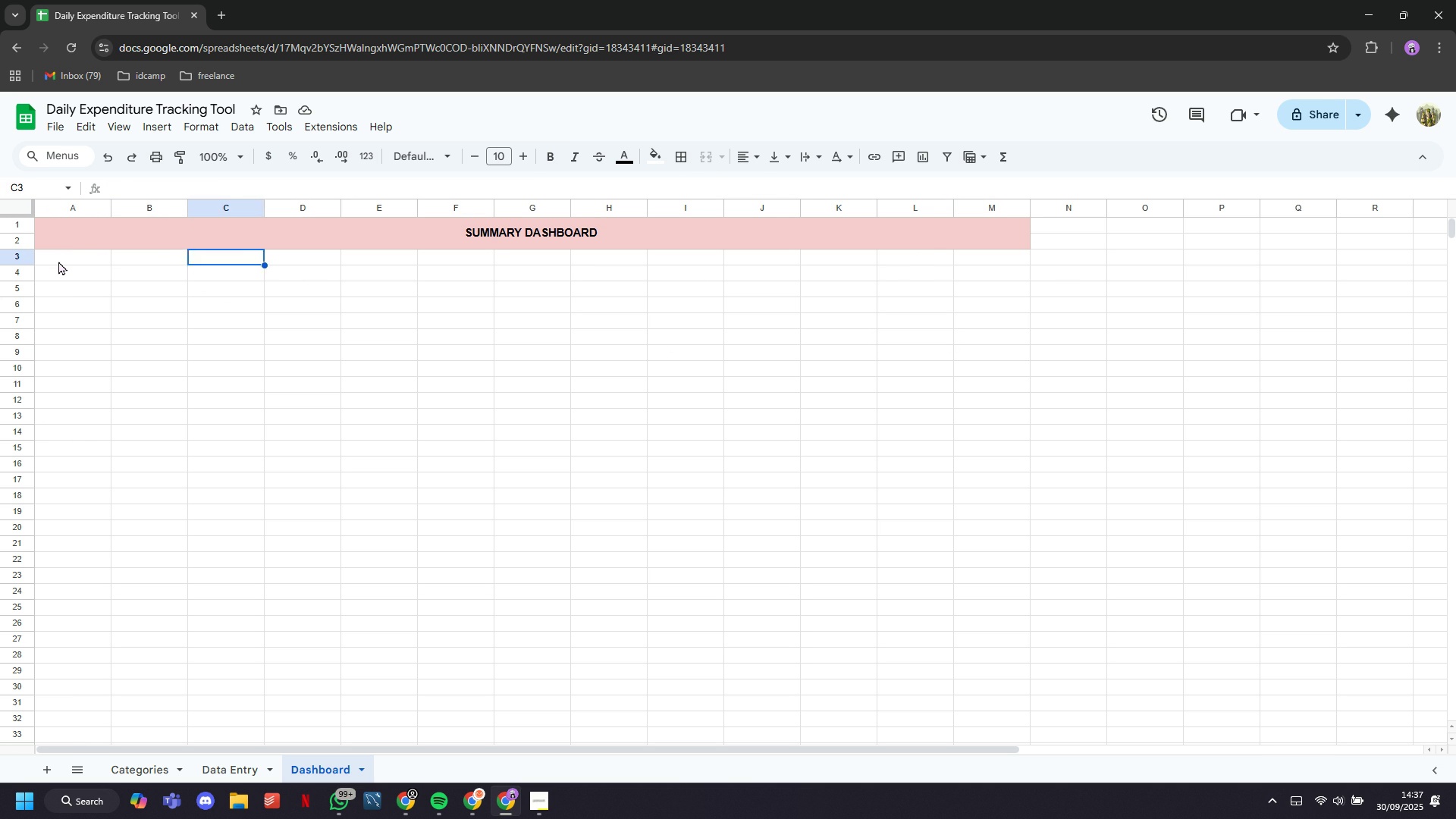 
key(ArrowRight)
 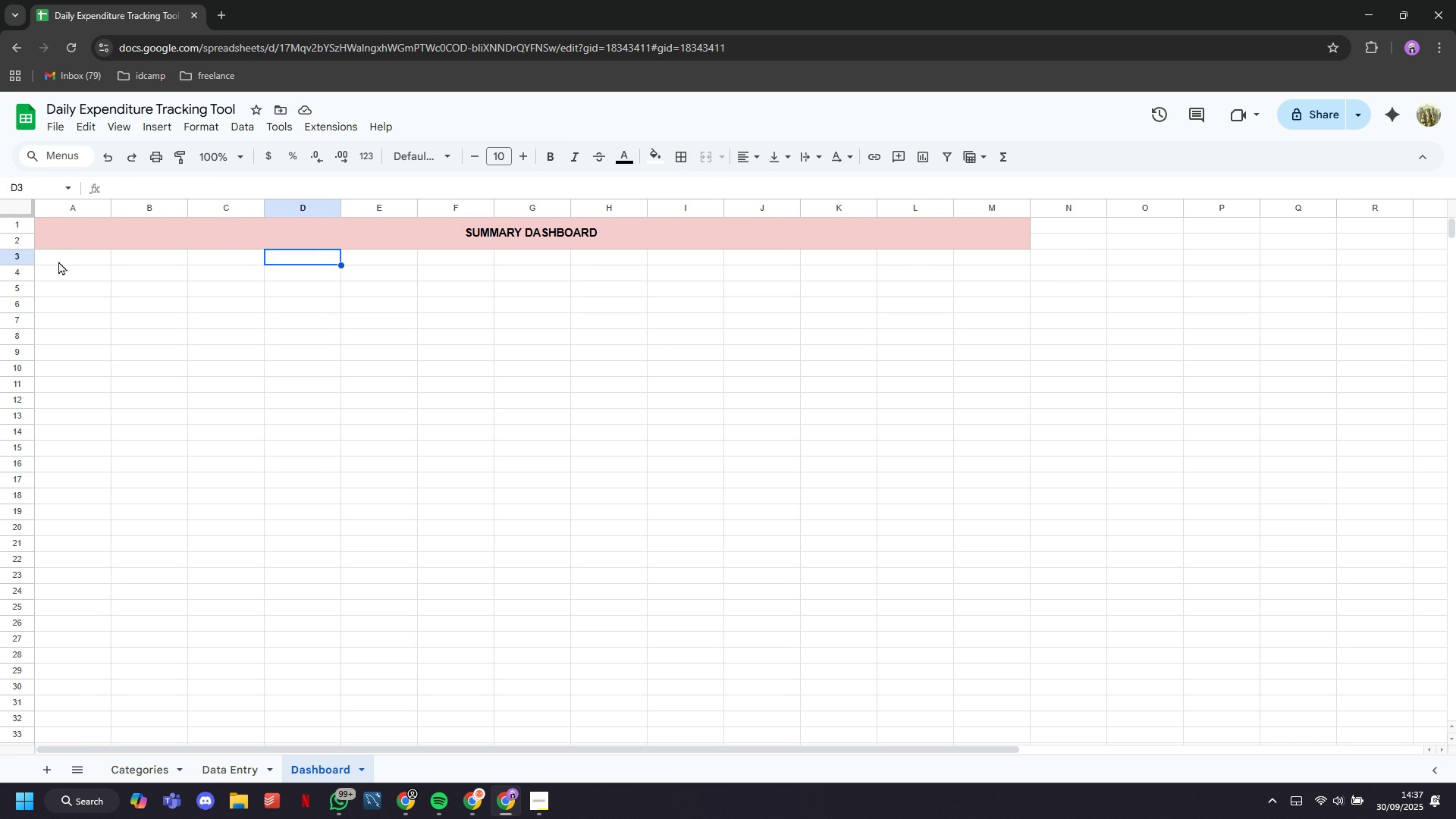 
key(ArrowRight)
 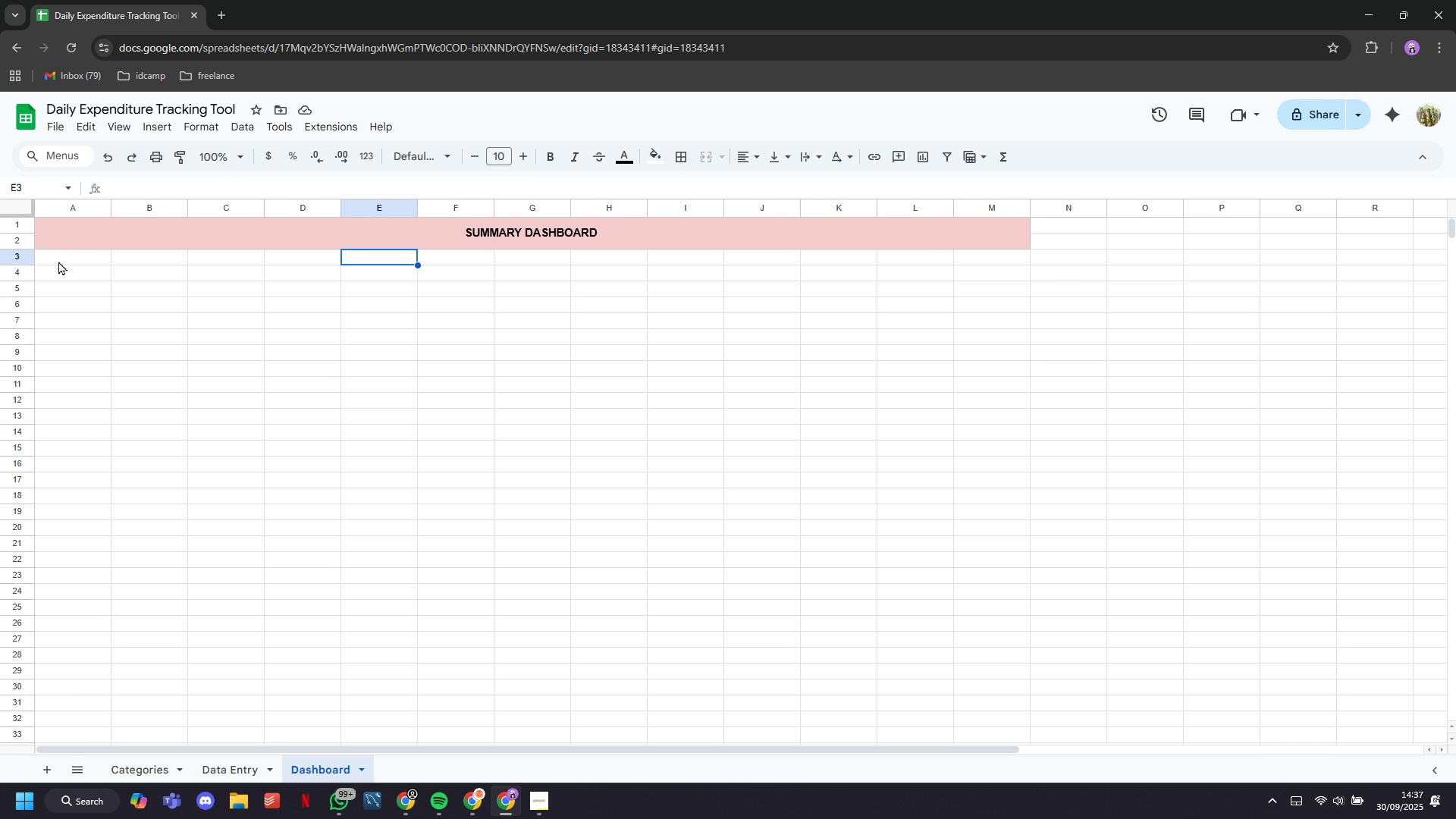 
key(ArrowRight)
 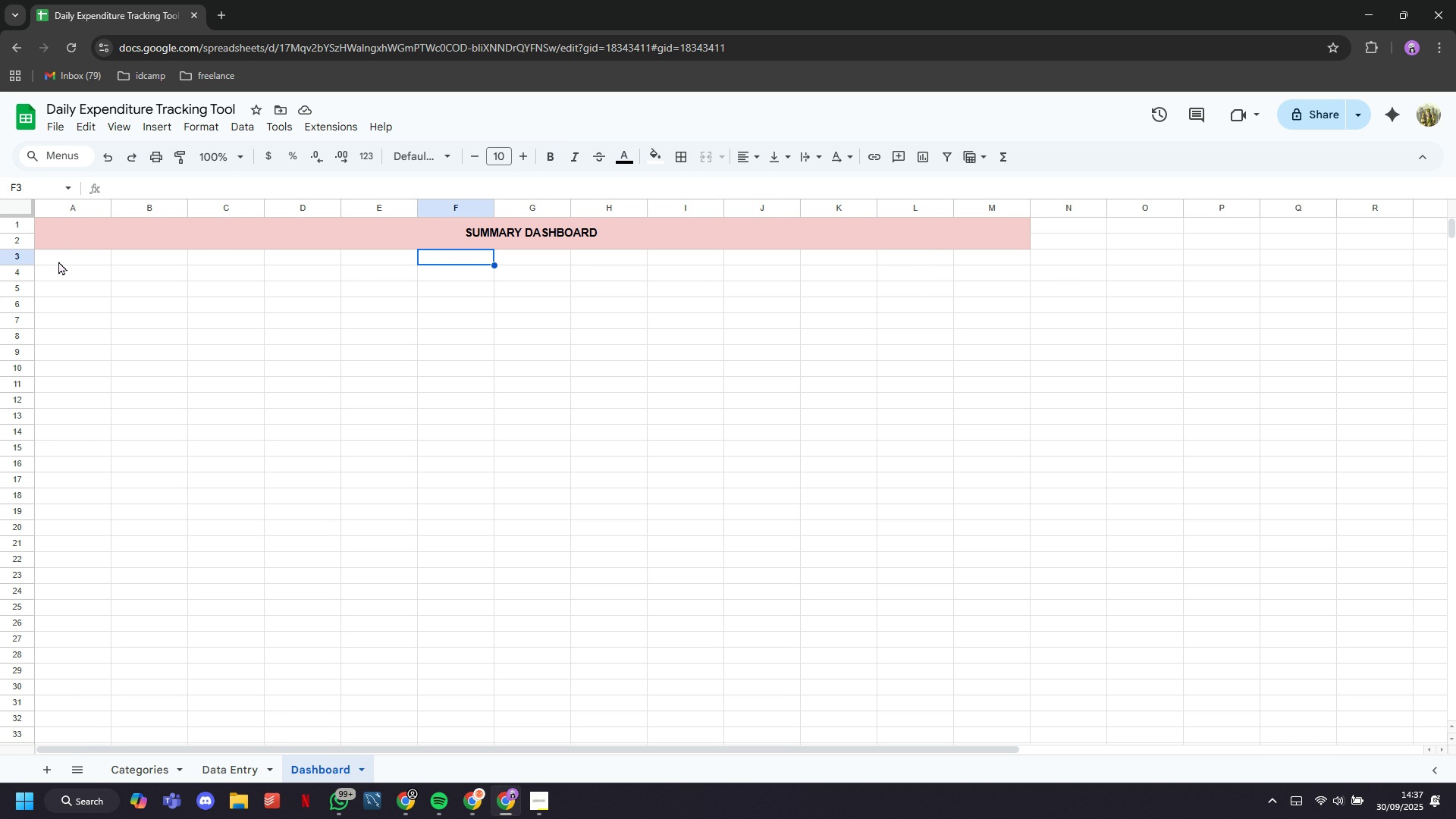 
key(Tab)
 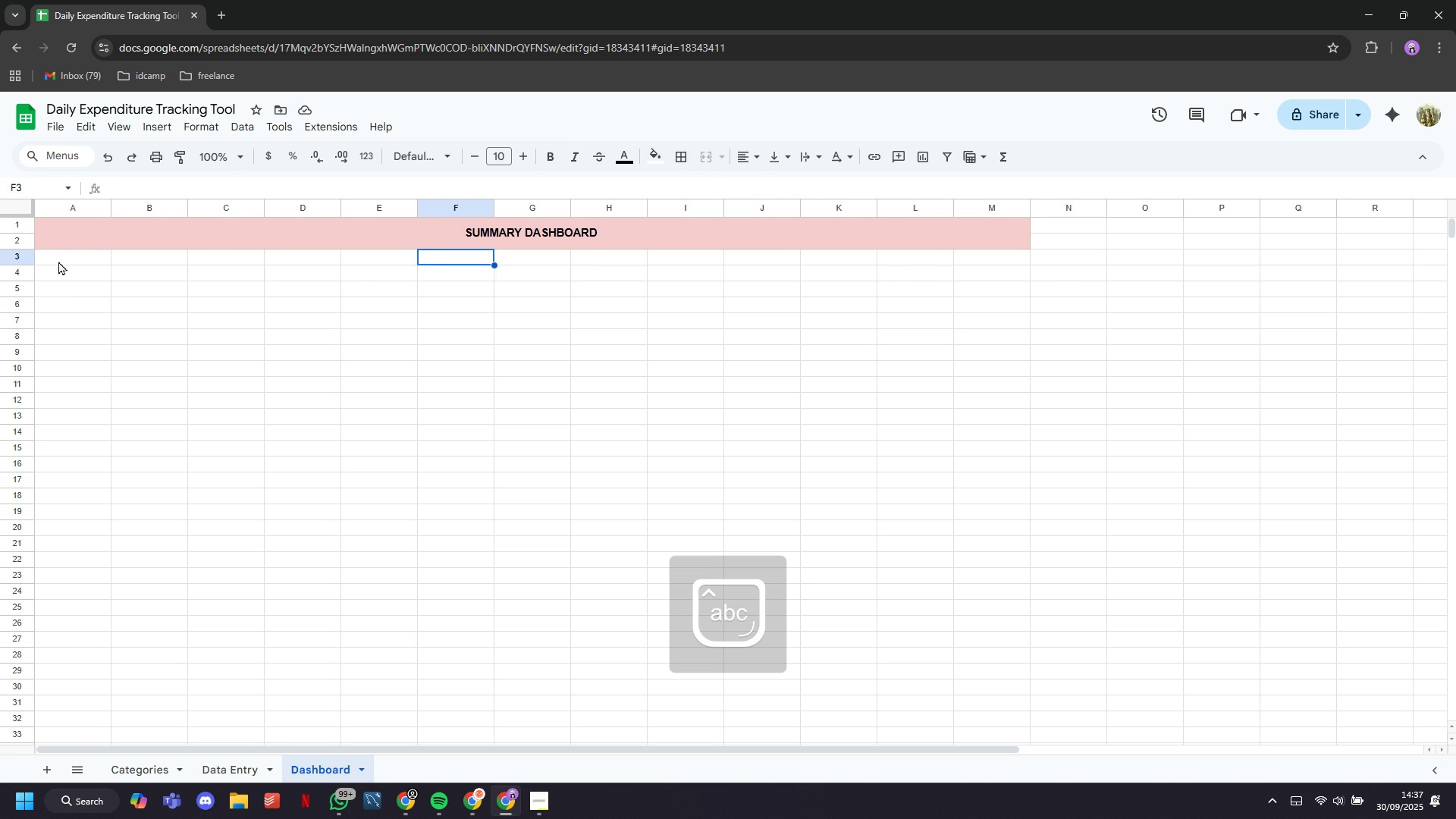 
key(CapsLock)
 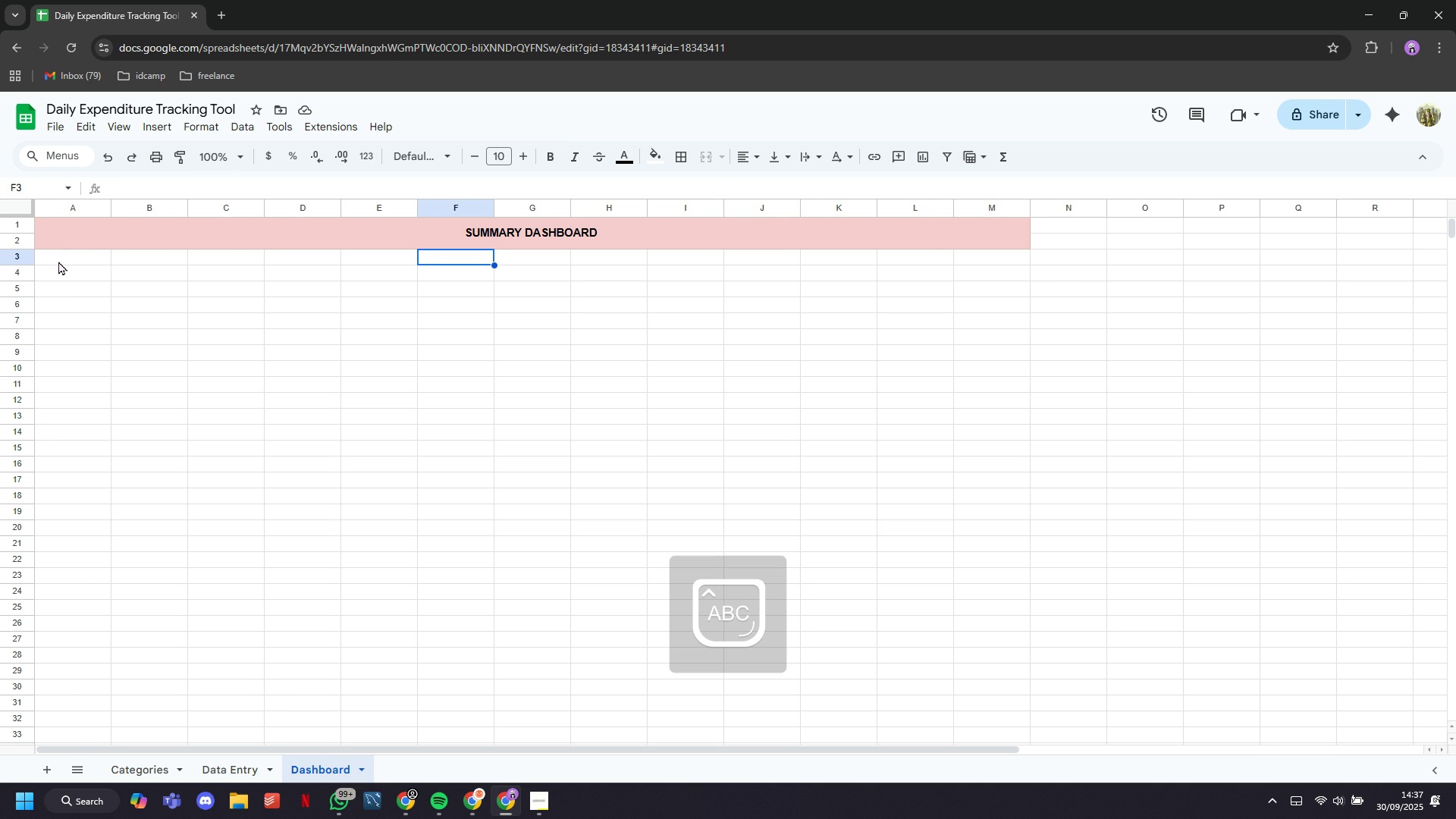 
key(T)
 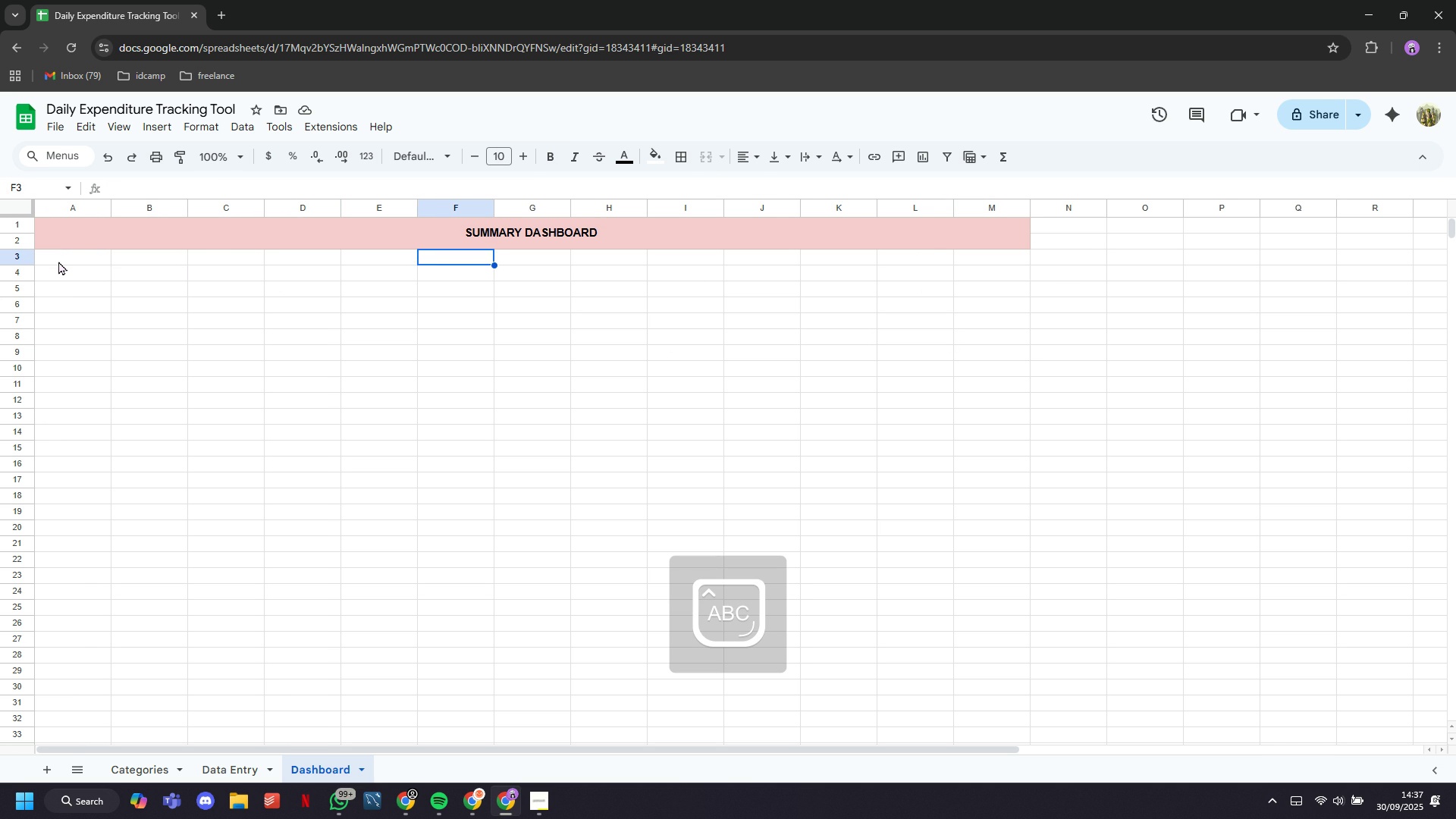 
key(CapsLock)
 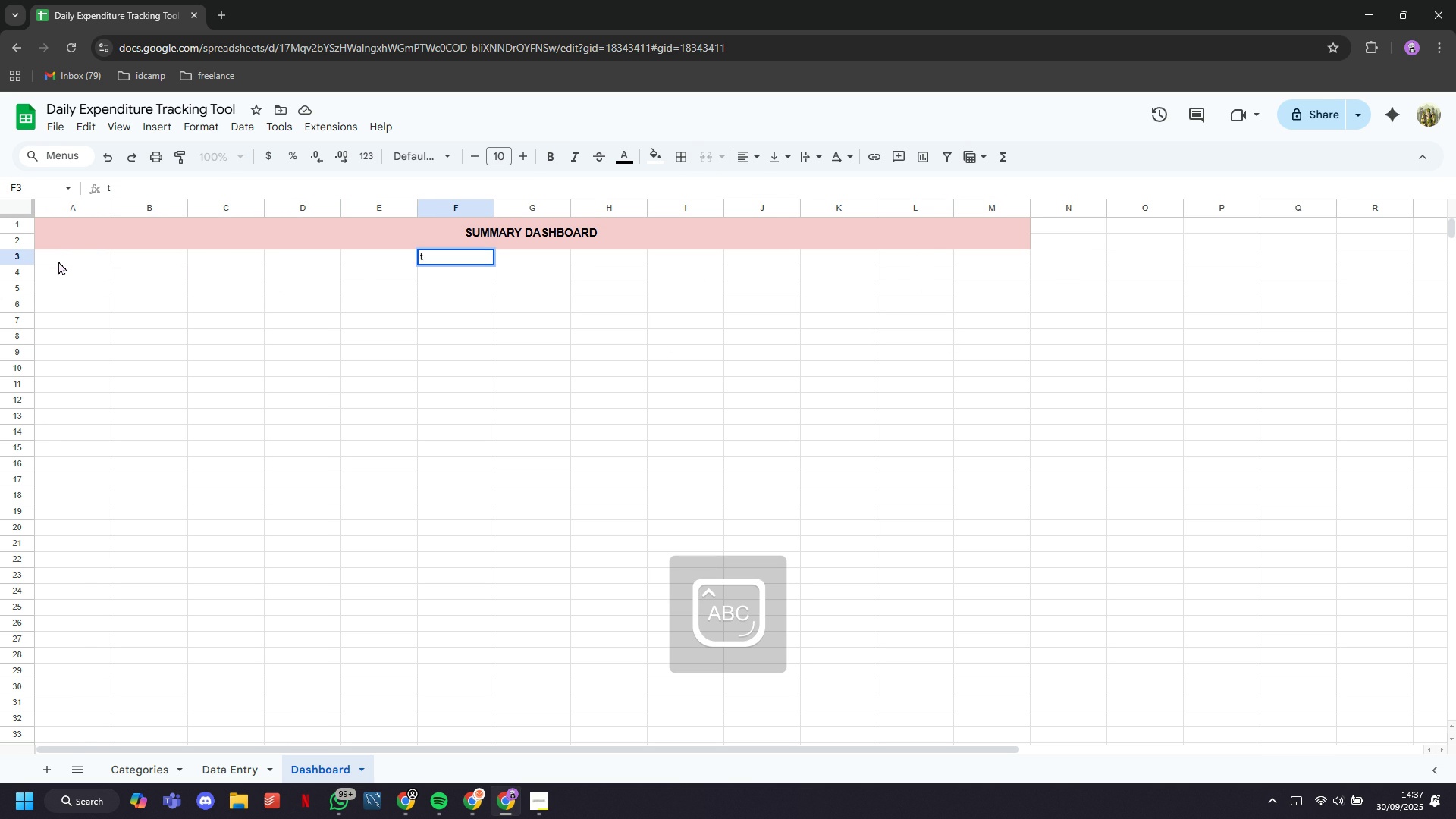 
key(Backspace)
 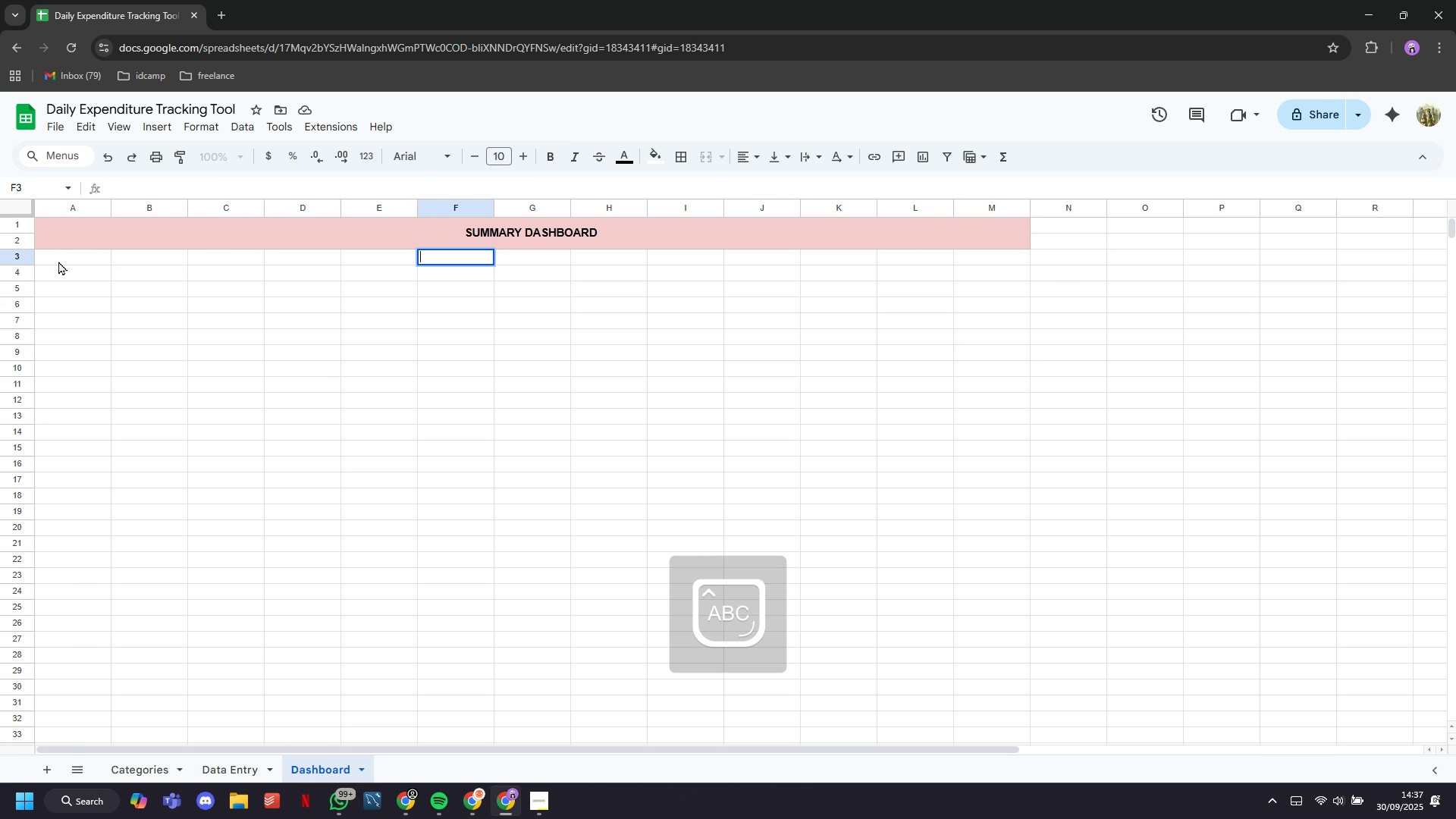 
key(ArrowLeft)
 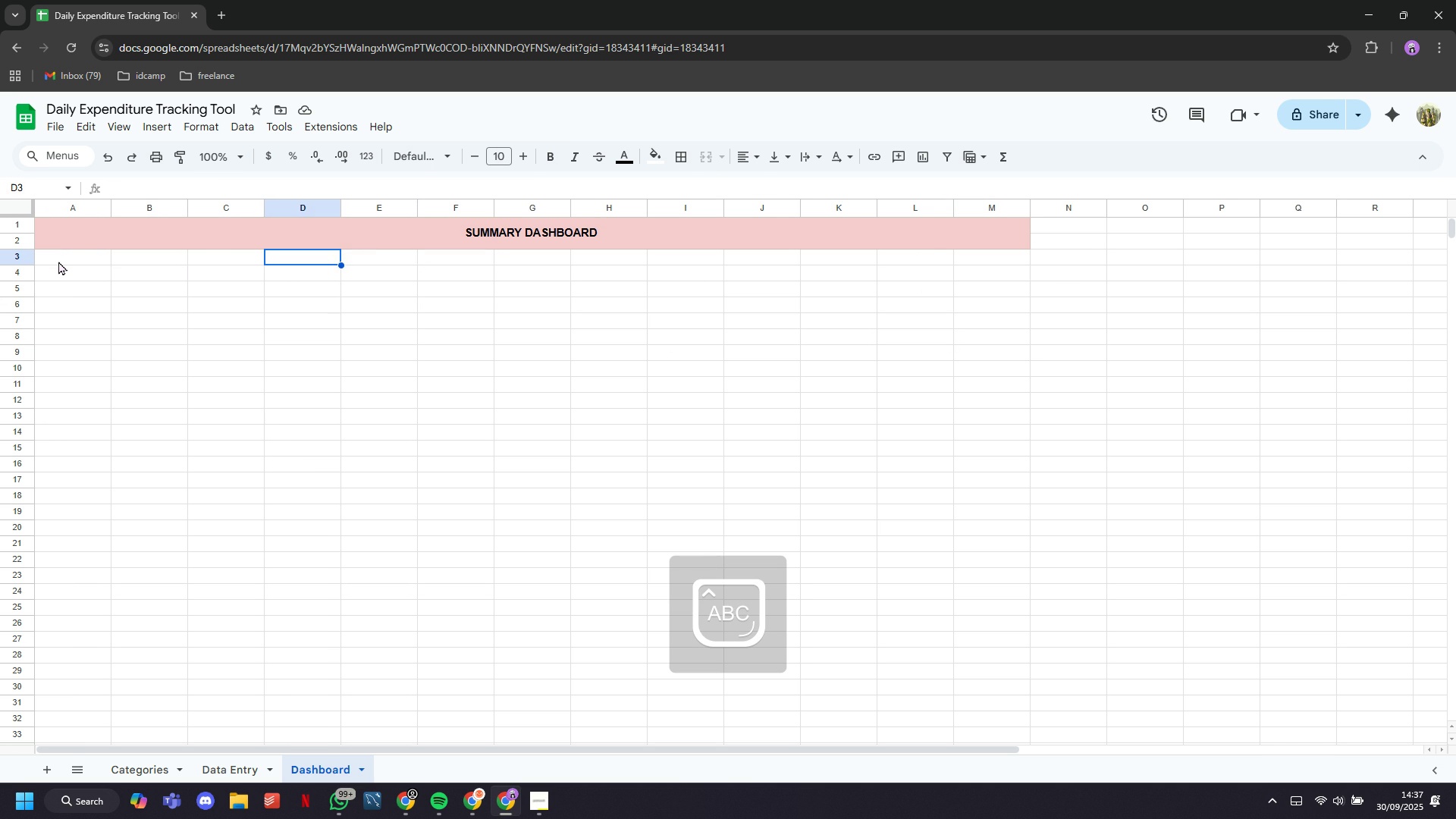 
key(ArrowLeft)
 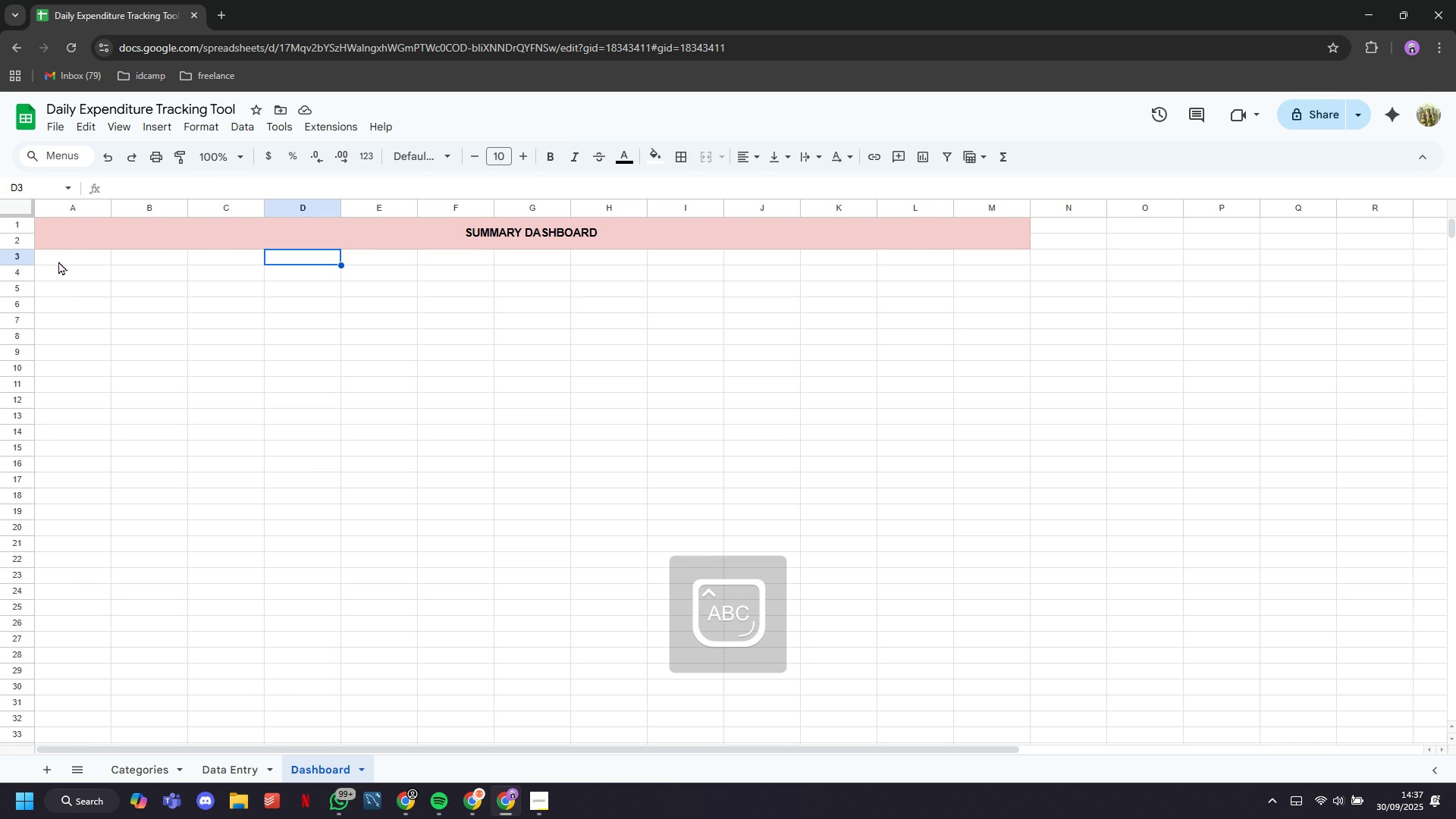 
type(Total Expem)
key(Backspace)
type(nses)
 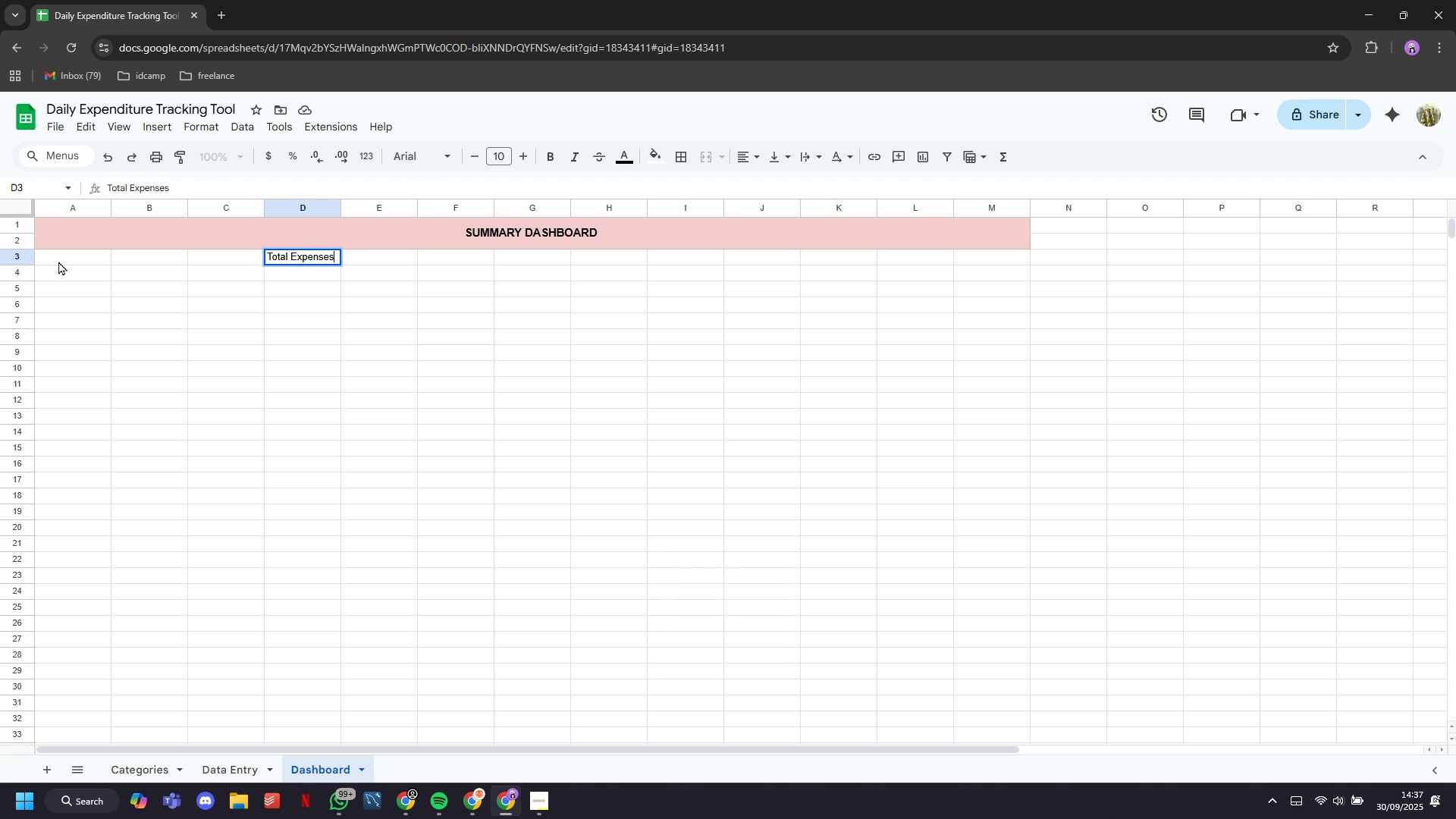 
key(ArrowRight)
 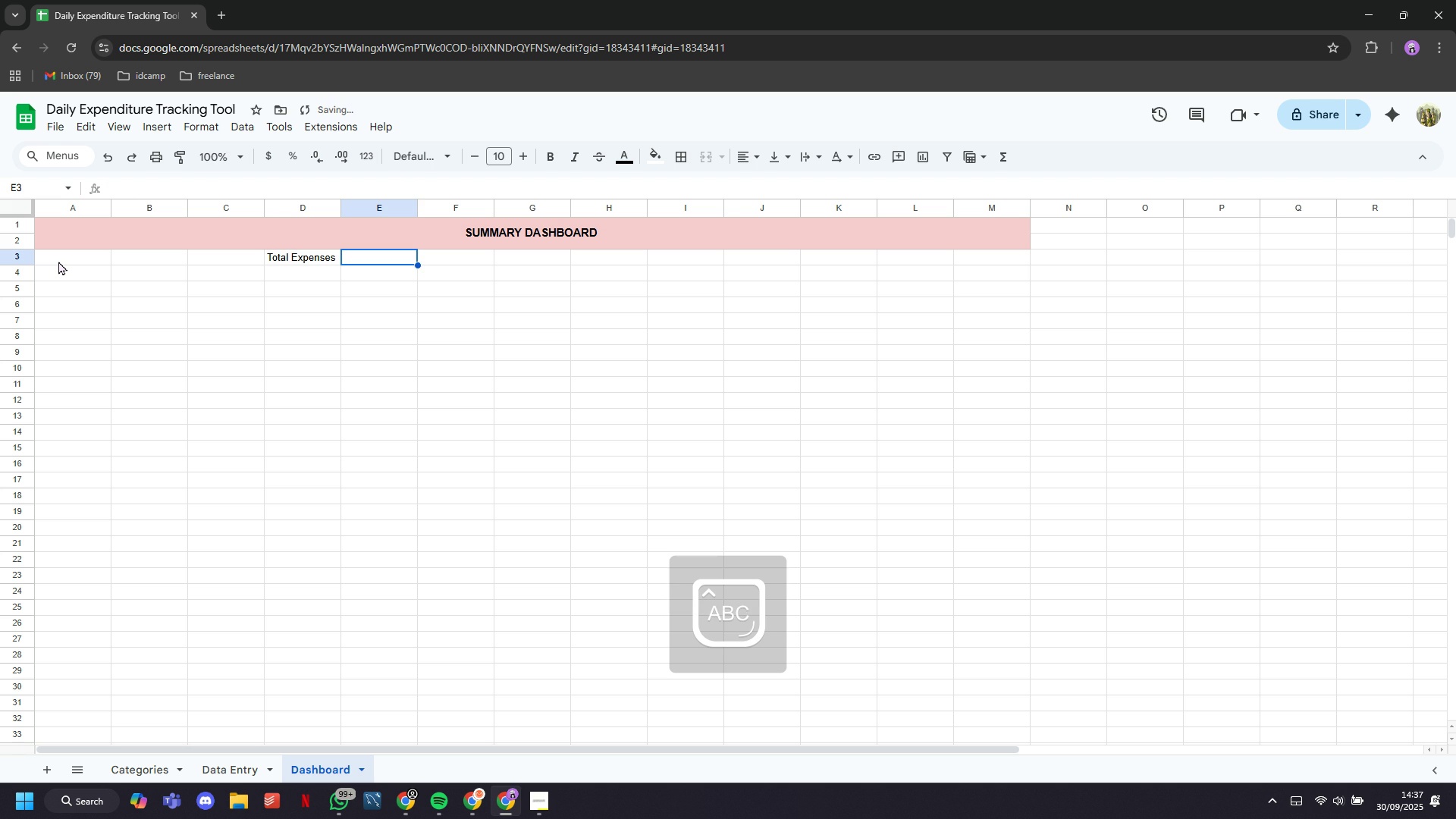 
type(Avg Daily Expenses)
 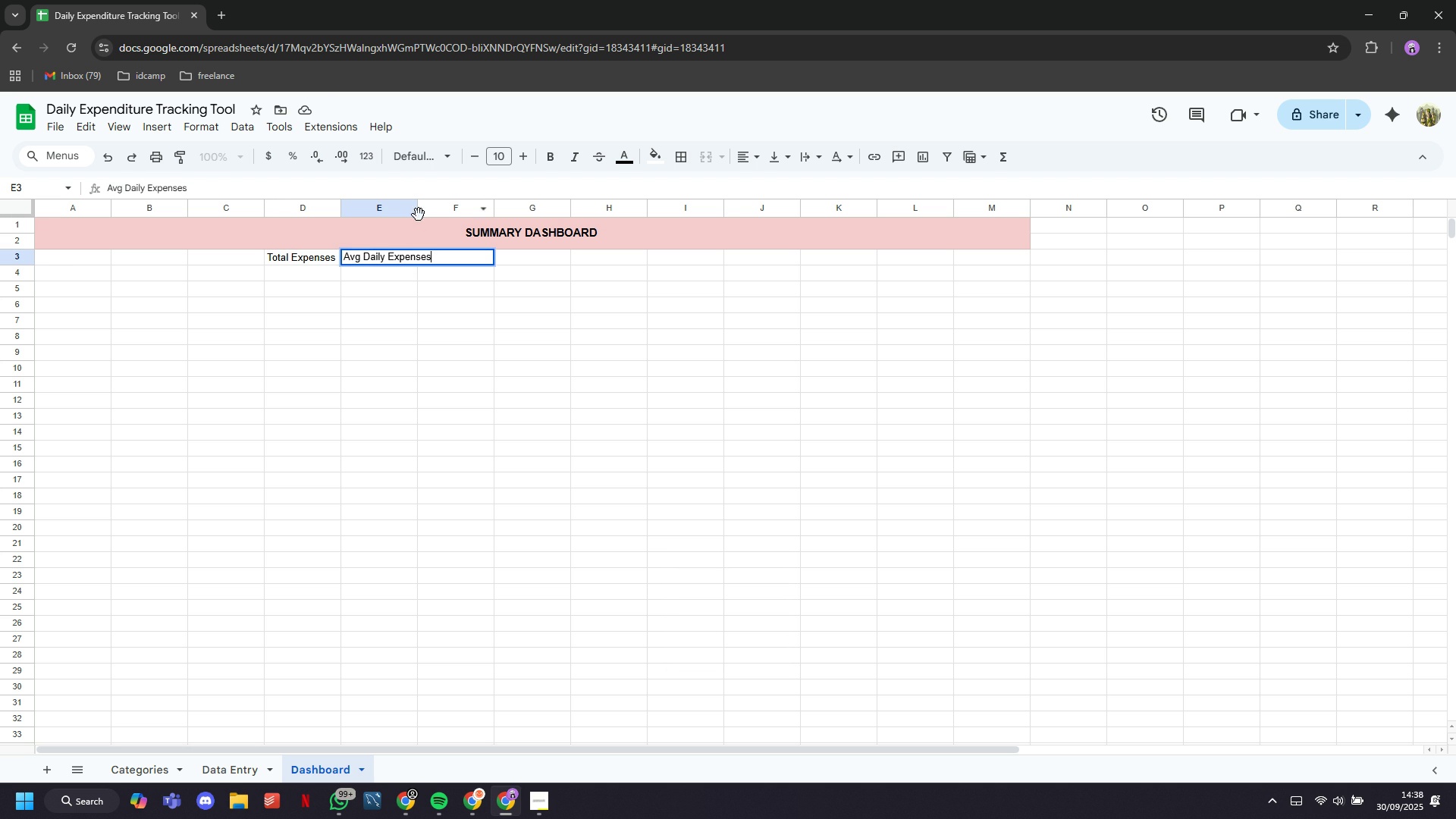 
left_click_drag(start_coordinate=[416, 212], to_coordinate=[507, 269])
 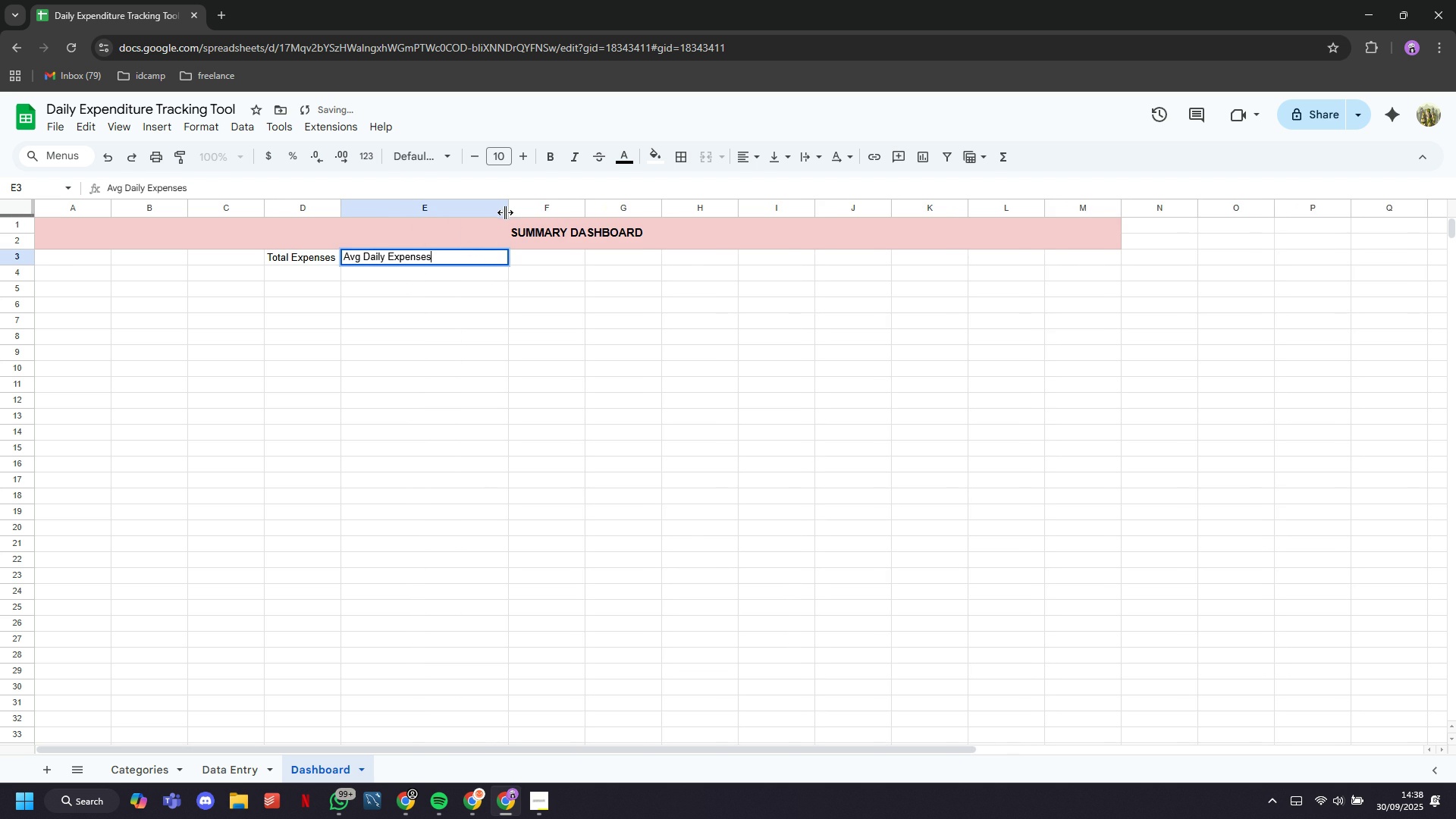 
left_click_drag(start_coordinate=[507, 209], to_coordinate=[458, 219])
 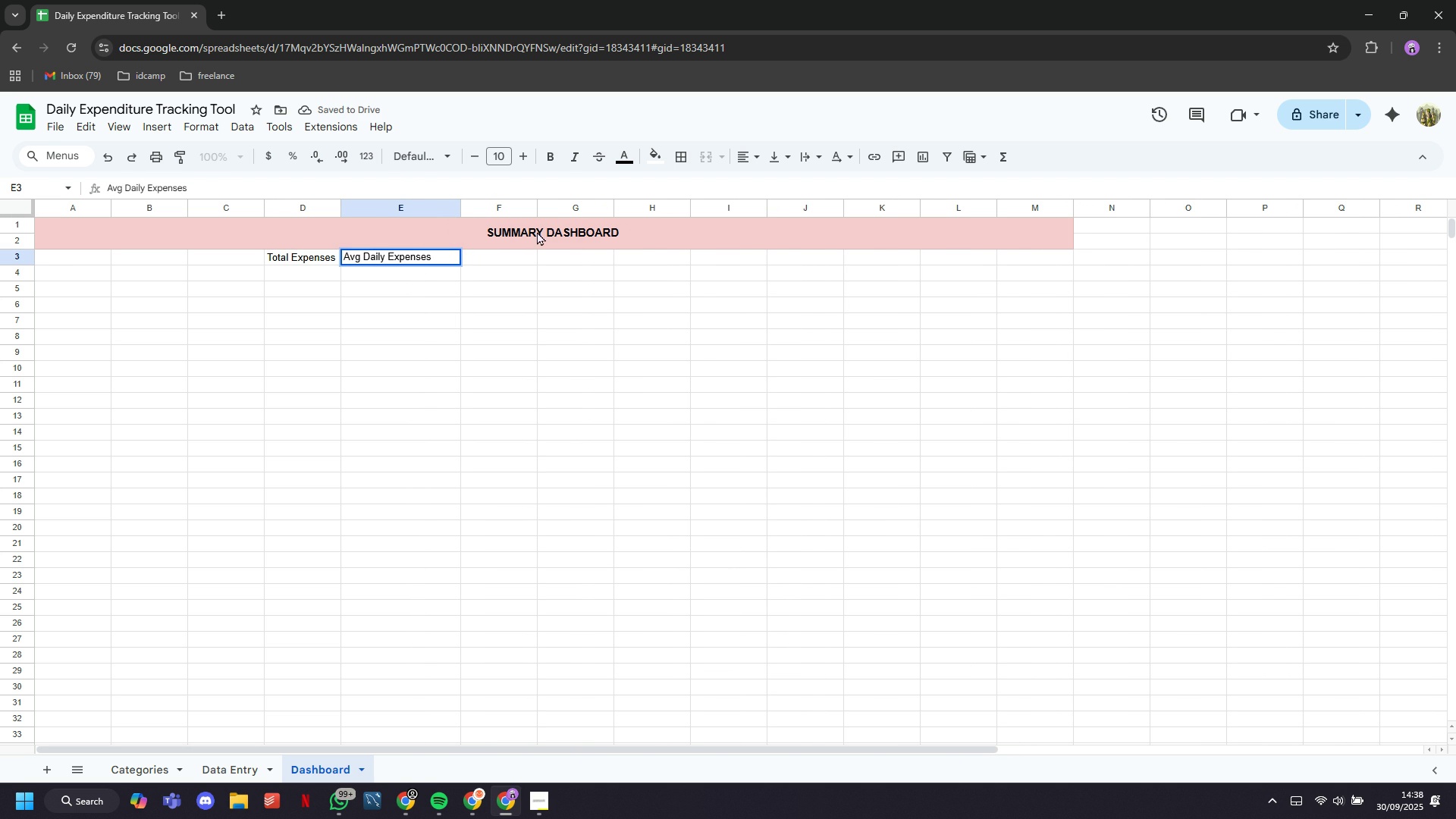 
left_click([513, 253])
 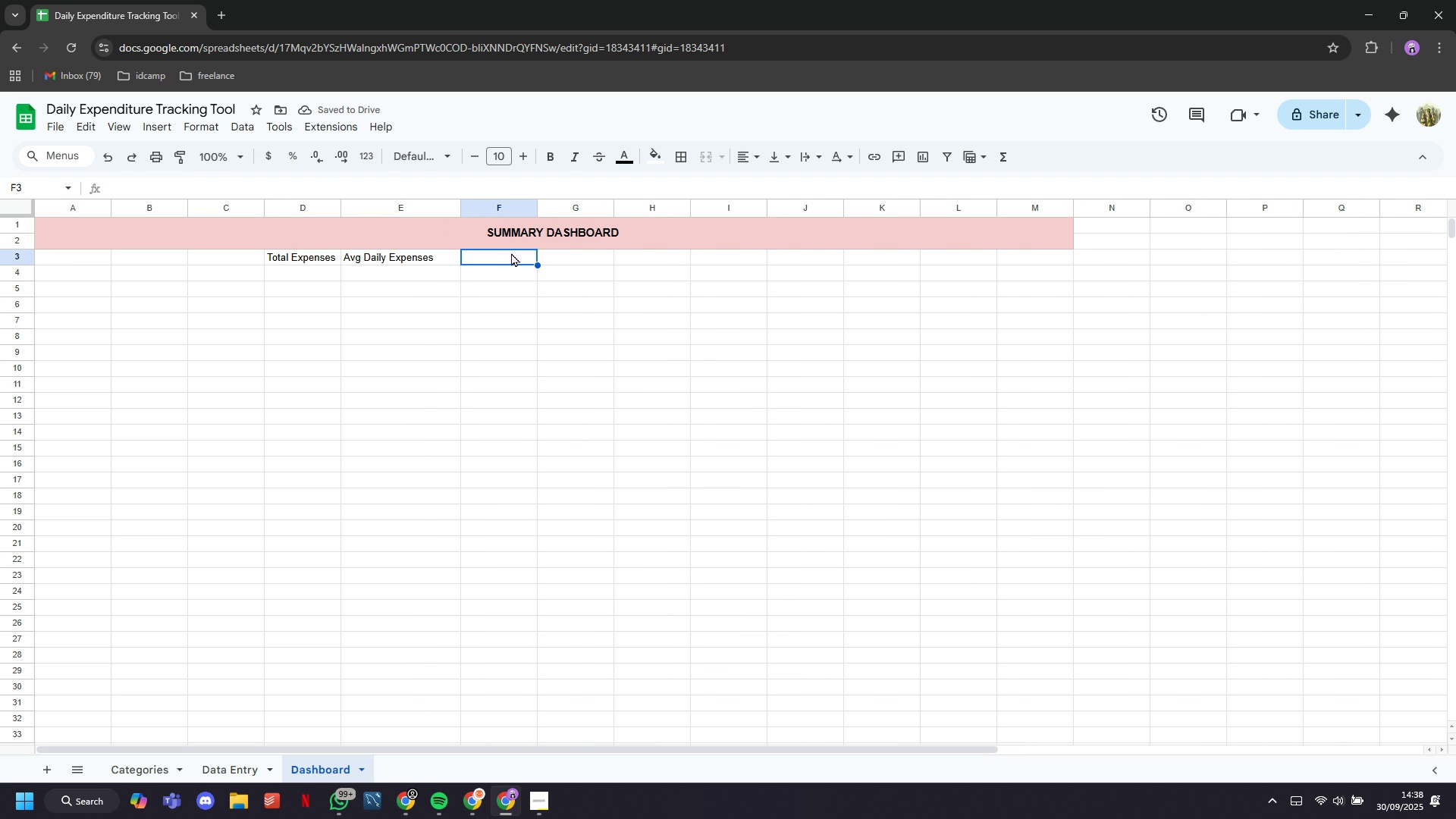 
double_click([516, 258])
 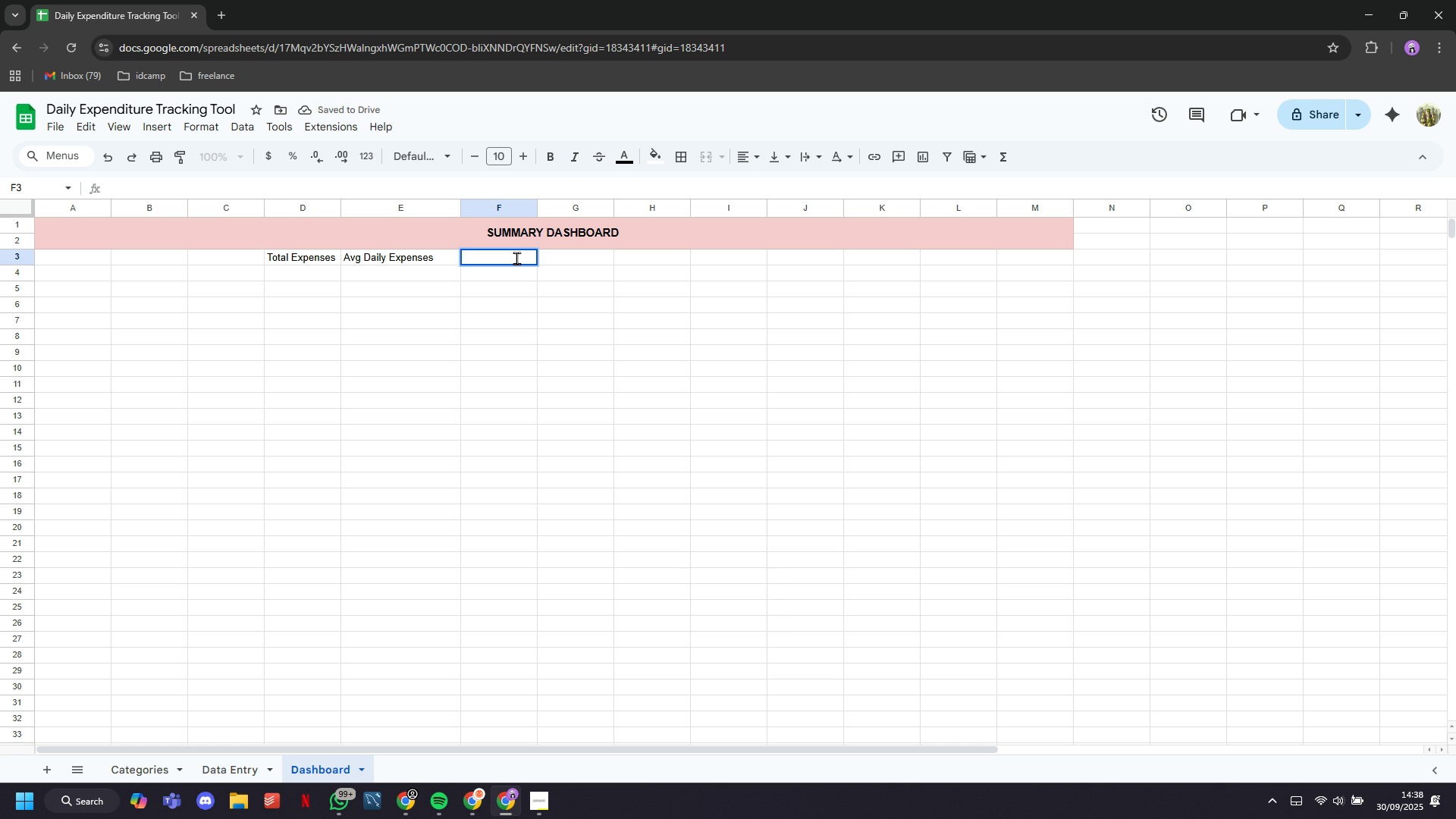 
type(Highest Daily Expem)
key(Backspace)
type(nses)
 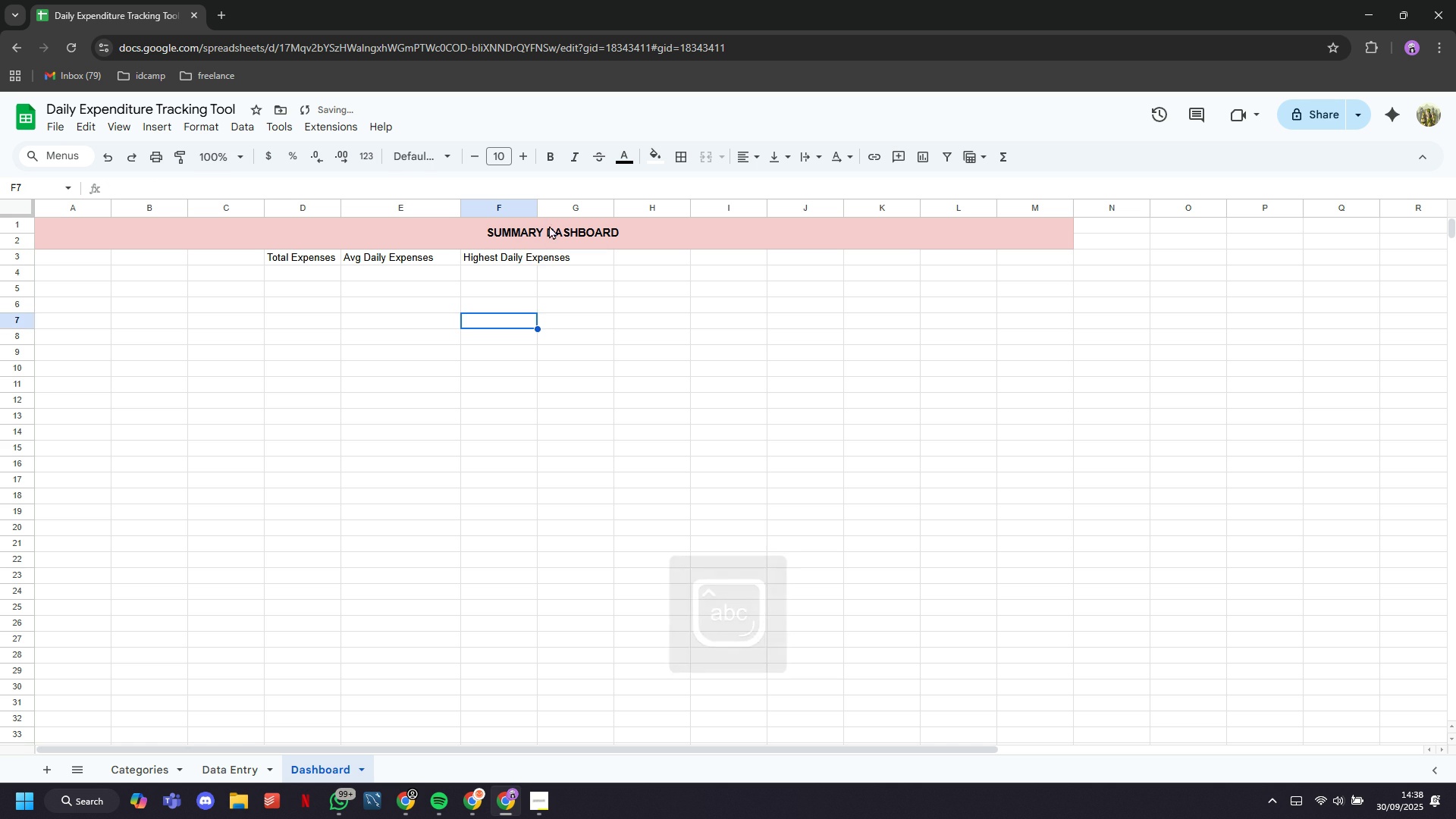 
left_click_drag(start_coordinate=[541, 208], to_coordinate=[563, 223])
 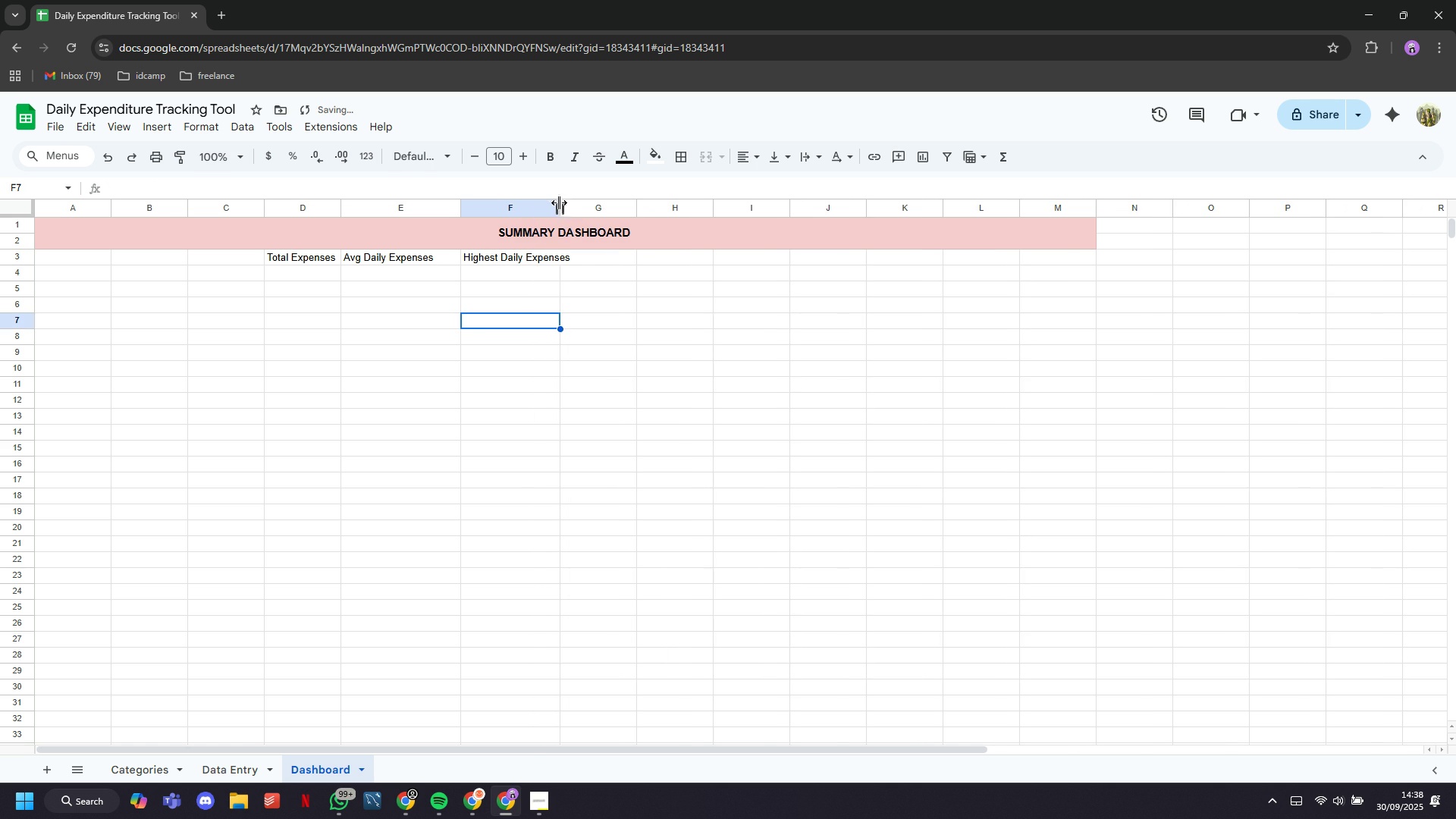 
left_click_drag(start_coordinate=[559, 215], to_coordinate=[580, 228])
 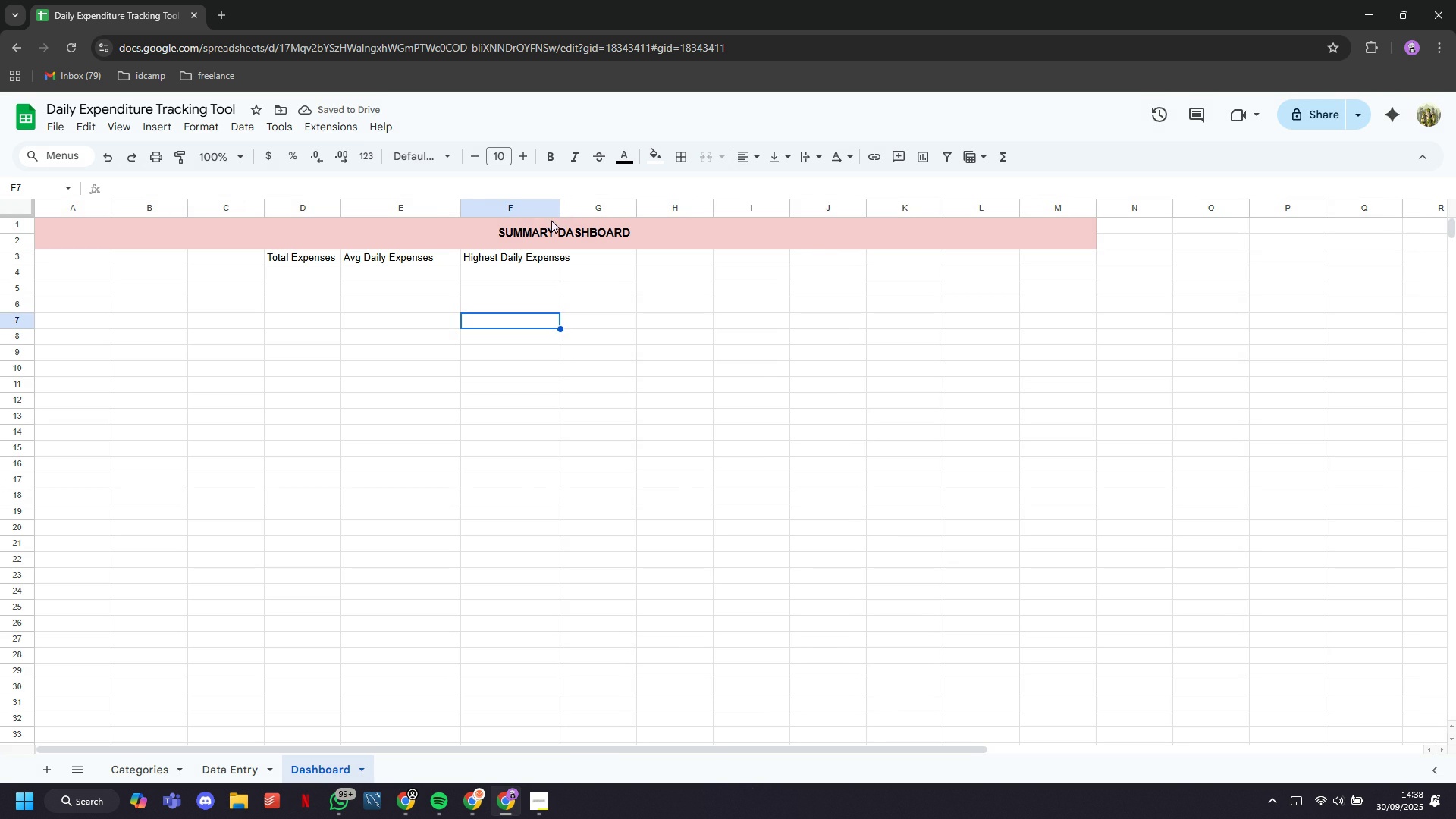 
left_click_drag(start_coordinate=[560, 203], to_coordinate=[576, 217])
 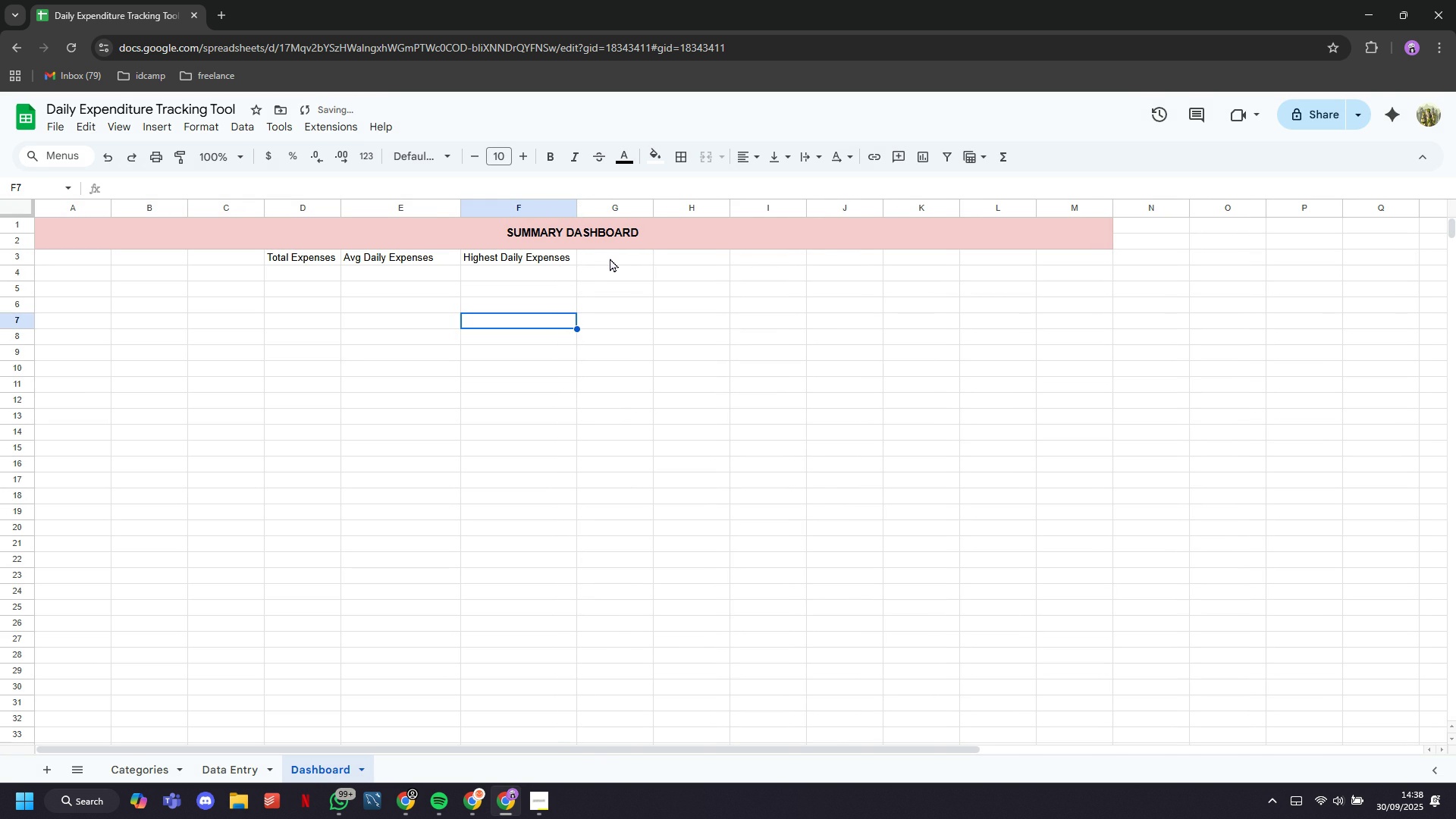 
left_click([610, 258])
 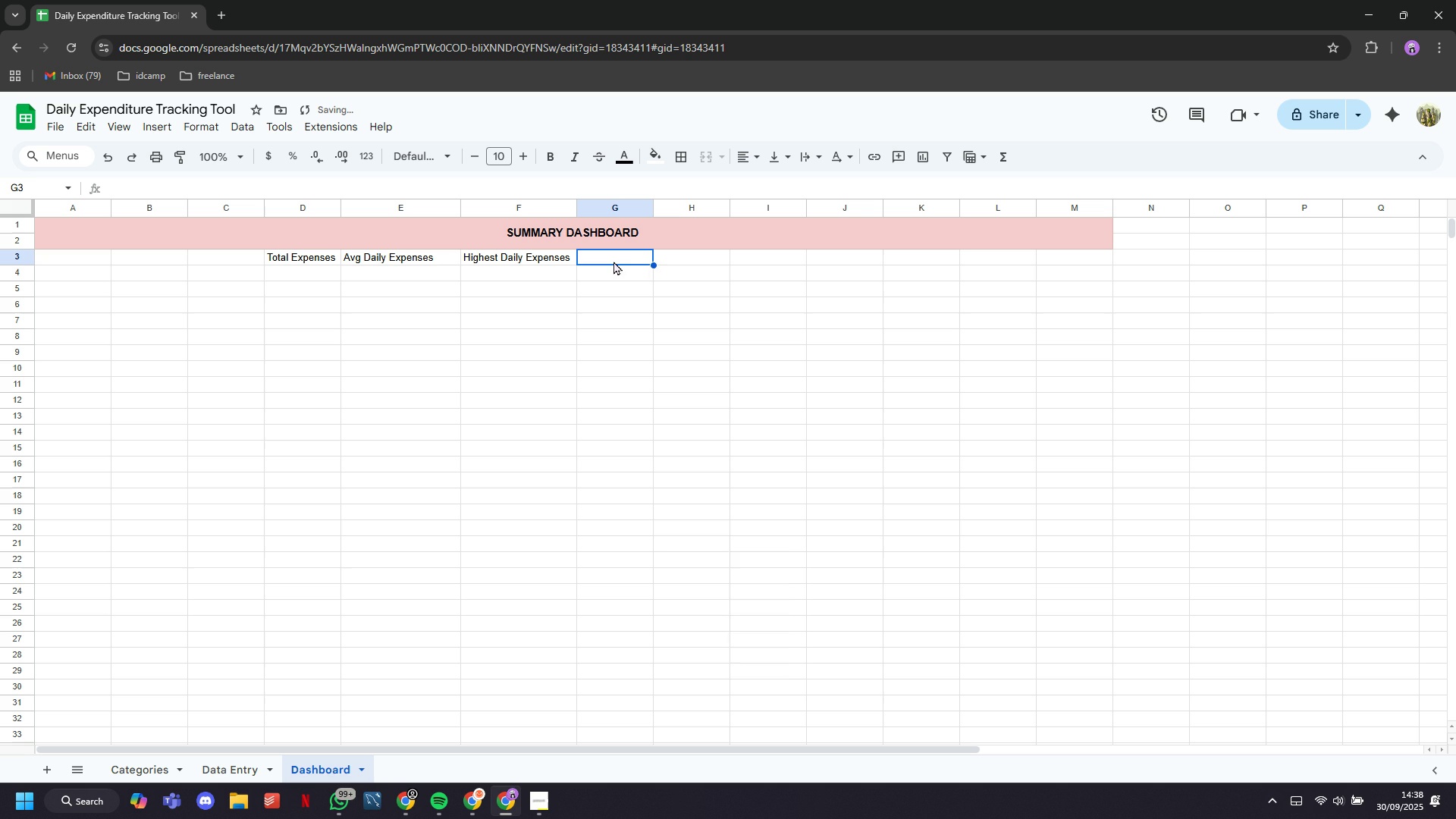 
type(Lowest Daily Exneses)
 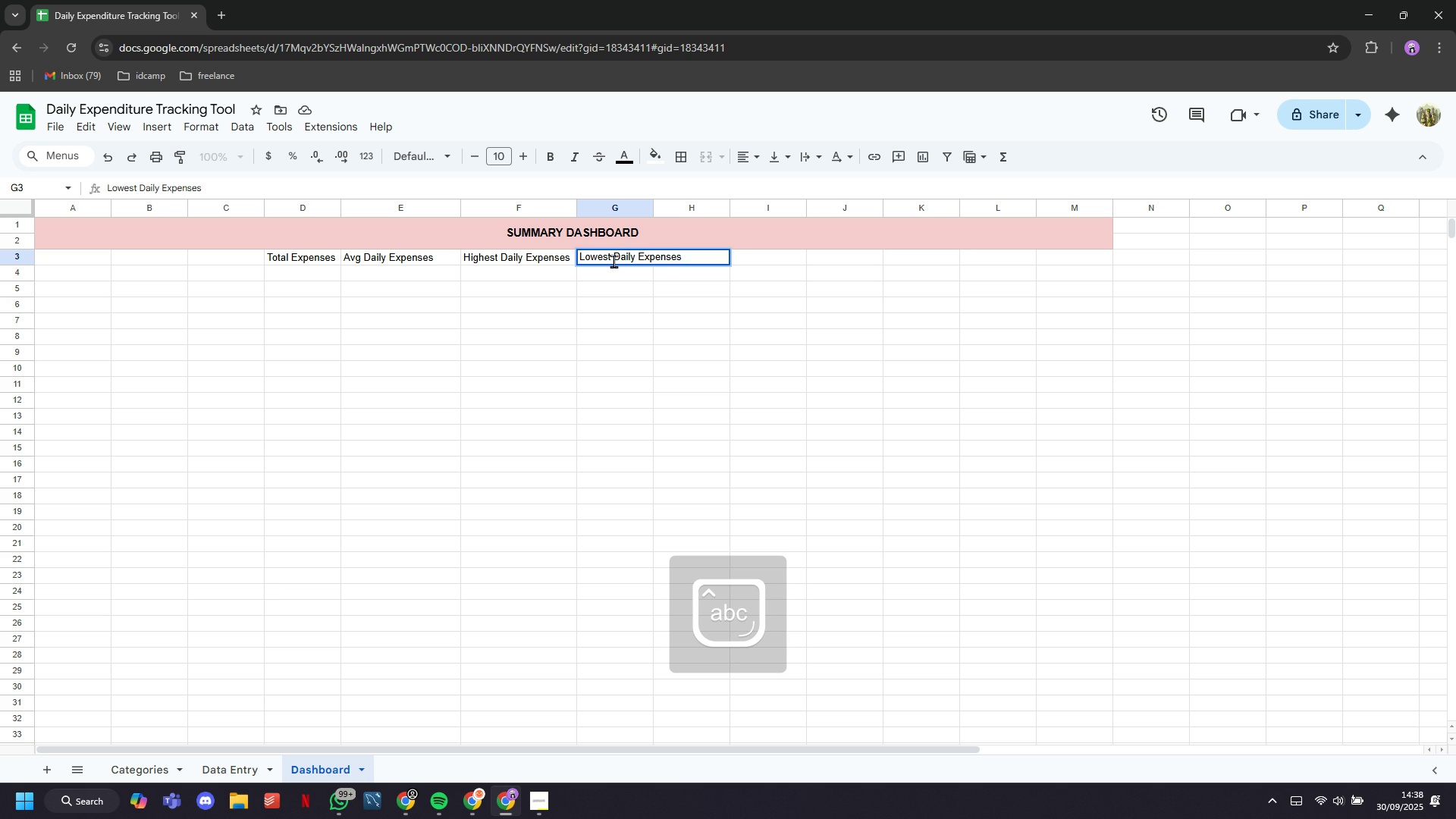 
hold_key(key=P, duration=0.41)
 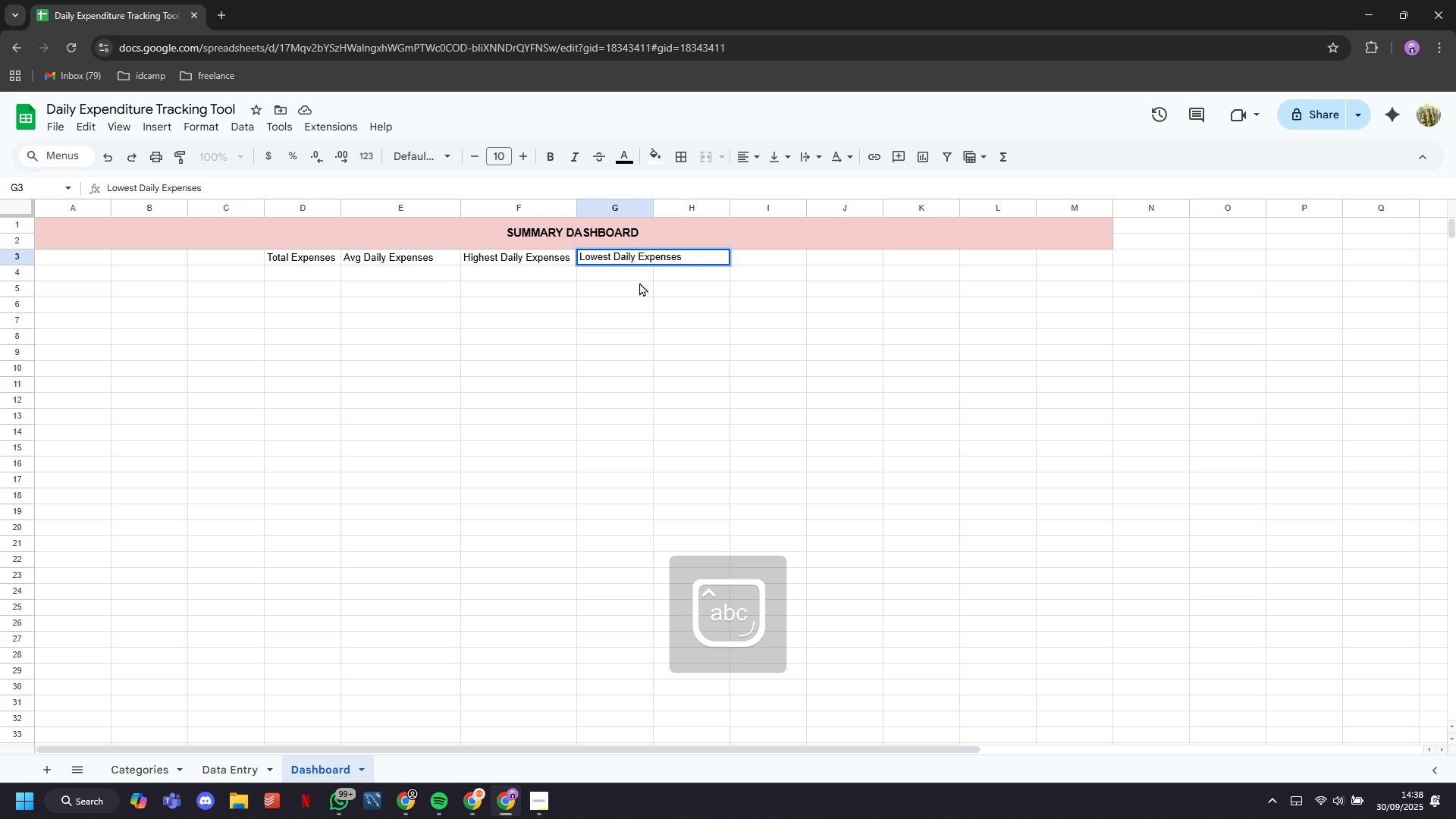 
left_click([673, 369])
 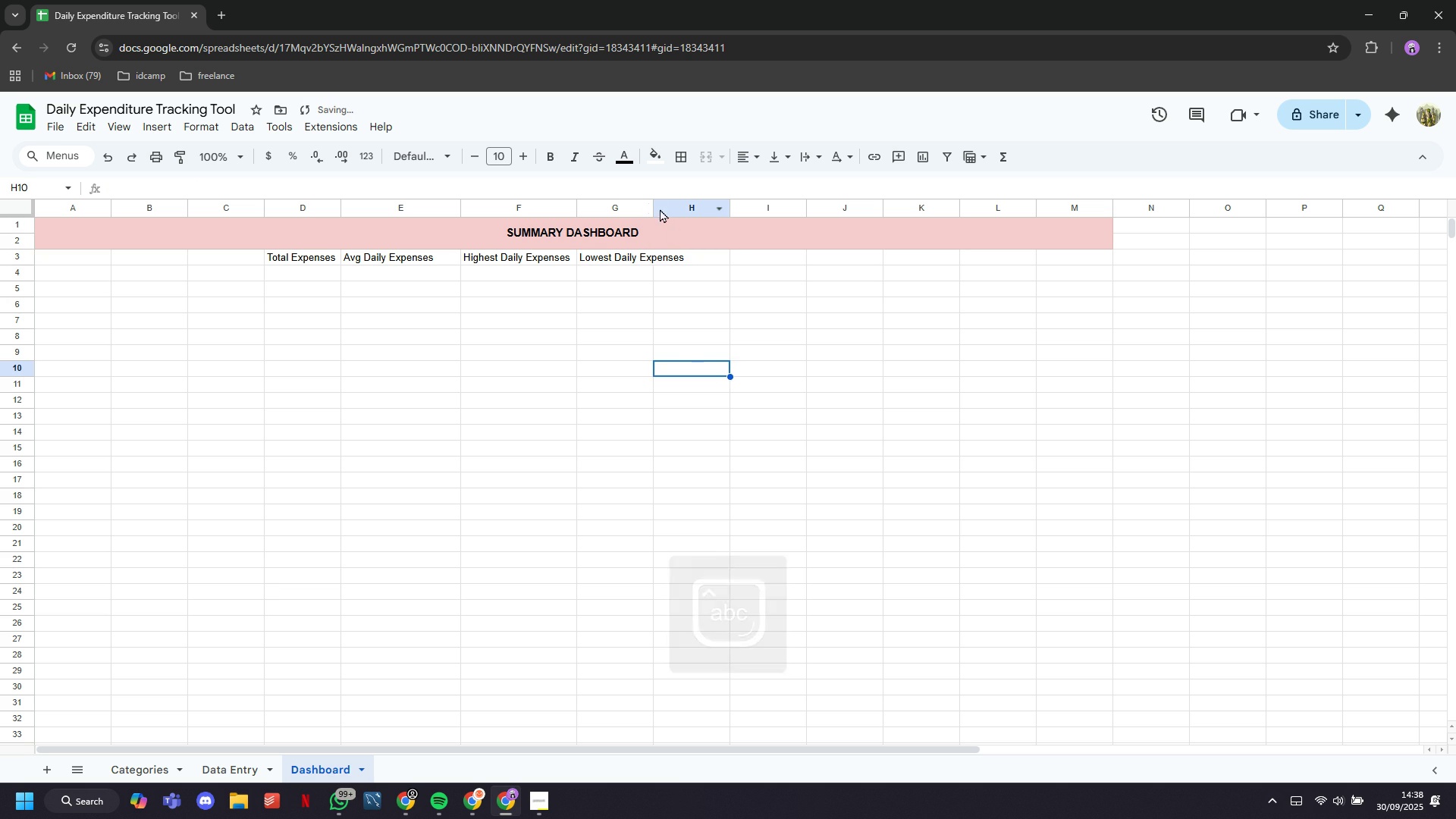 
left_click_drag(start_coordinate=[651, 202], to_coordinate=[691, 231])
 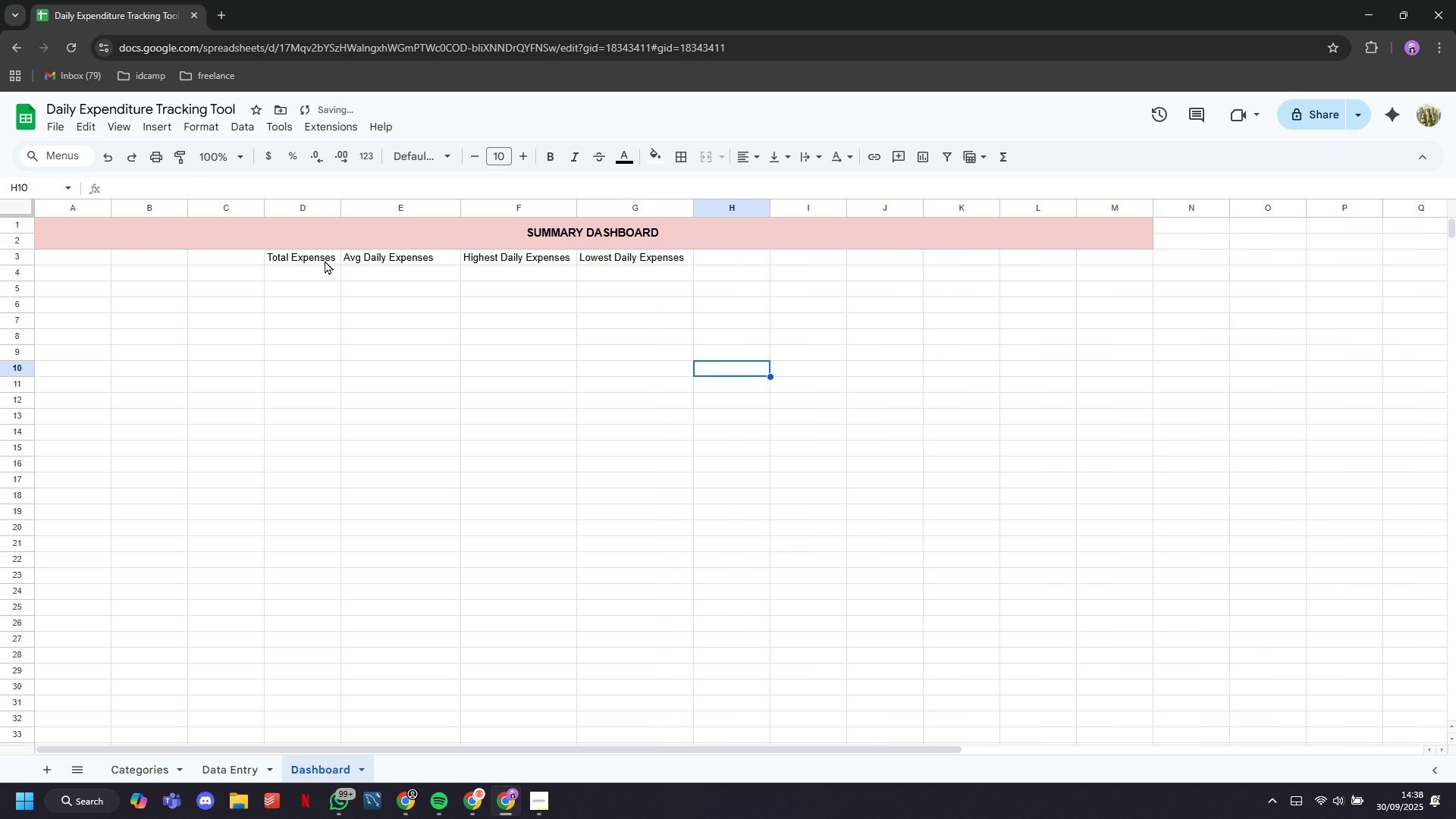 
left_click([327, 271])
 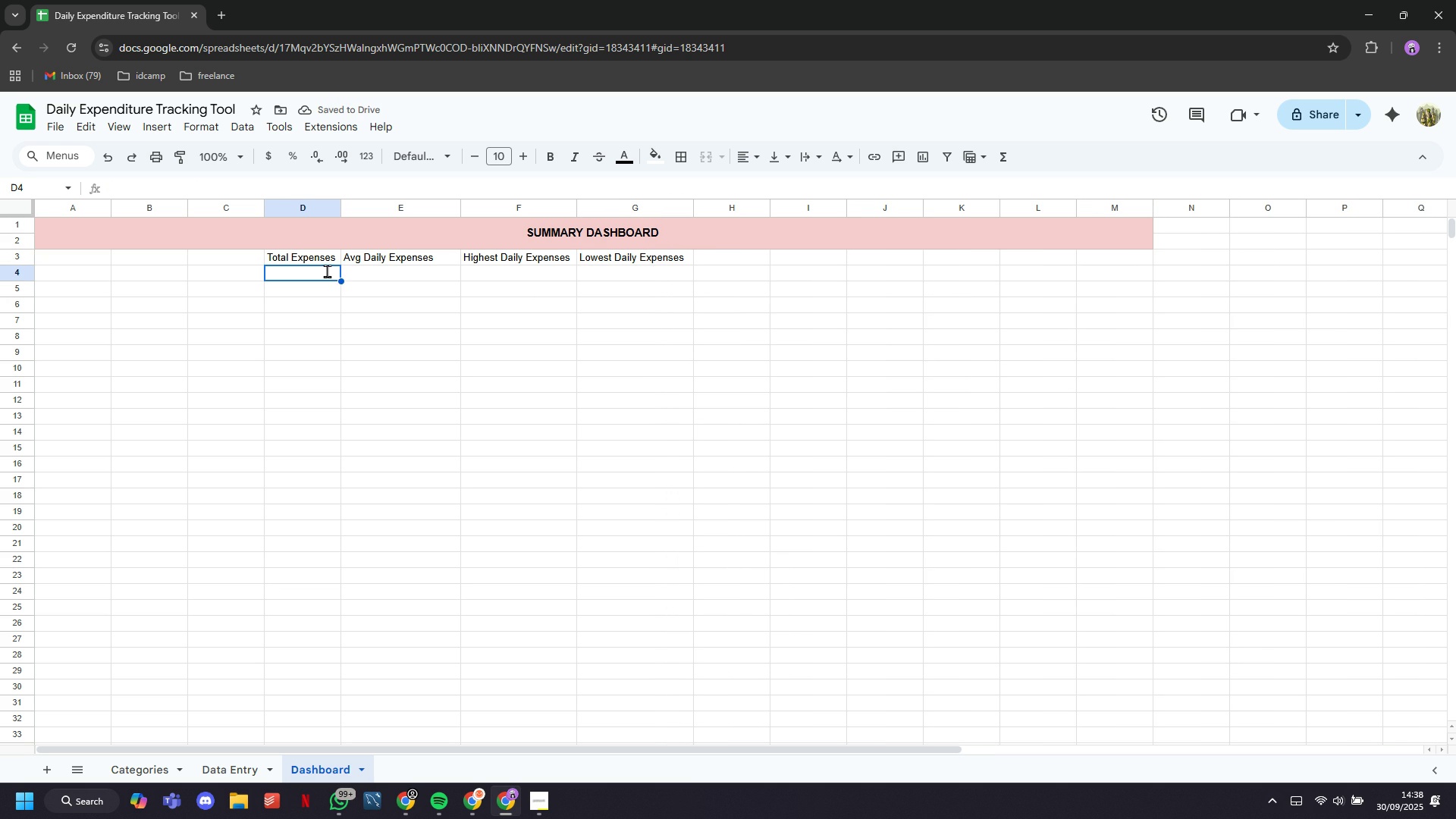 
type(=sum(data )
key(Backspace)
key(Backspace)
key(Backspace)
key(Backspace)
key(Backspace)
type('')
 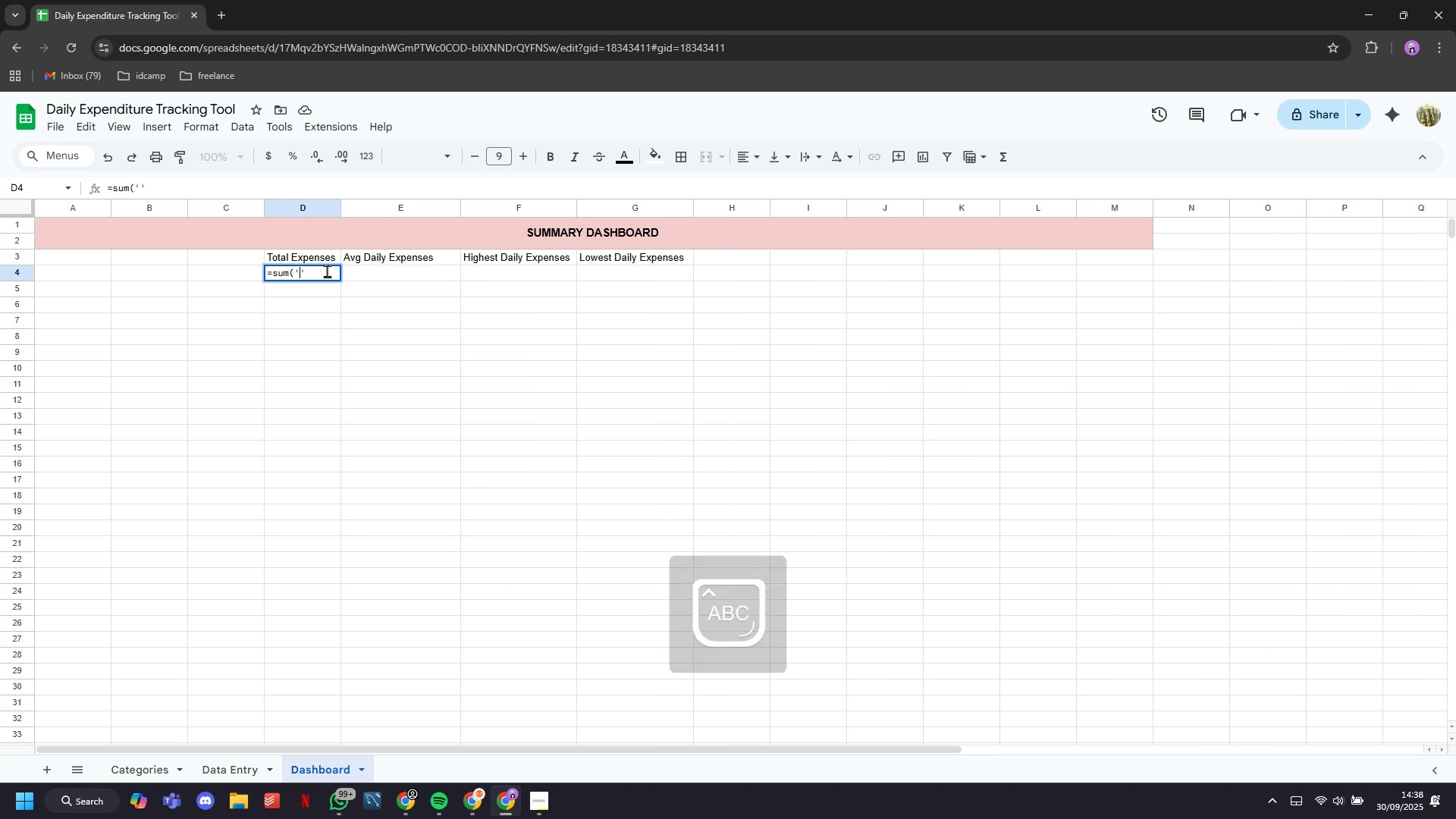 
 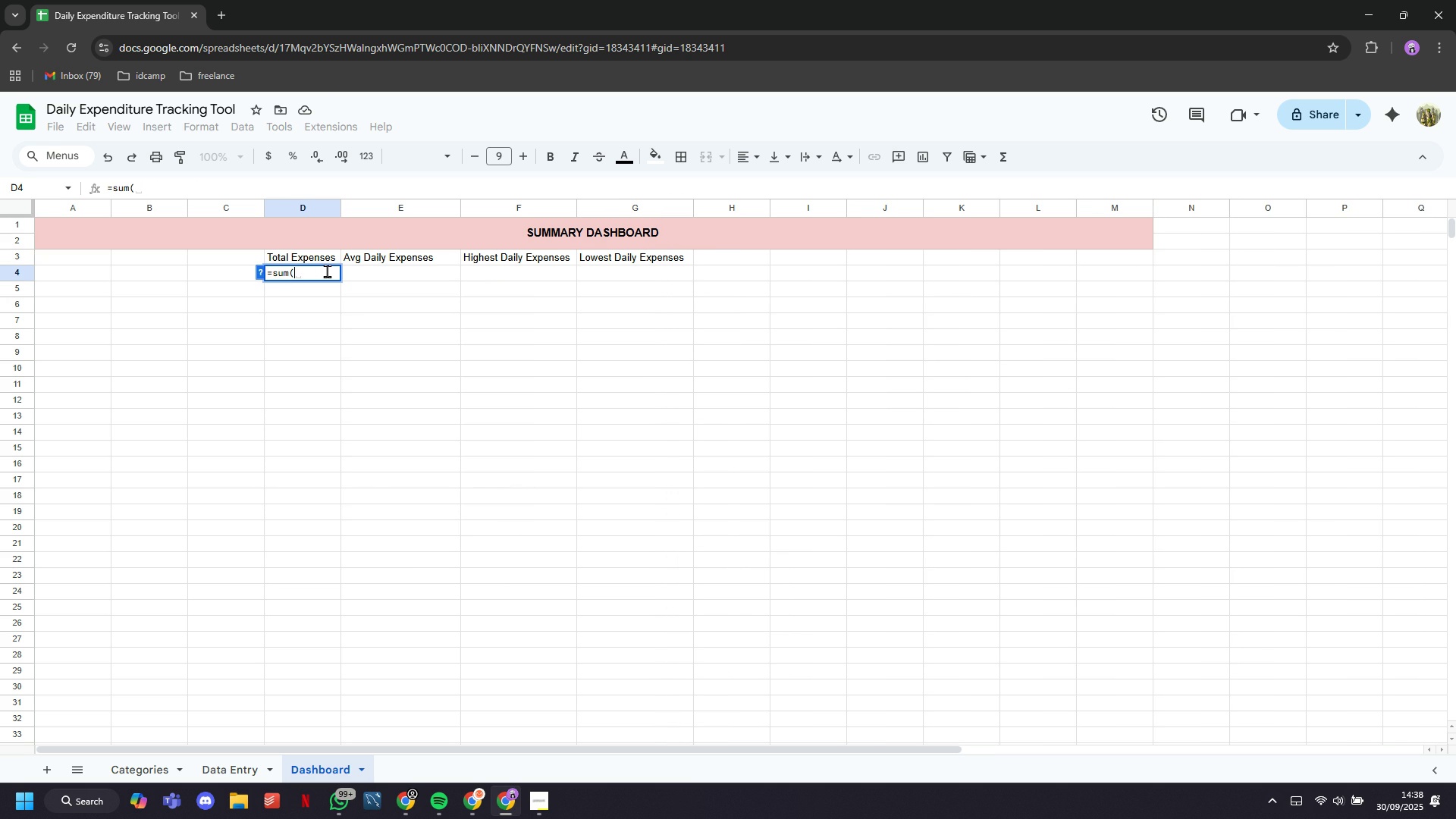 
key(ArrowLeft)
 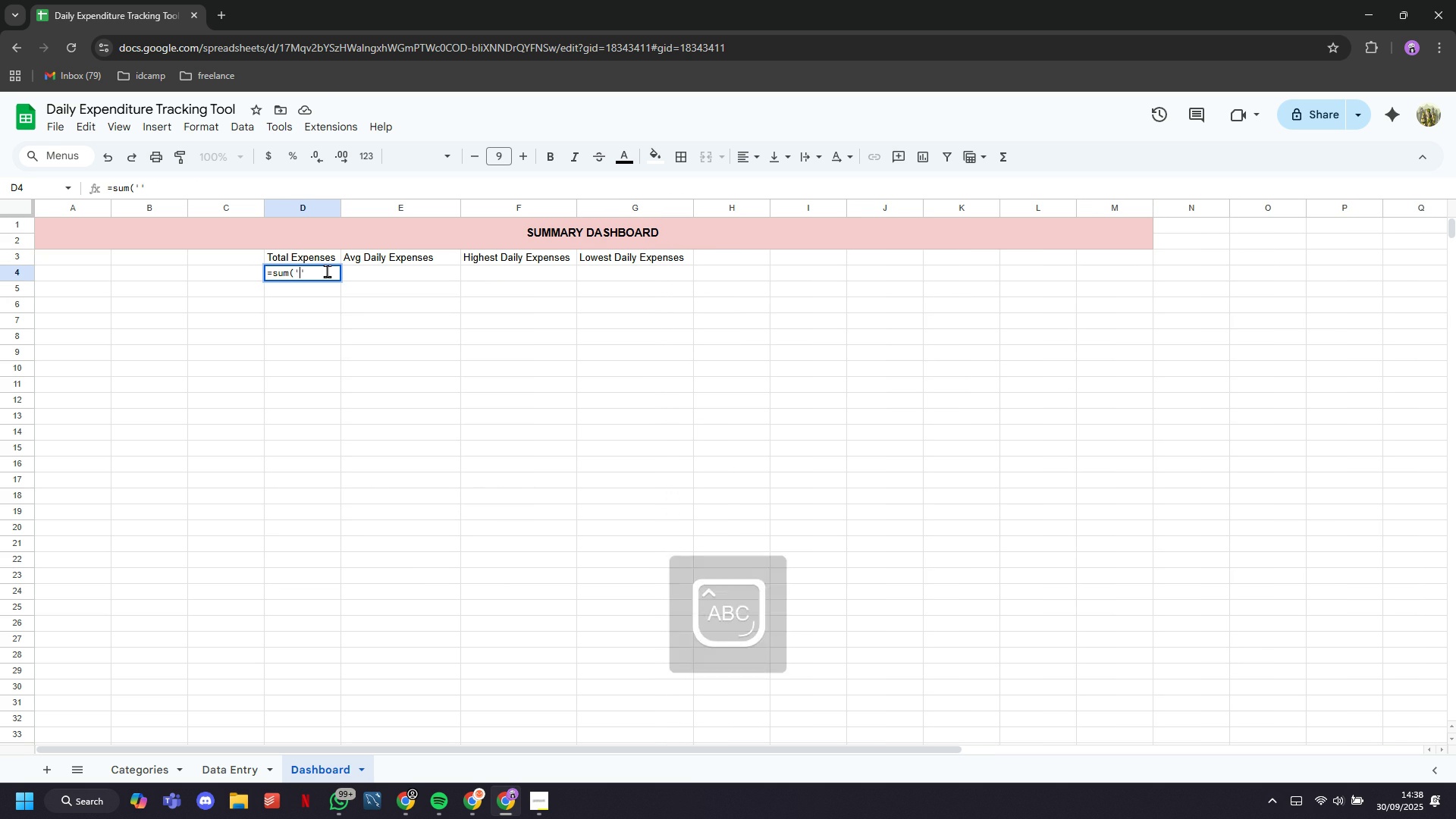 
type(Data Entry)
 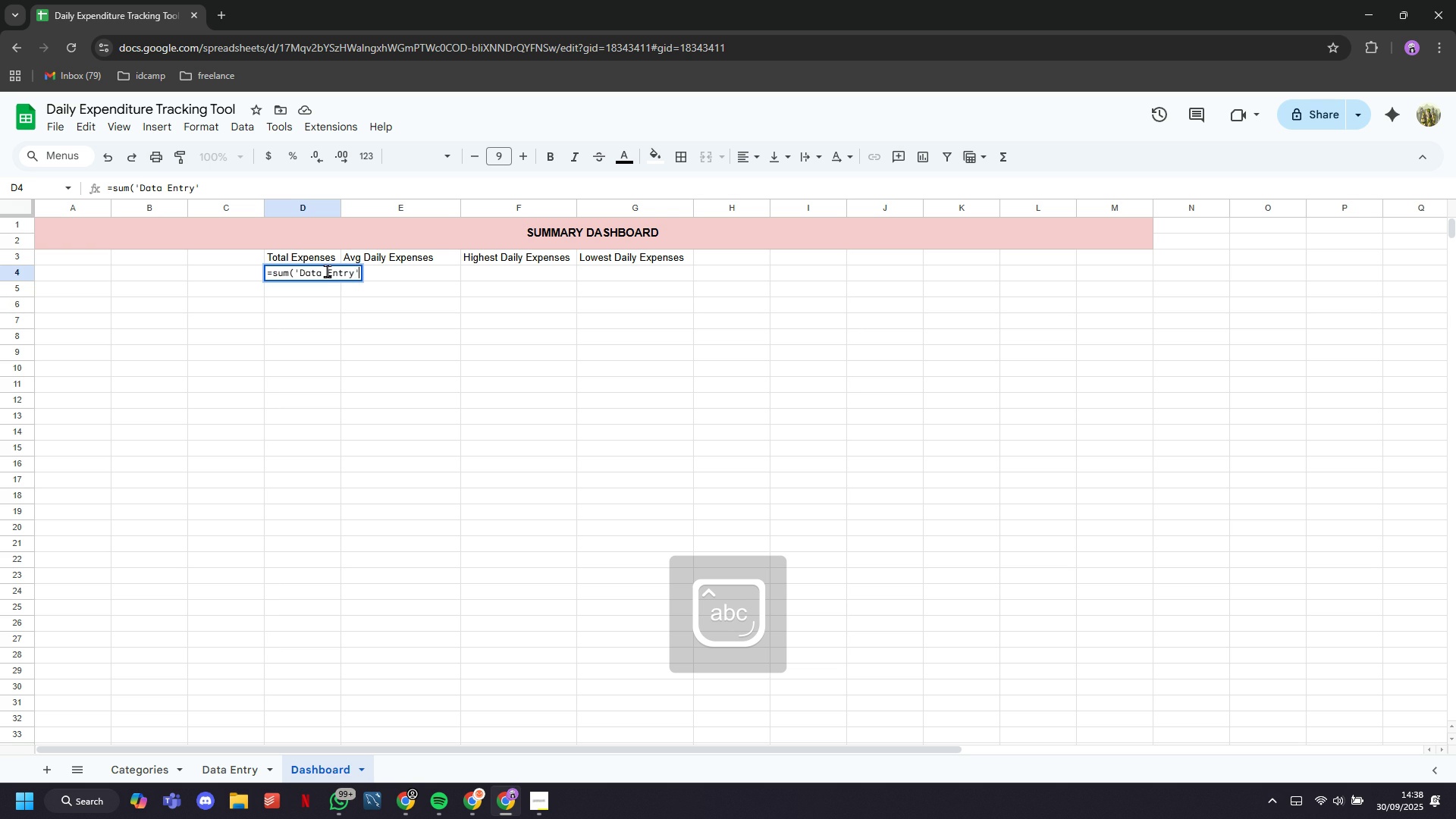 
key(ArrowRight)
 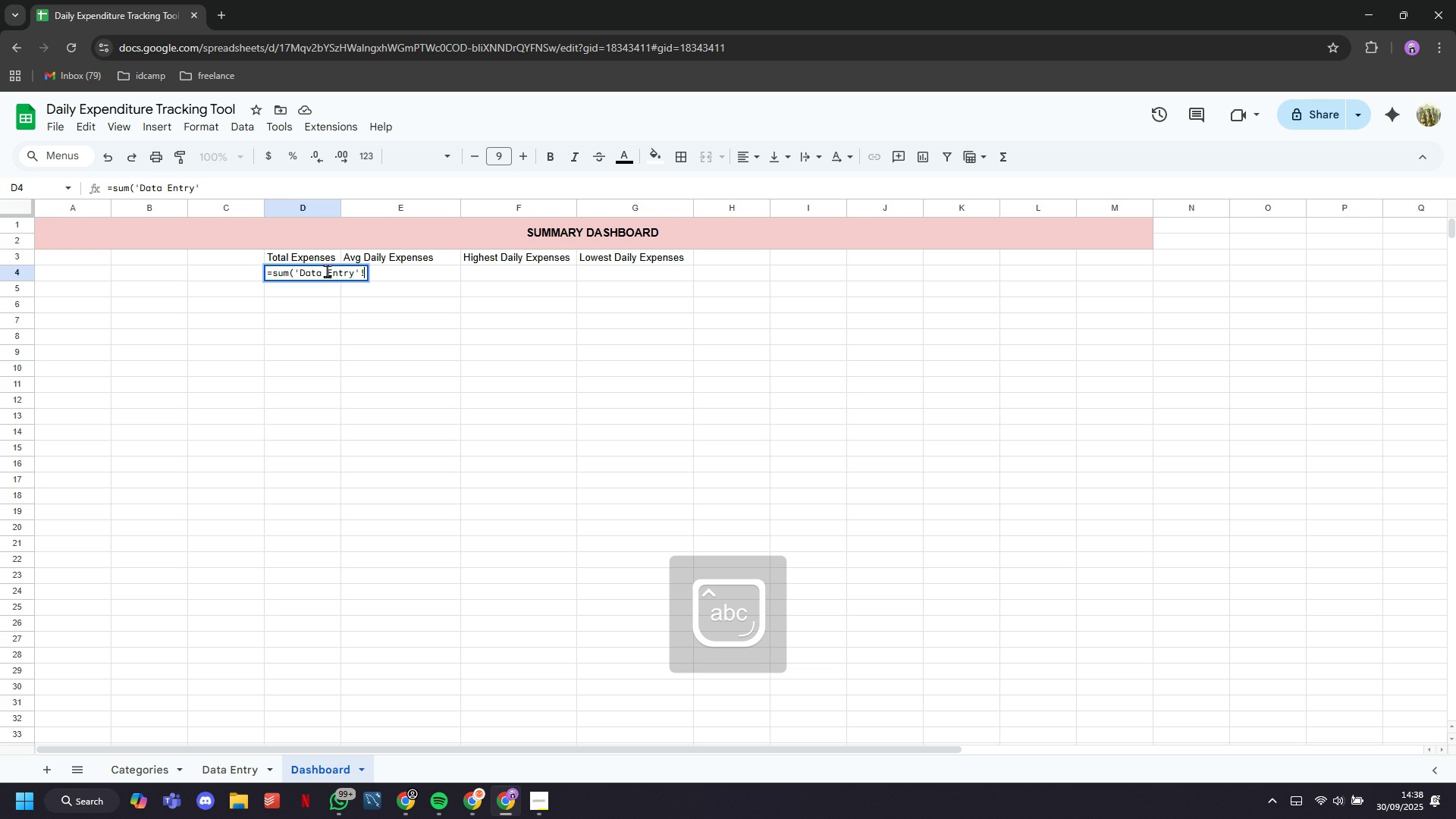 
key(Shift+1)
 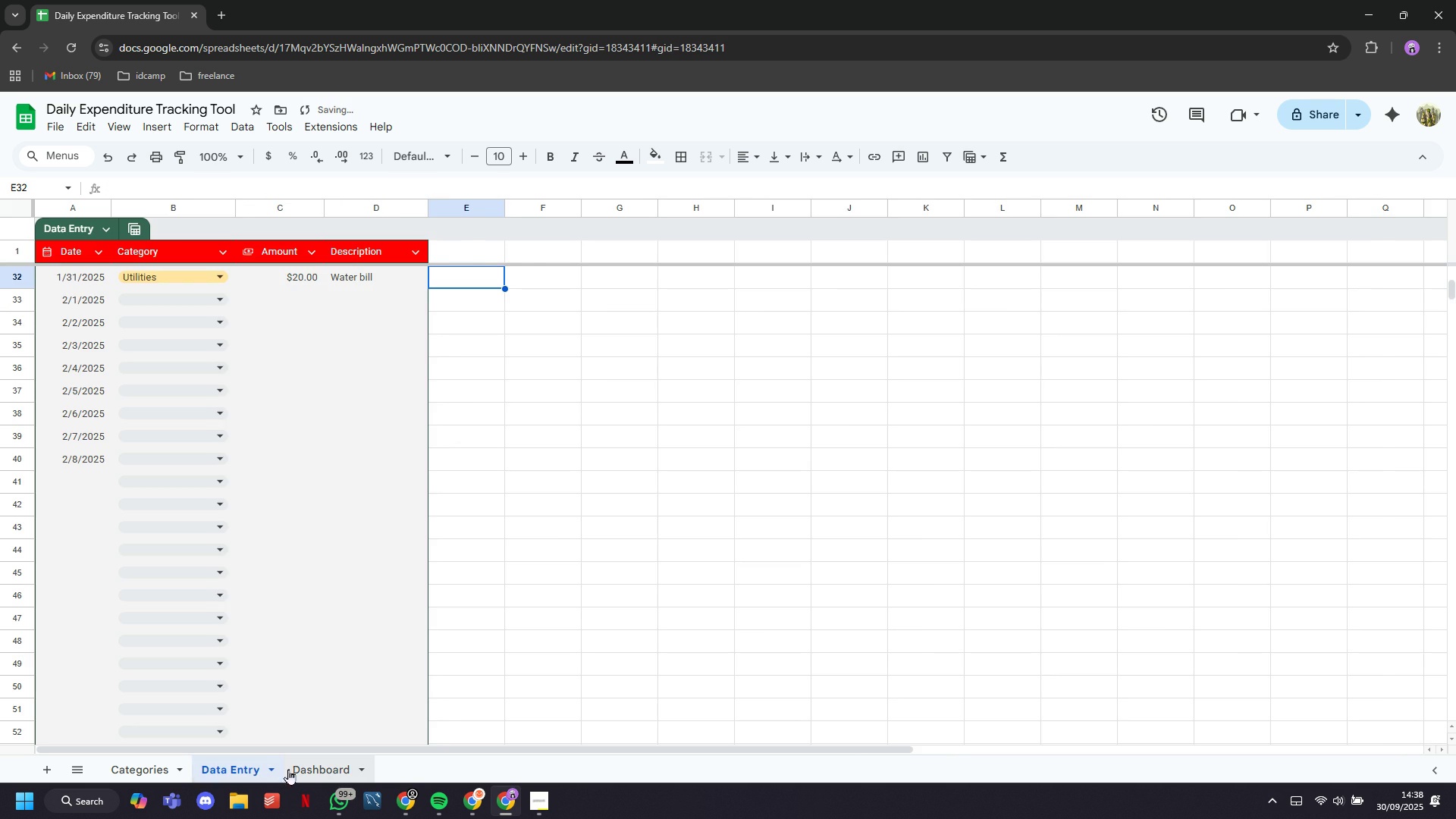 
wait(6.84)
 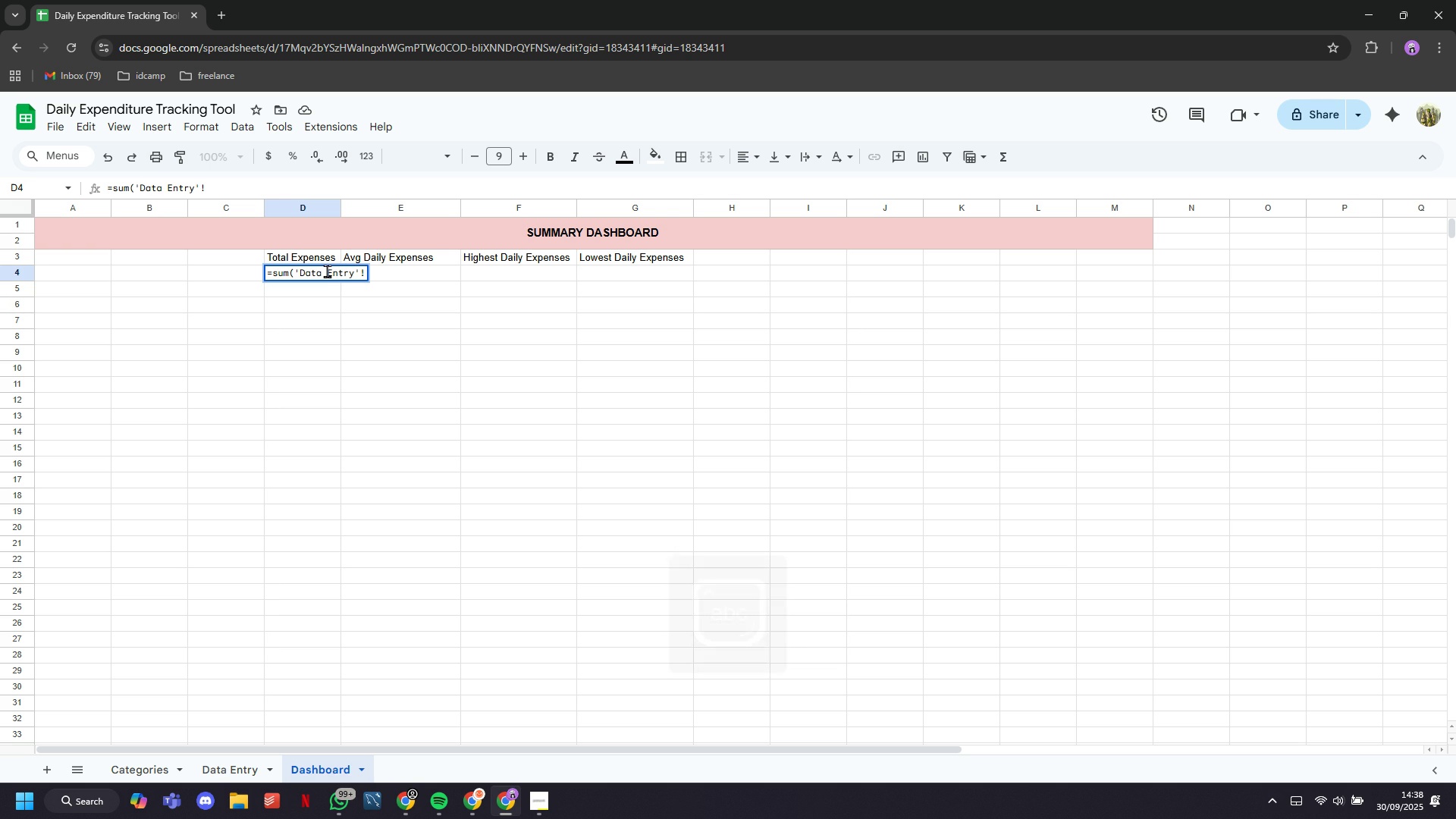 
double_click([322, 271])
 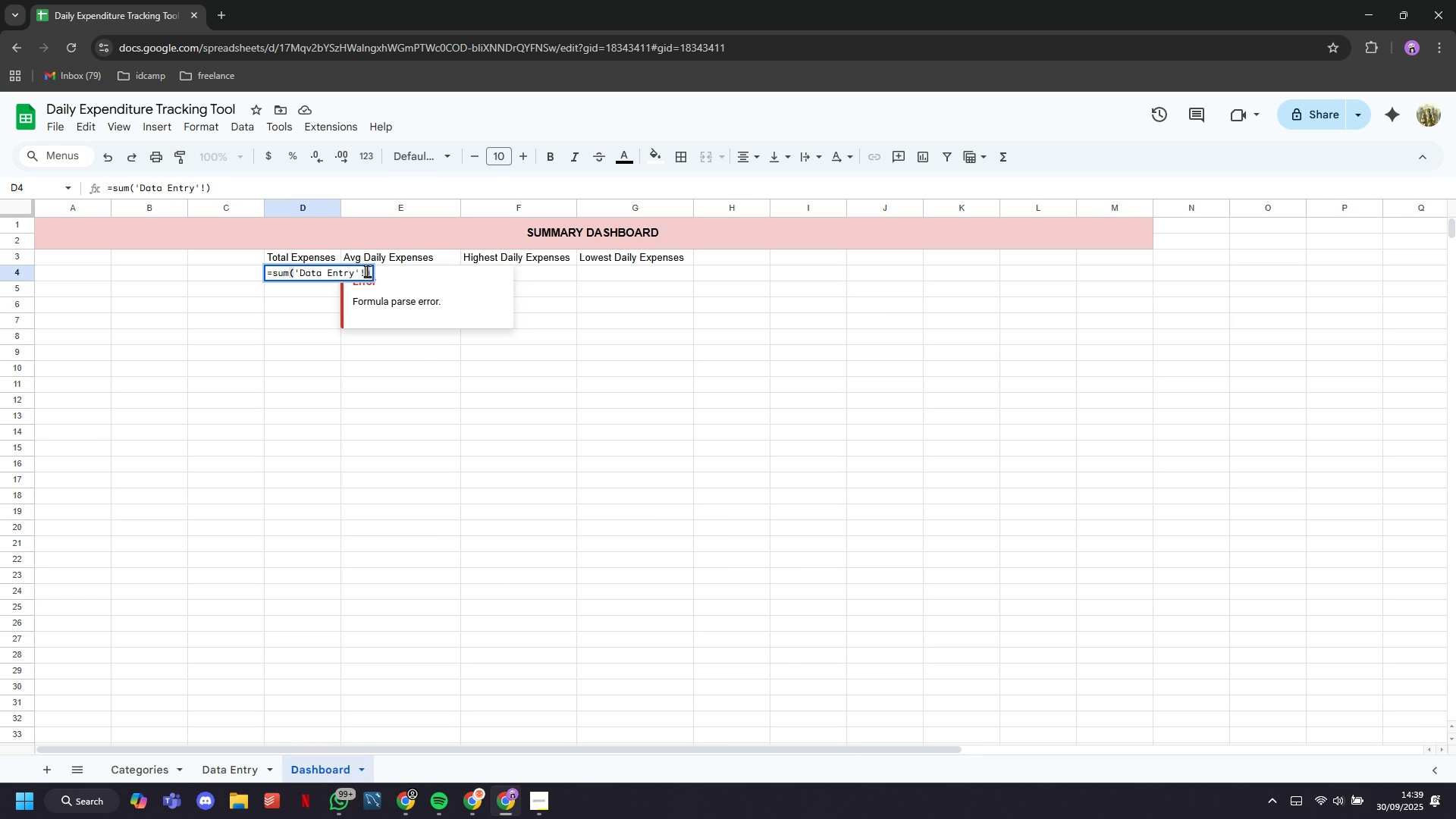 
left_click([367, 271])
 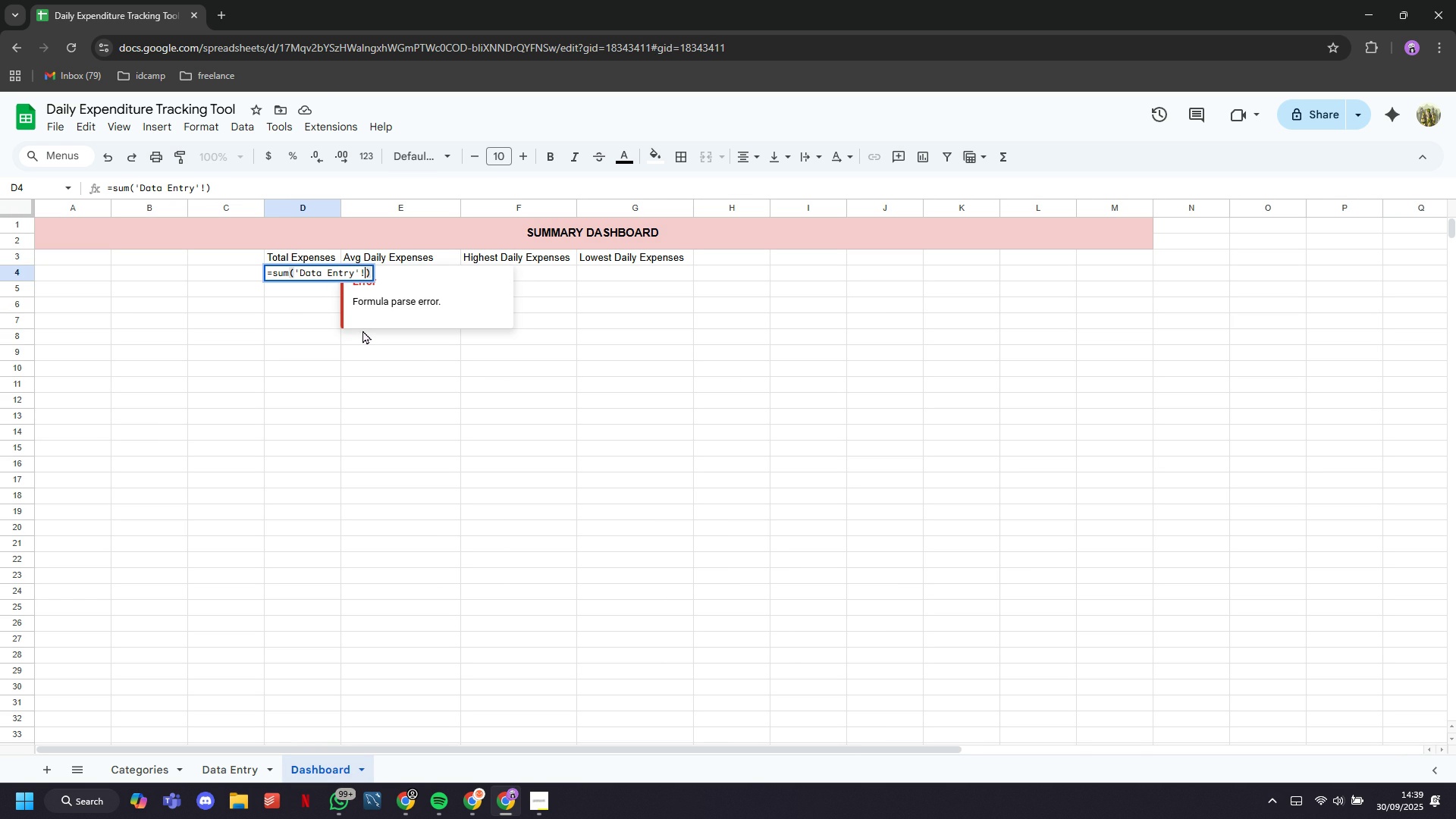 
key(CapsLock)
 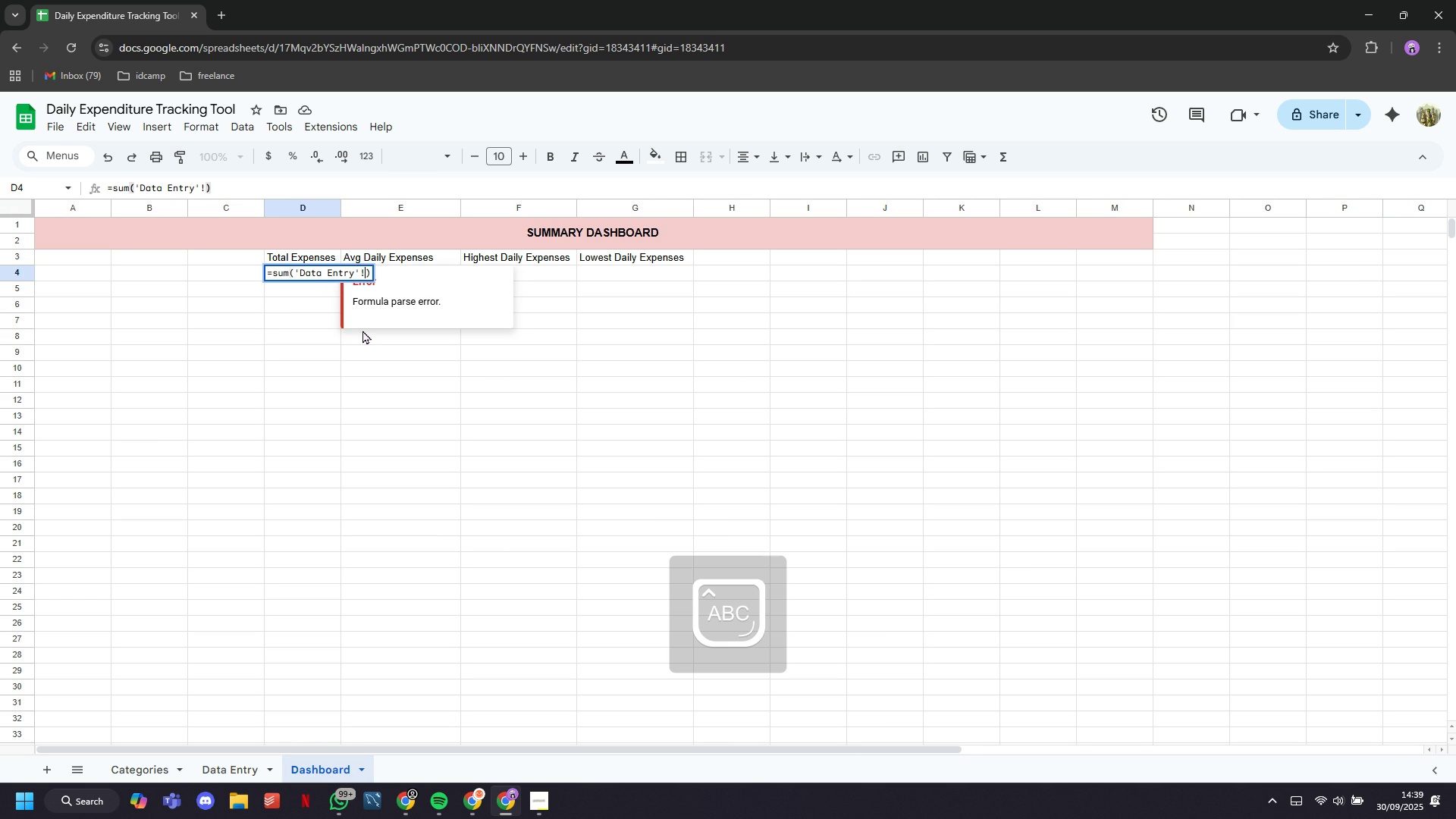 
key(C)
 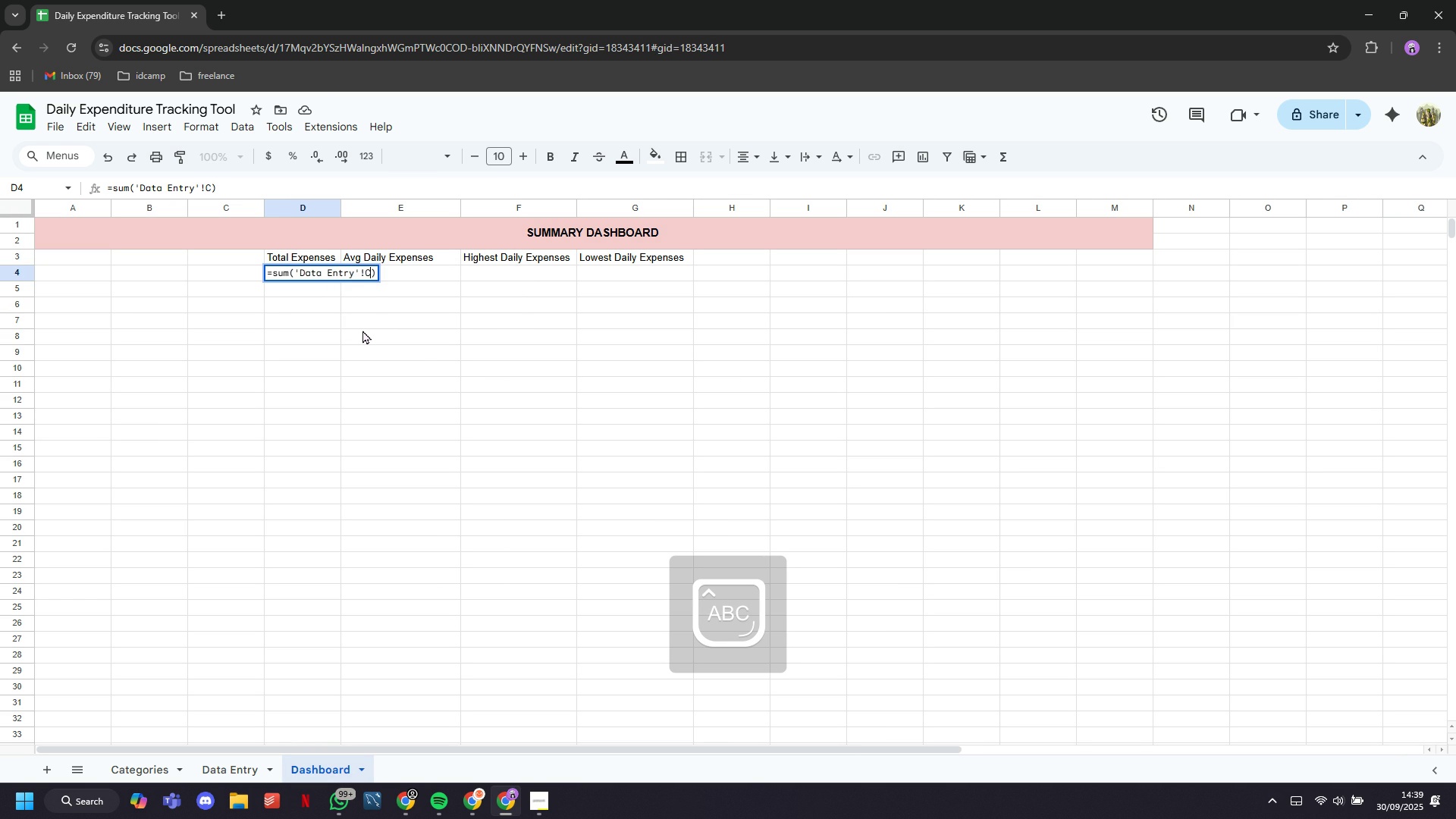 
key(Shift+Semicolon)
 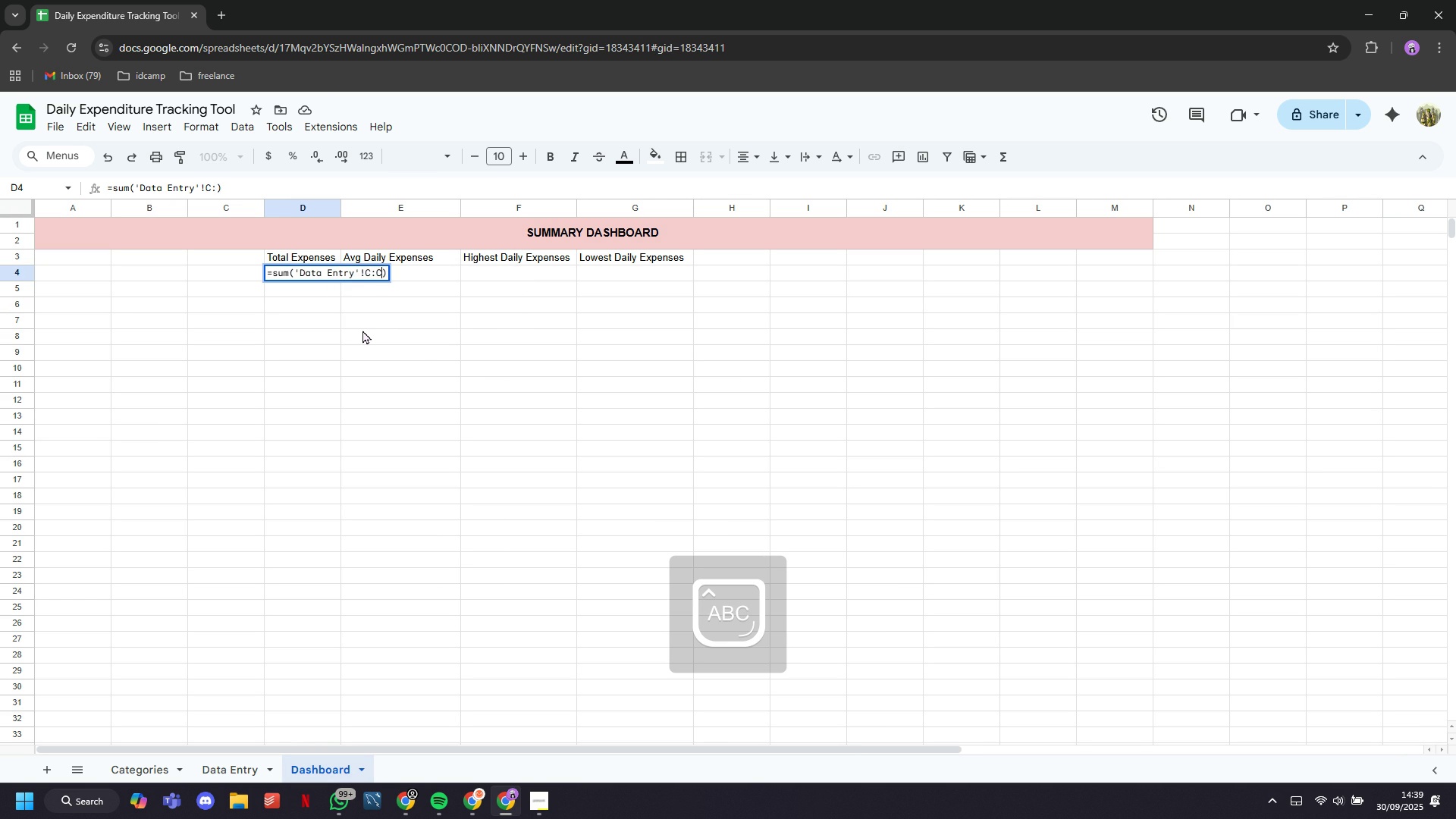 
key(C)
 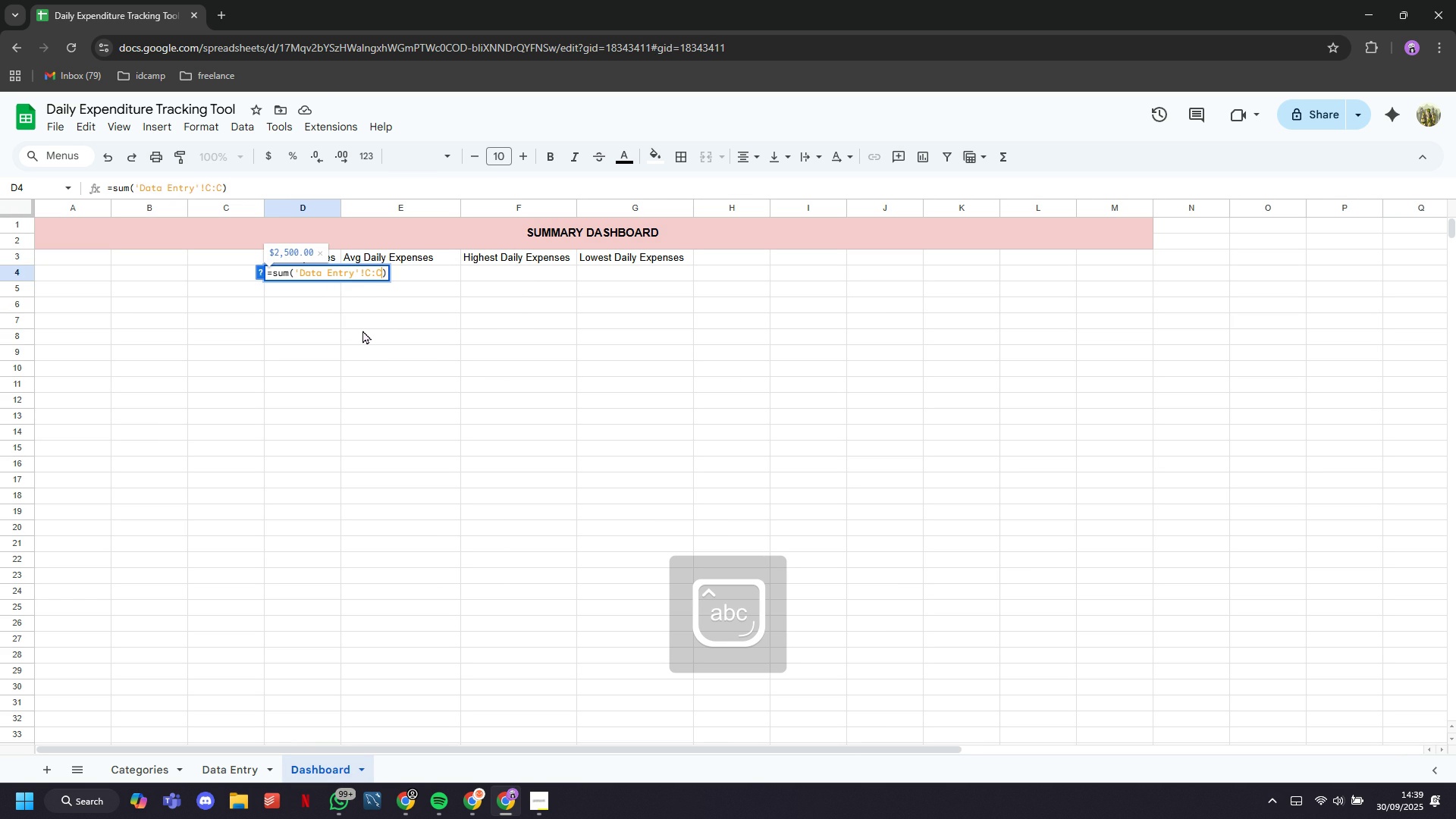 
key(CapsLock)
 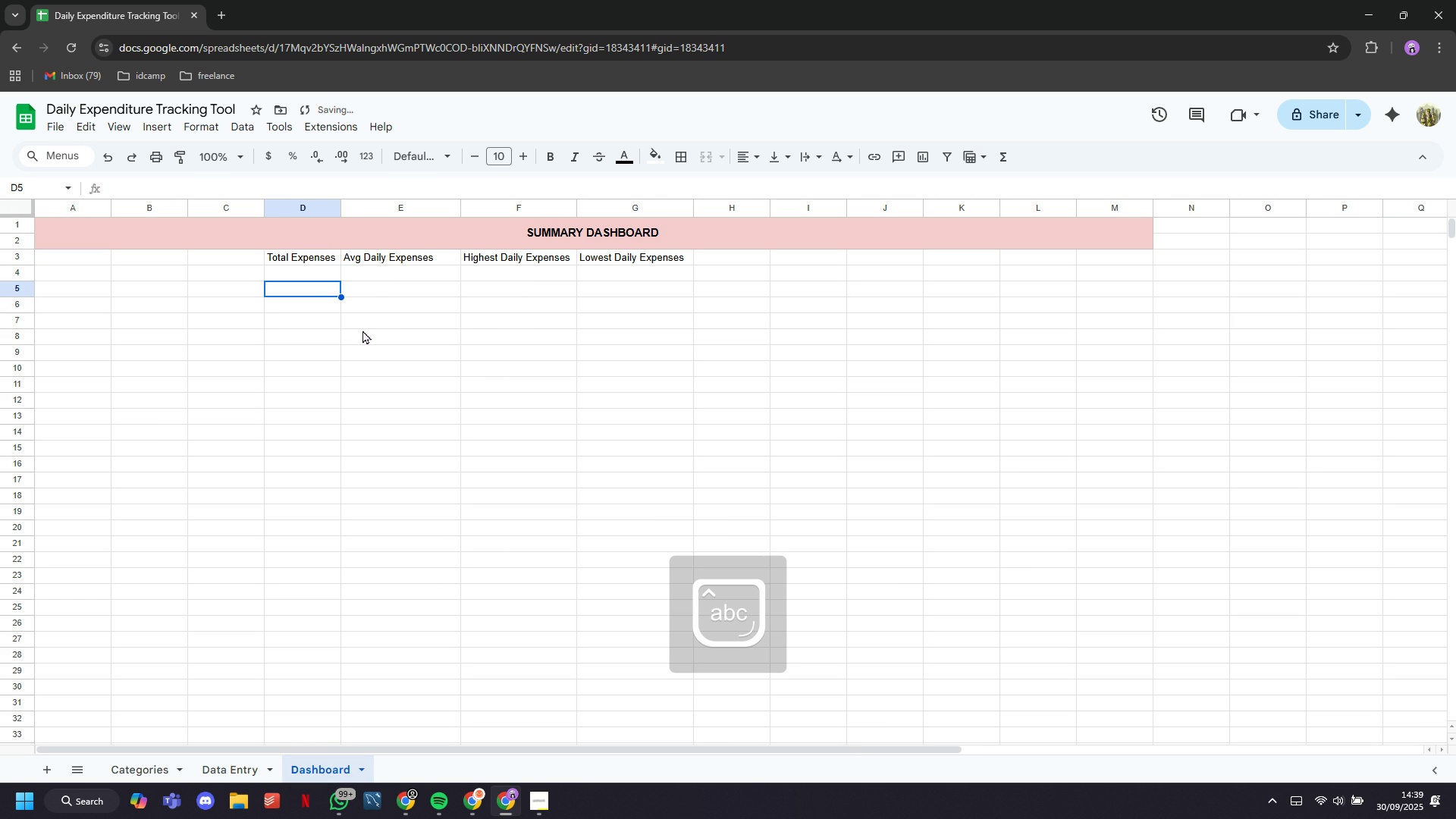 
key(Enter)
 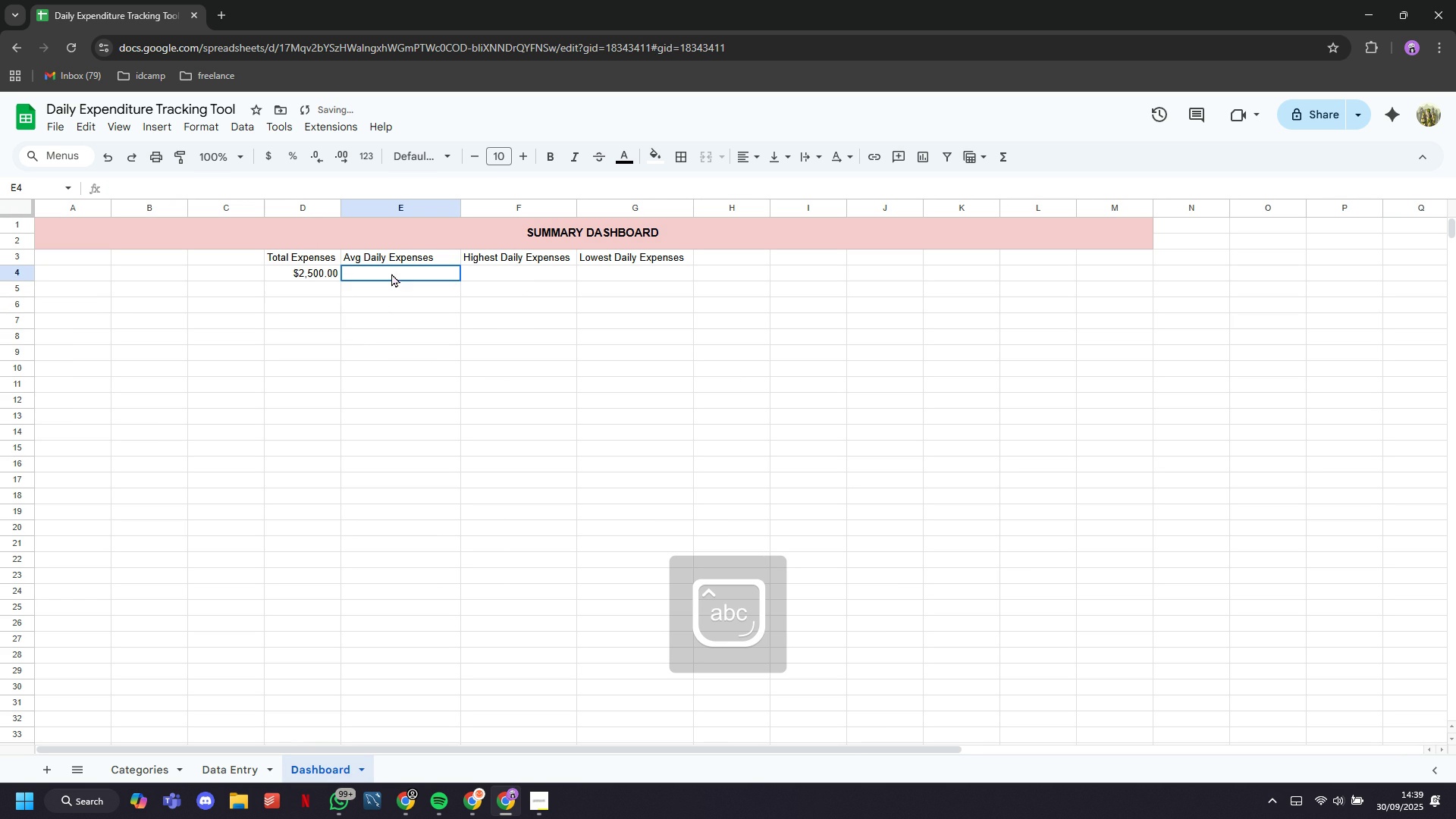 
double_click([391, 273])
 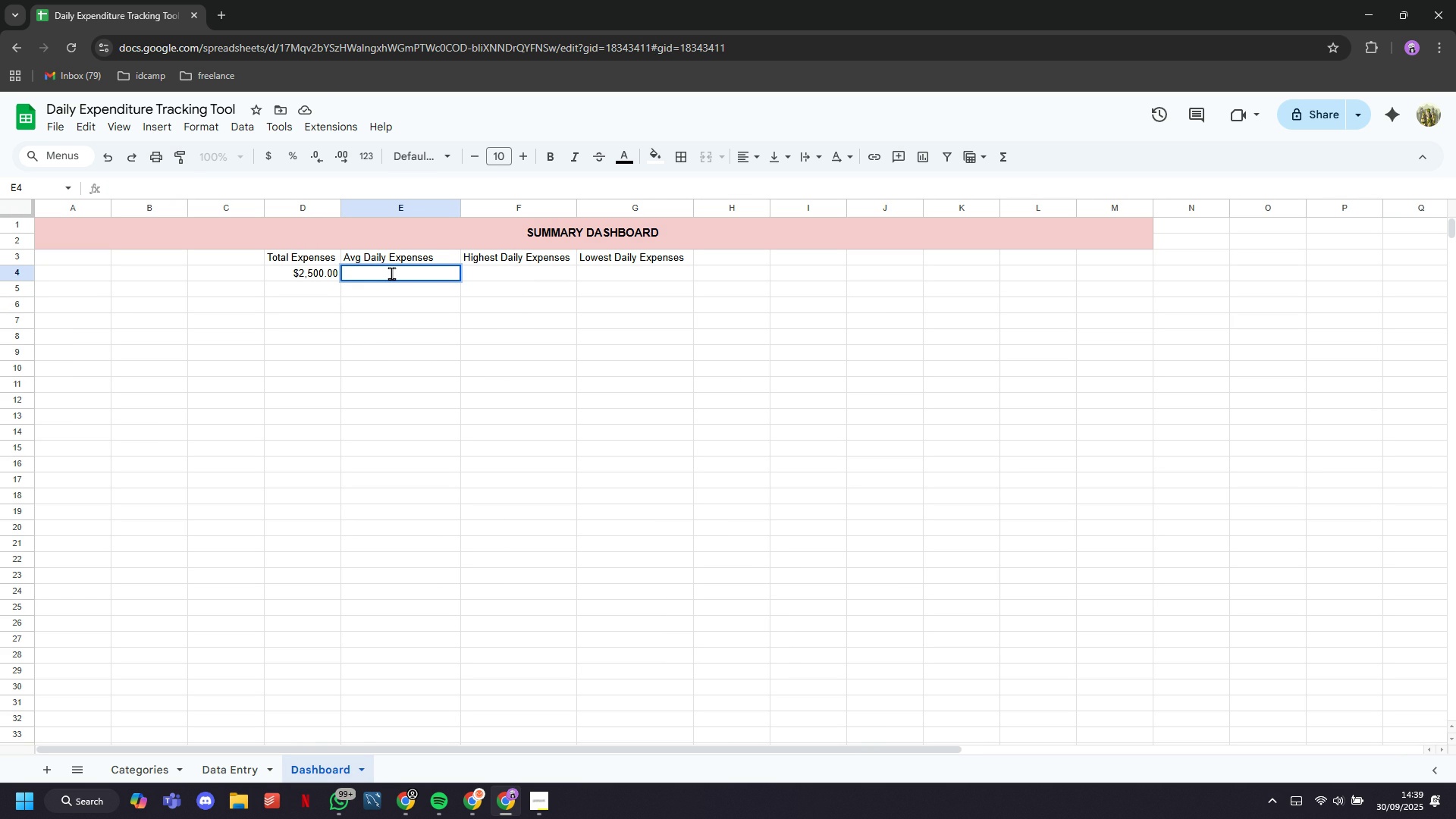 
wait(14.97)
 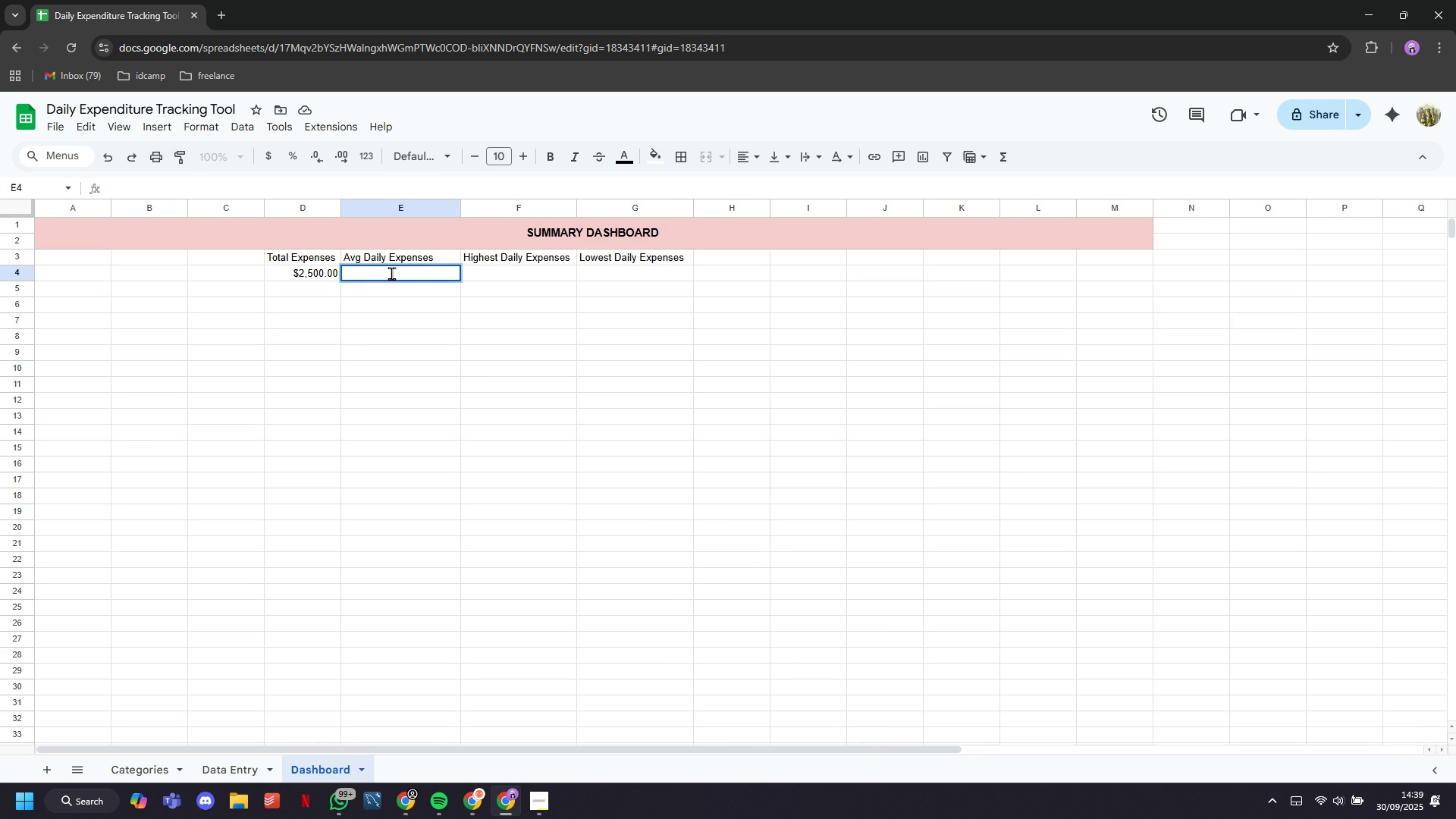 
double_click([391, 273])
 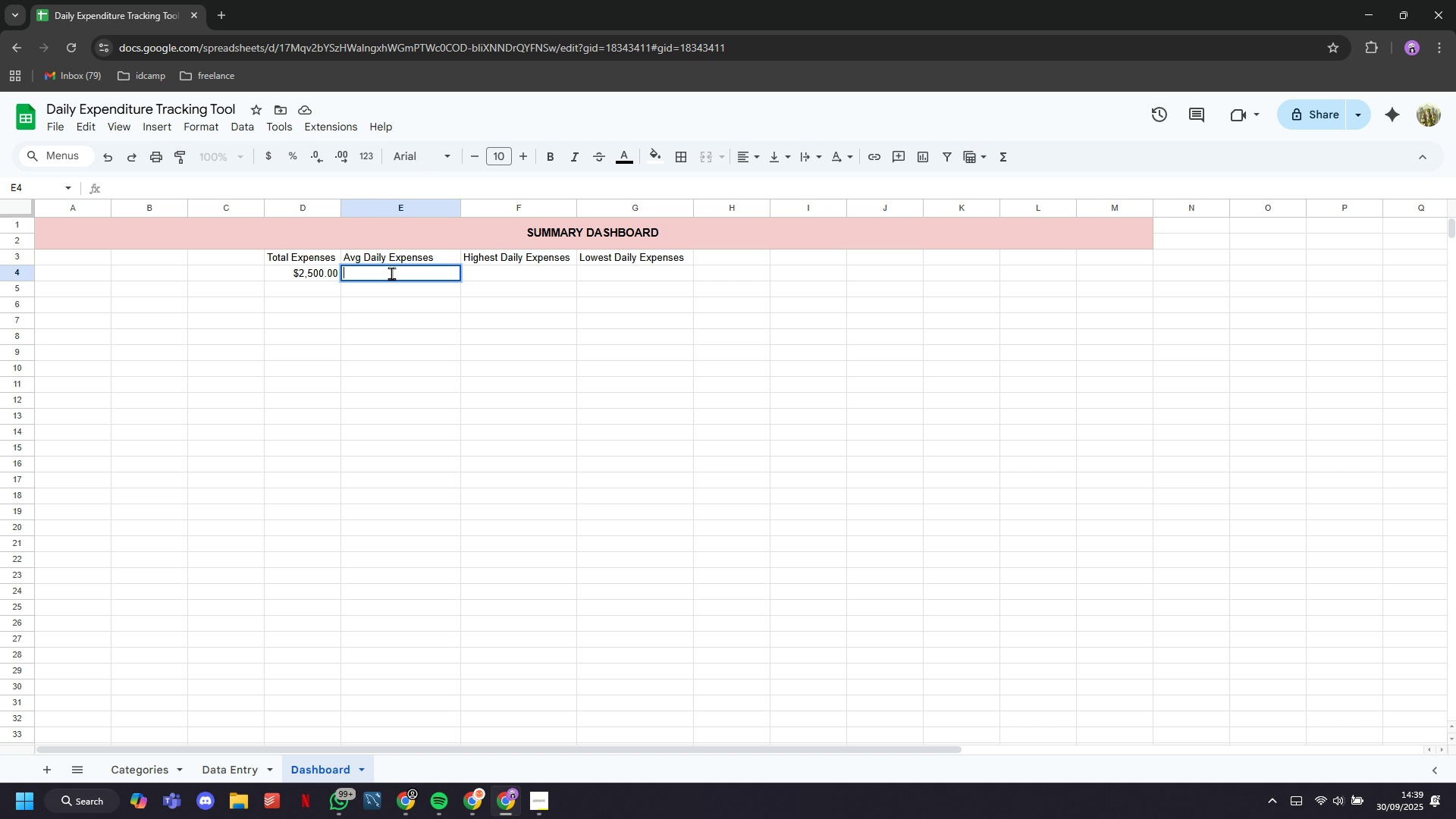 
type(=AVERAGE(QUERY )
 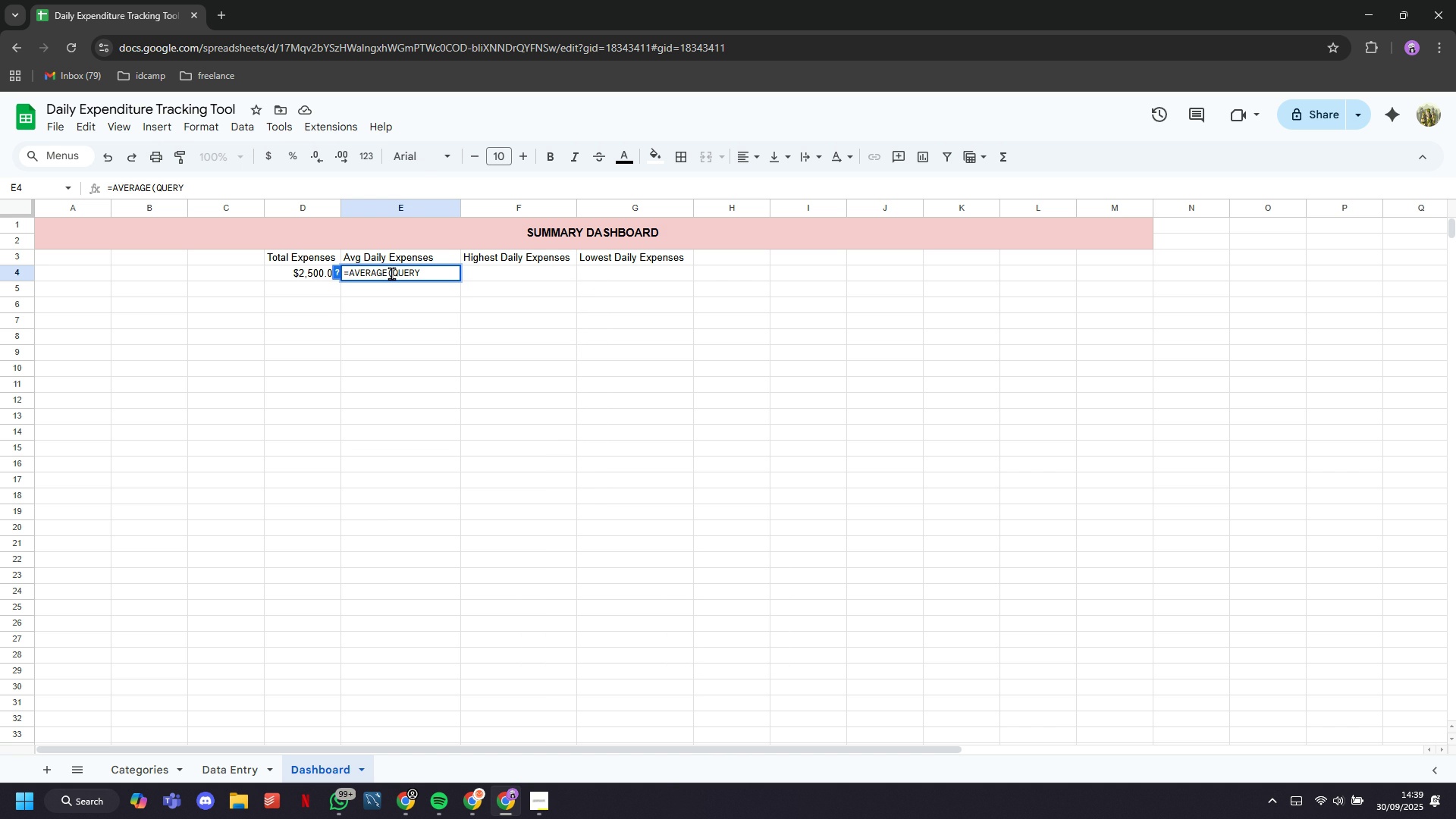 
wait(6.13)
 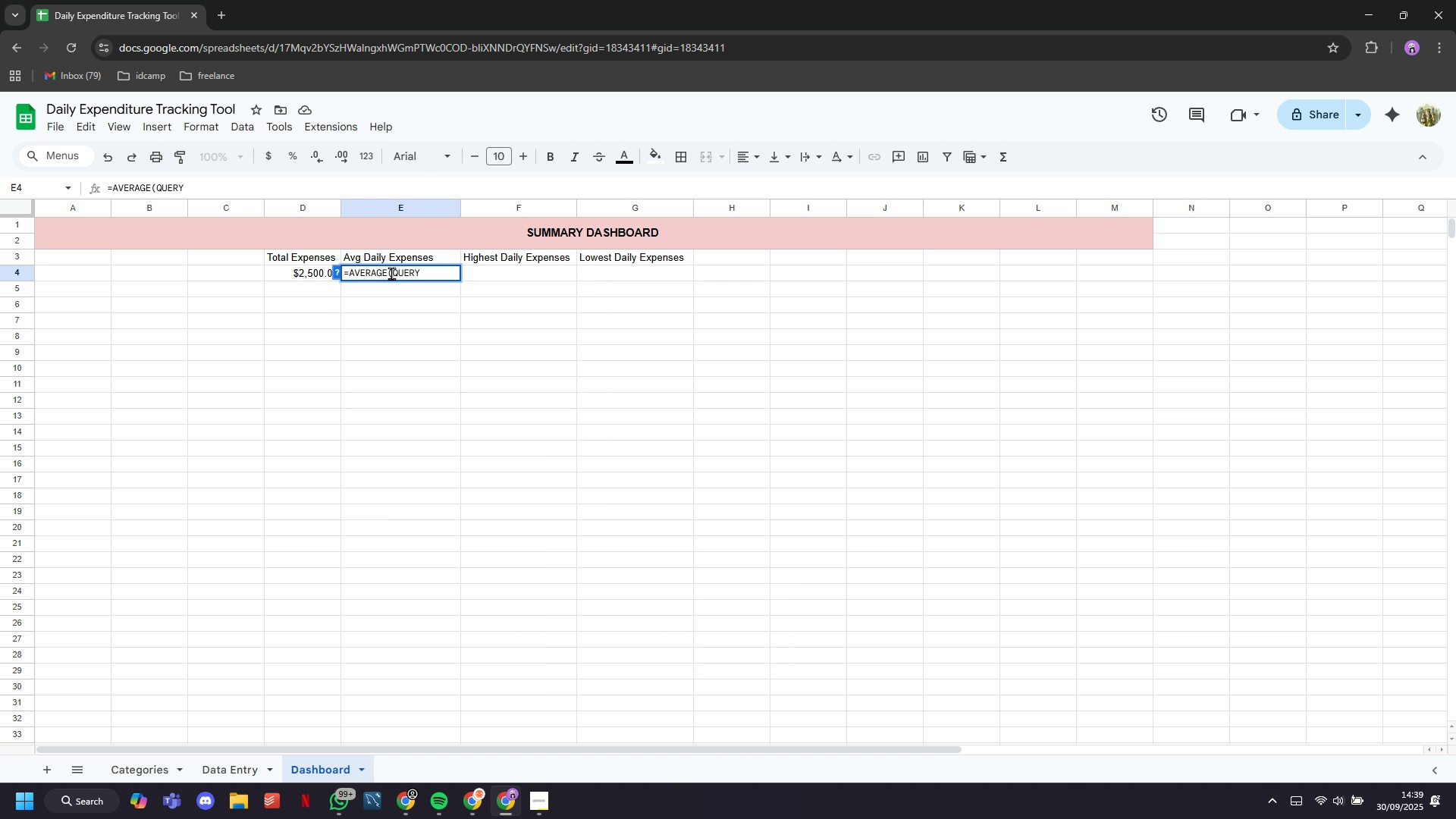 
key(Shift+ShiftLeft)
 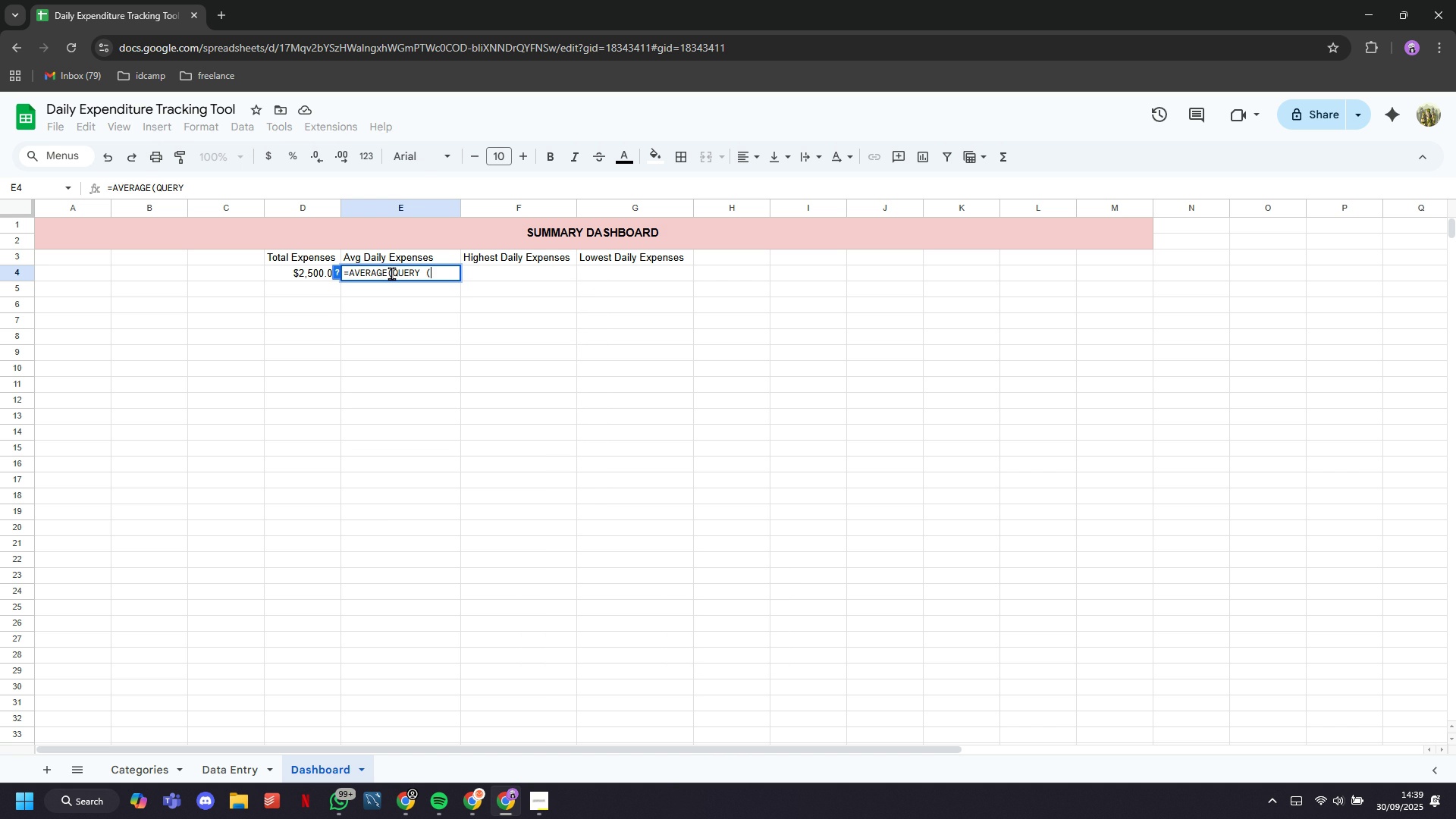 
key(Shift+9)
 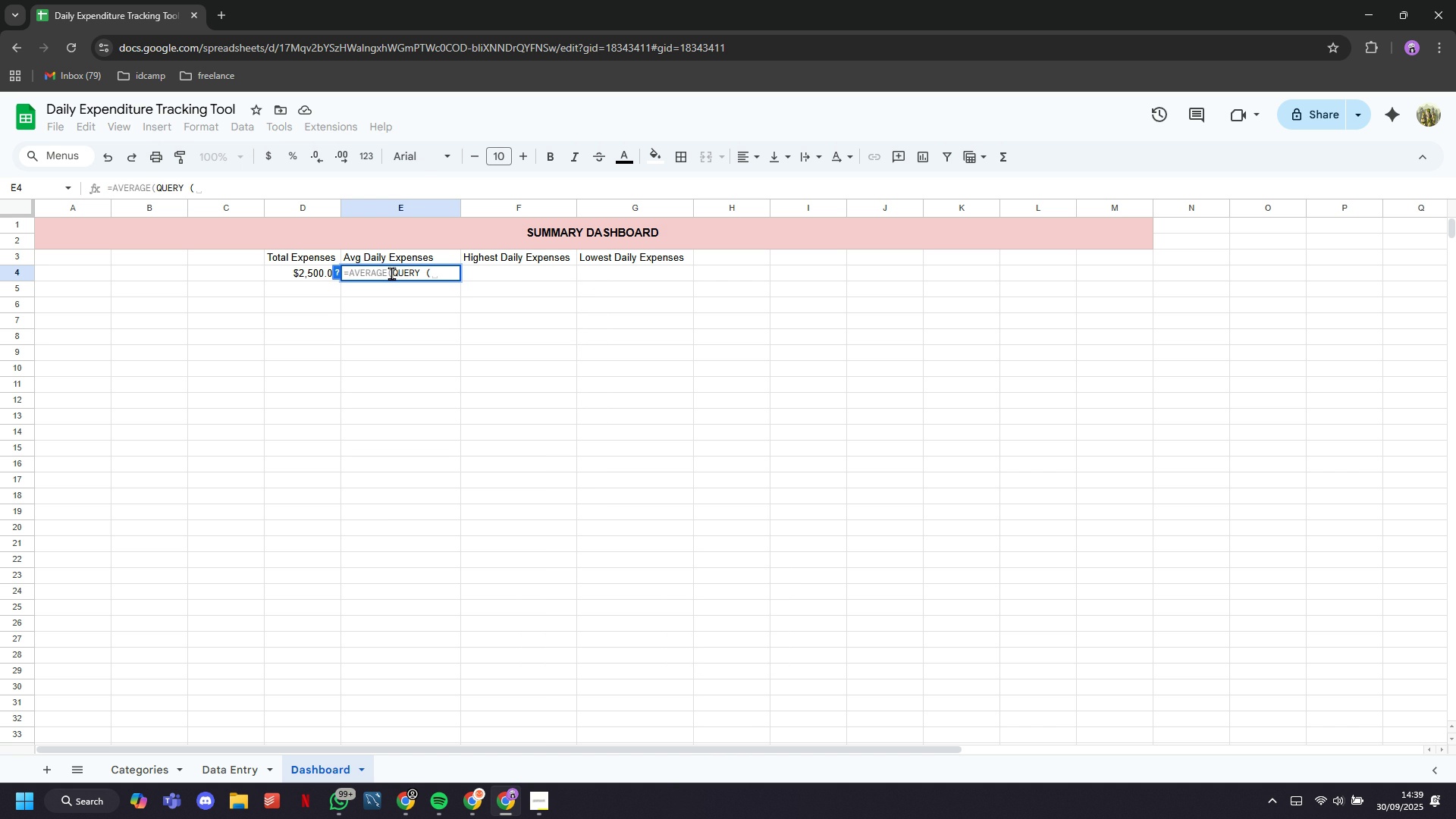 
key(Quote)
 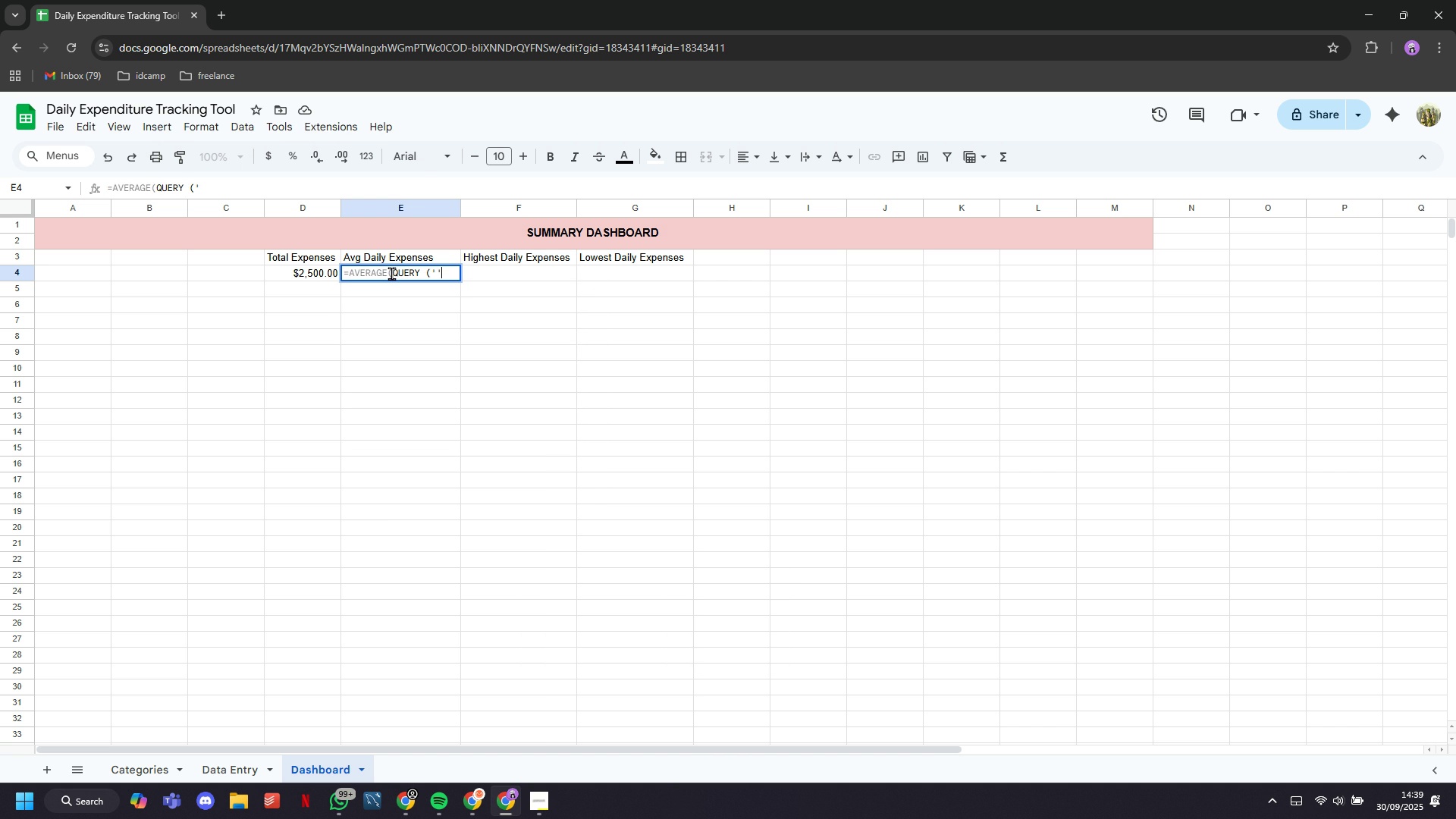 
key(Quote)
 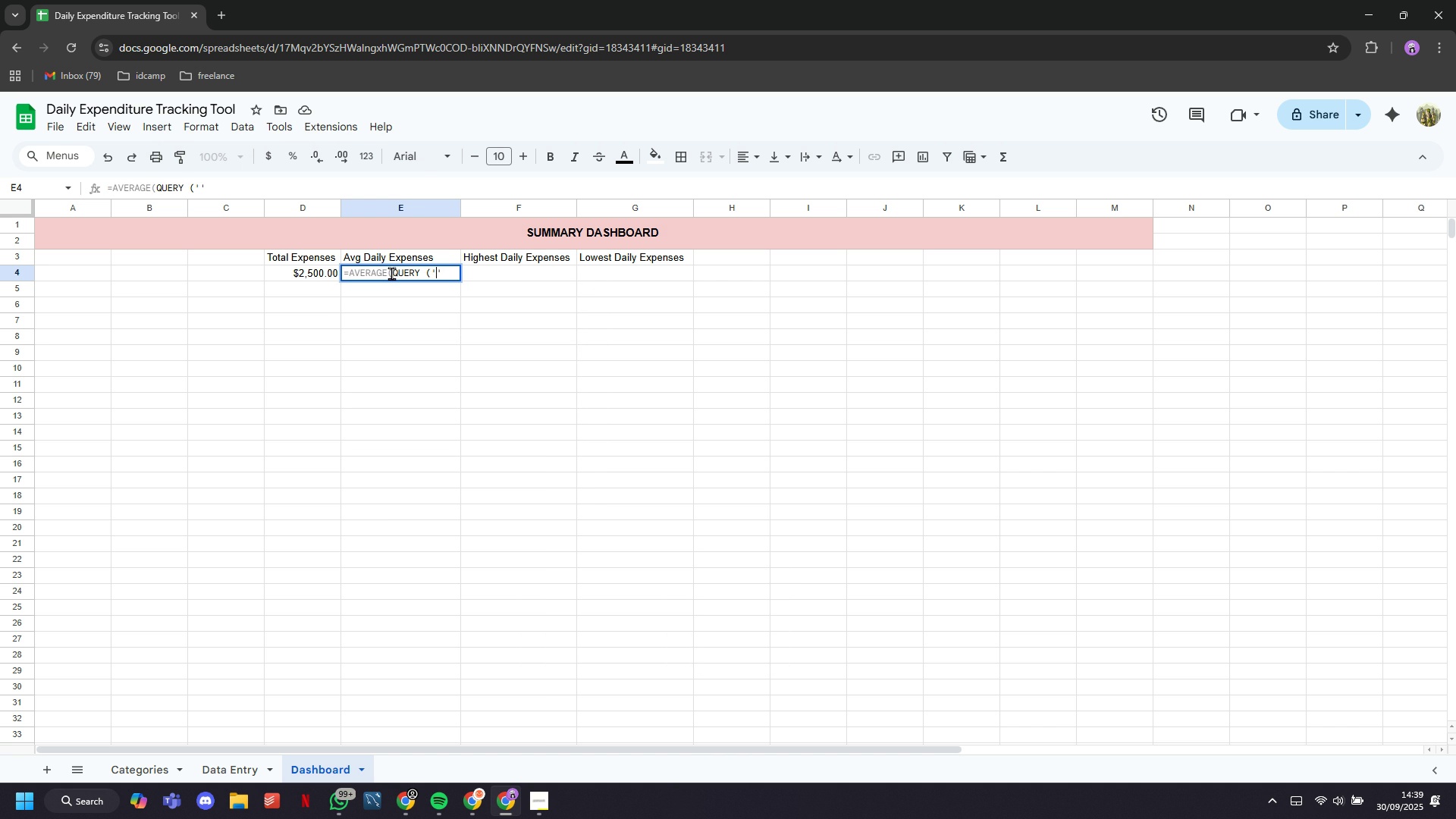 
key(ArrowLeft)
 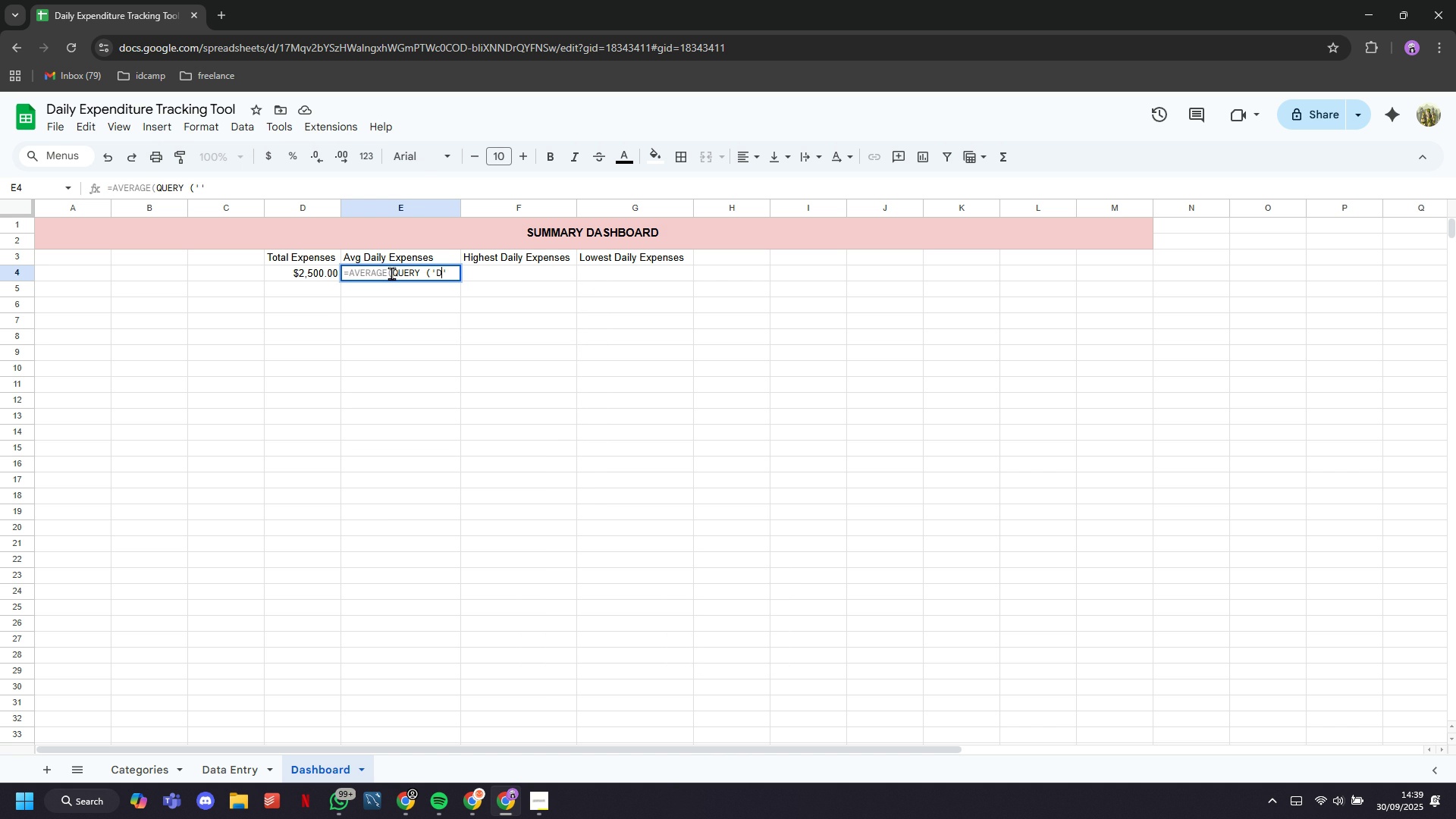 
type(Data Entry)
 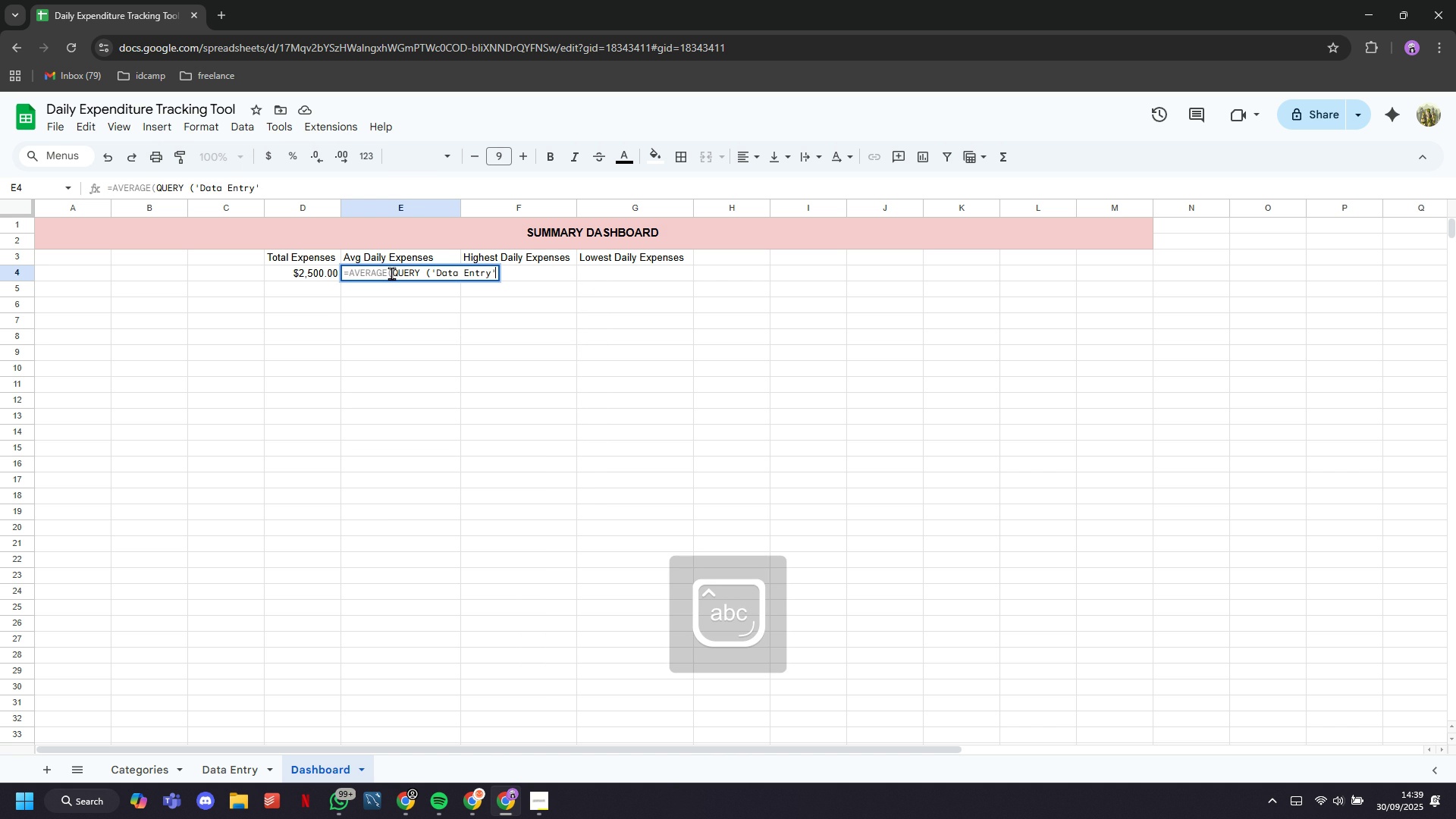 
key(ArrowRight)
 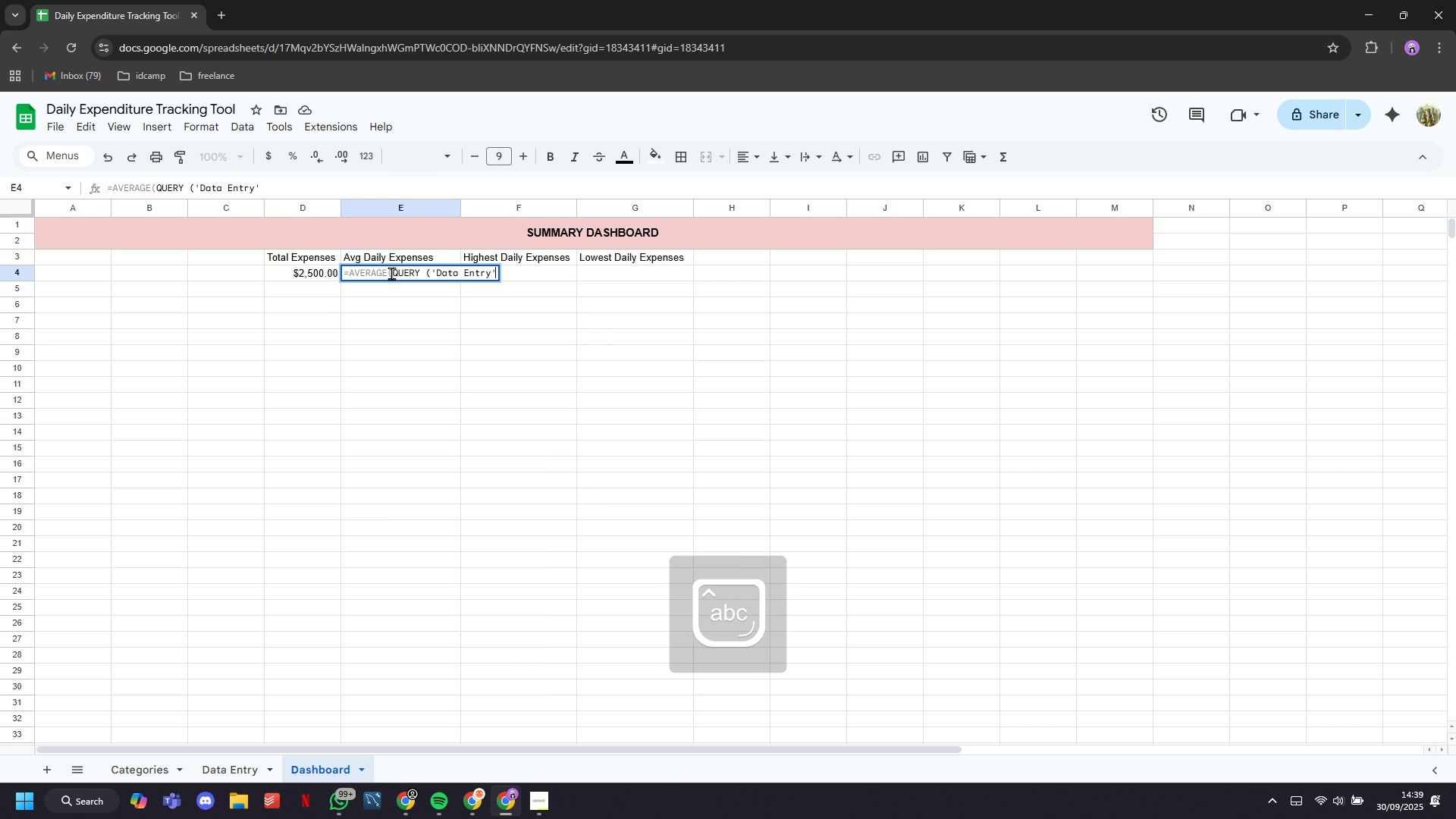 
key(Shift+1)
 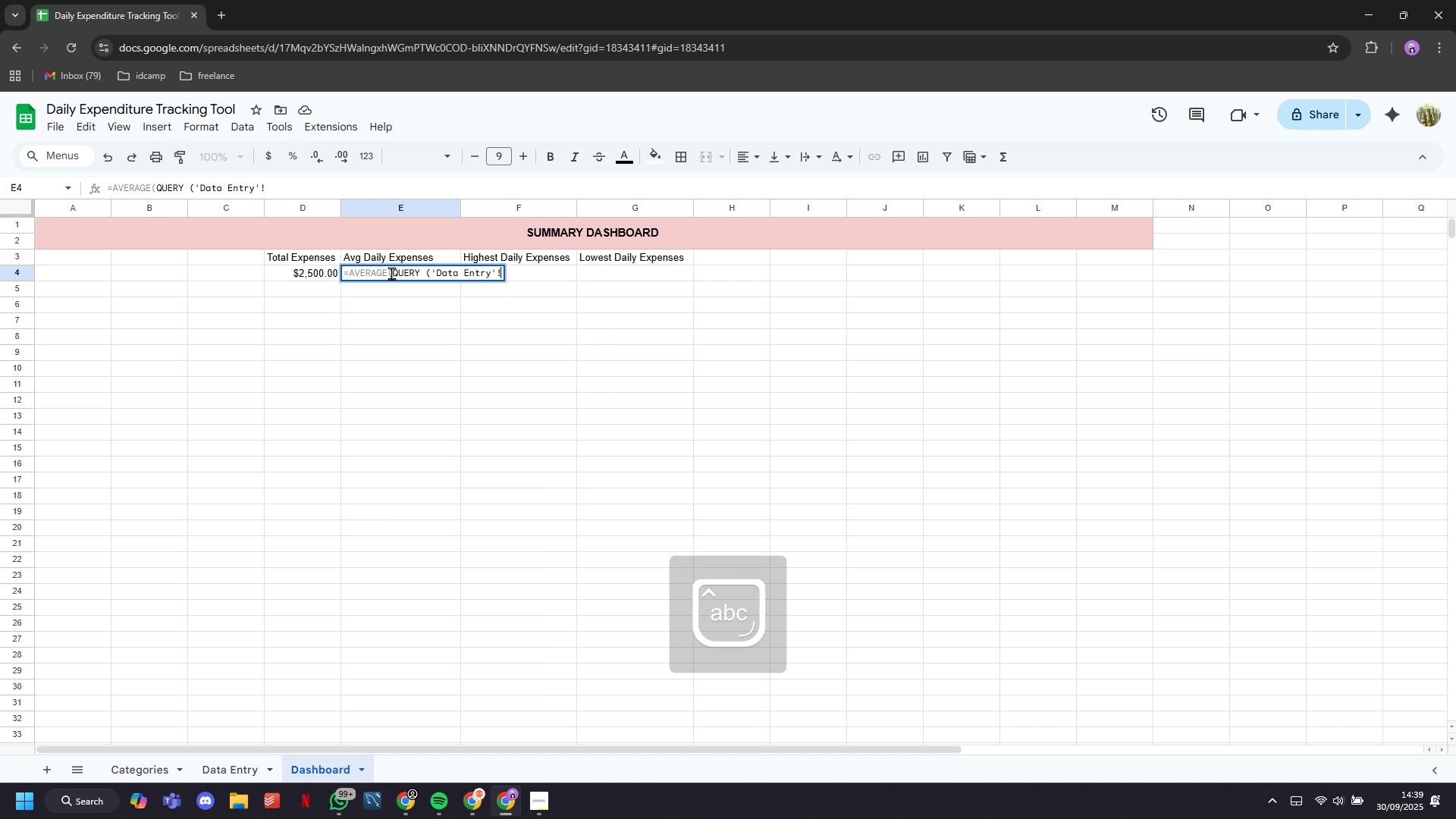 
key(CapsLock)
 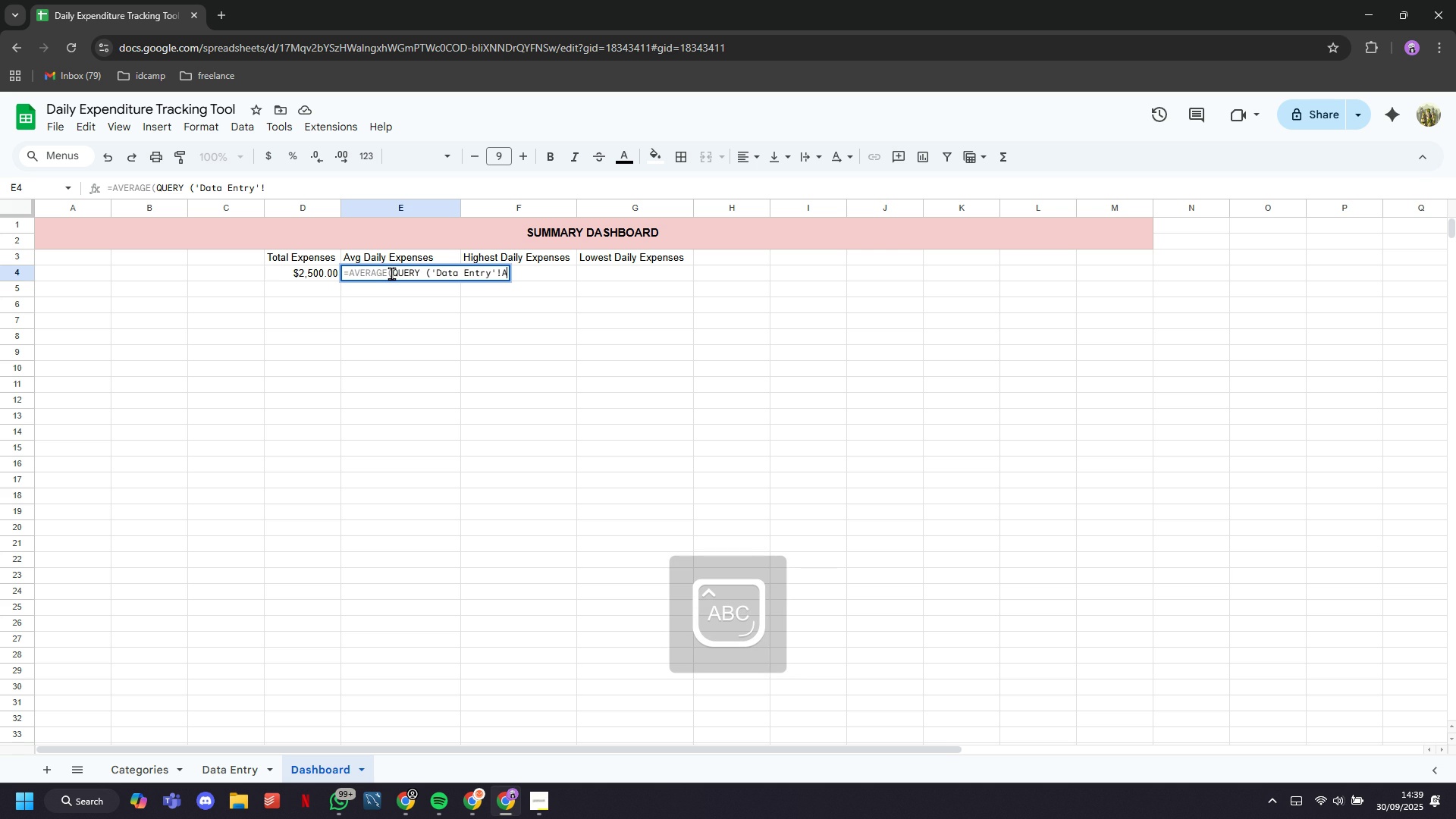 
key(A)
 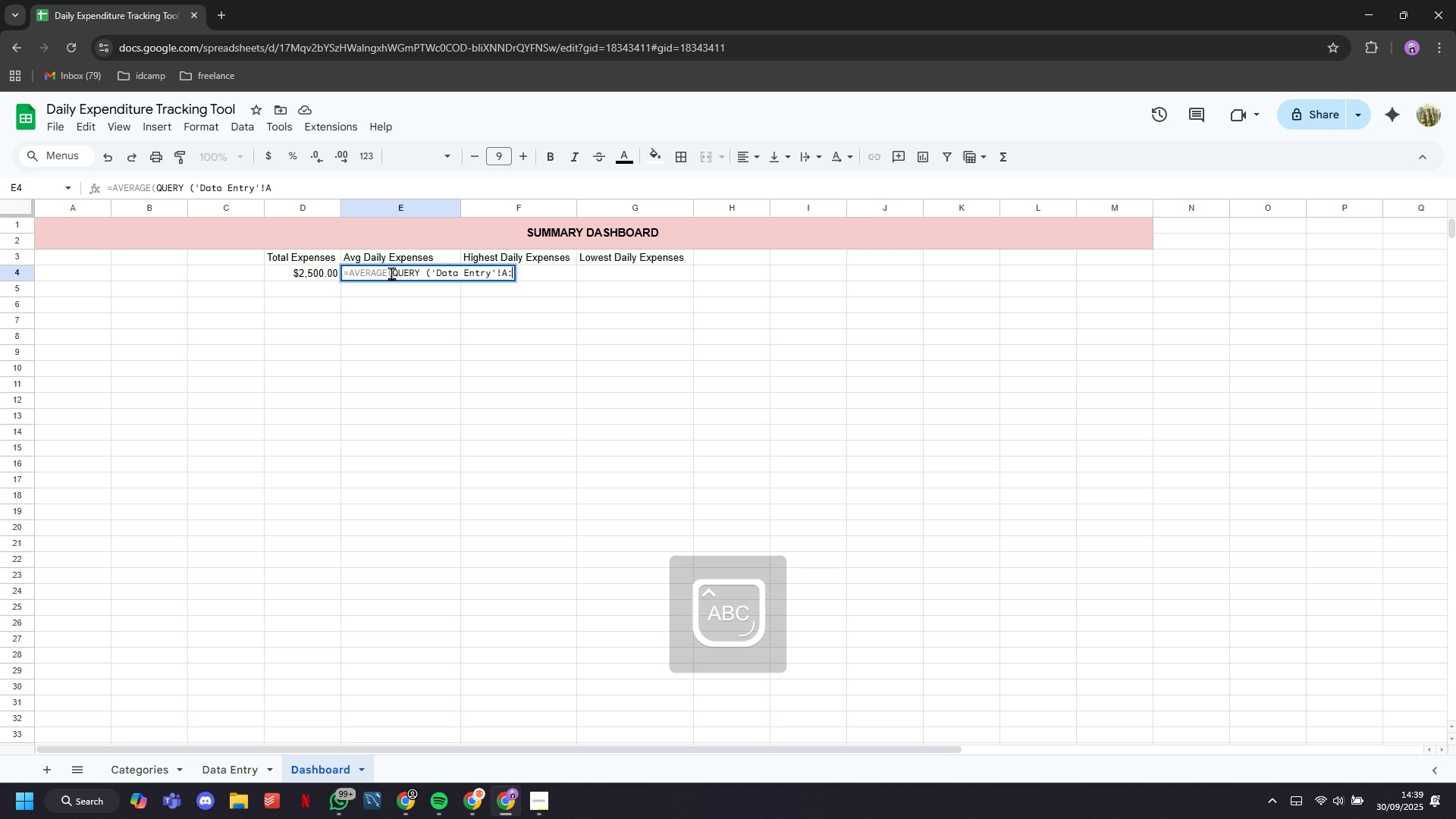 
key(Shift+ShiftLeft)
 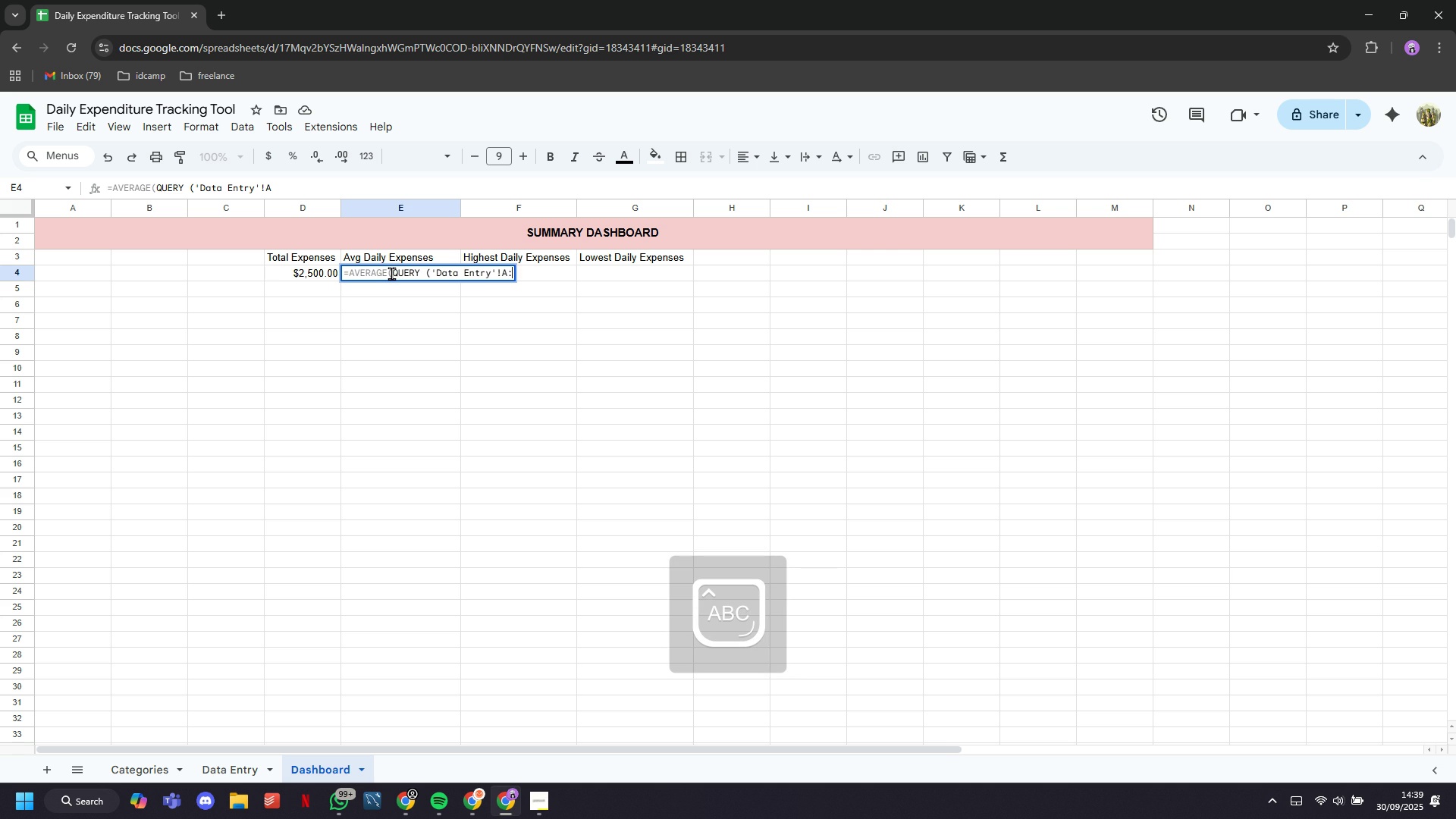 
key(Shift+Semicolon)
 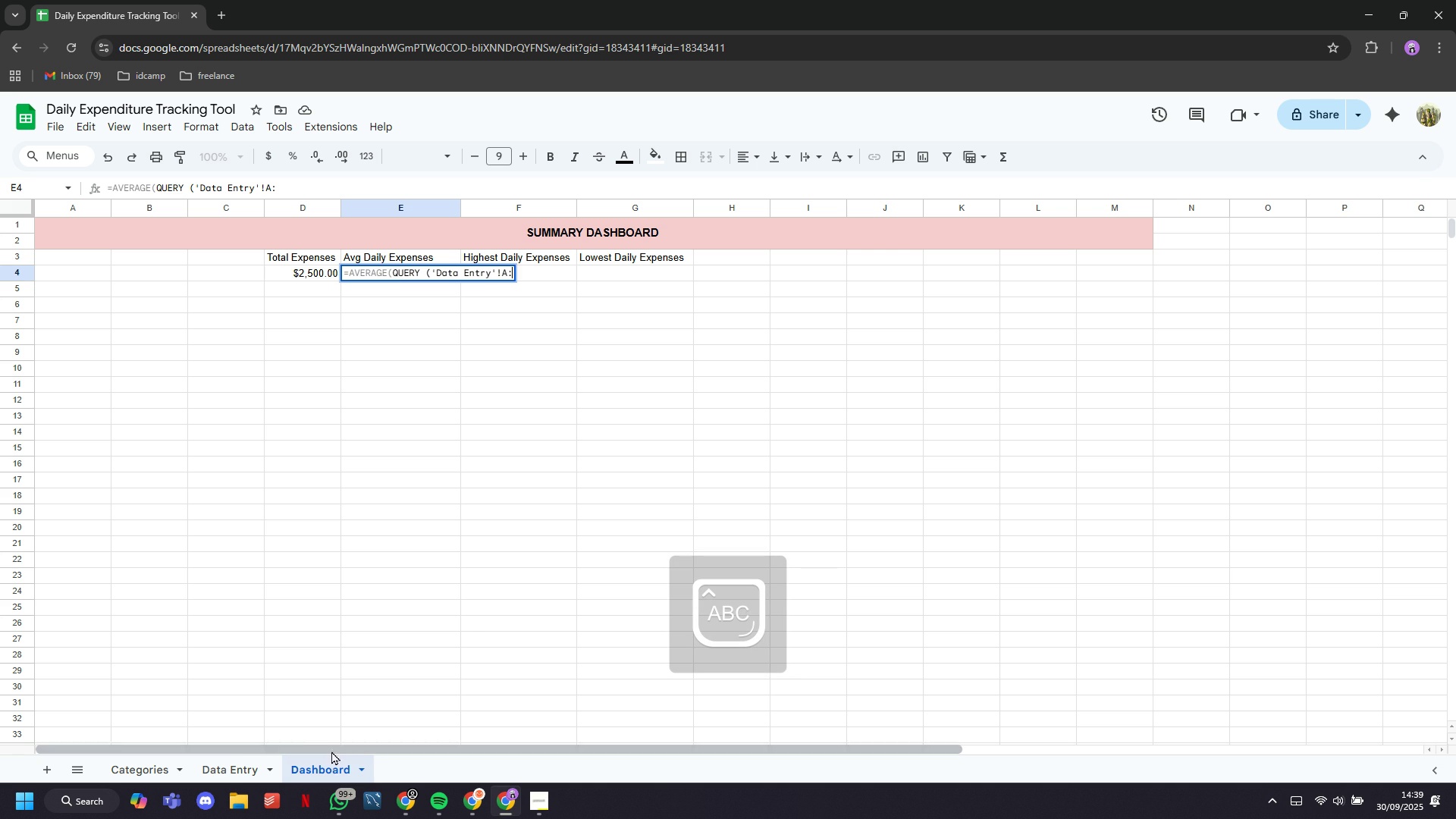 
mouse_move([259, 764])
 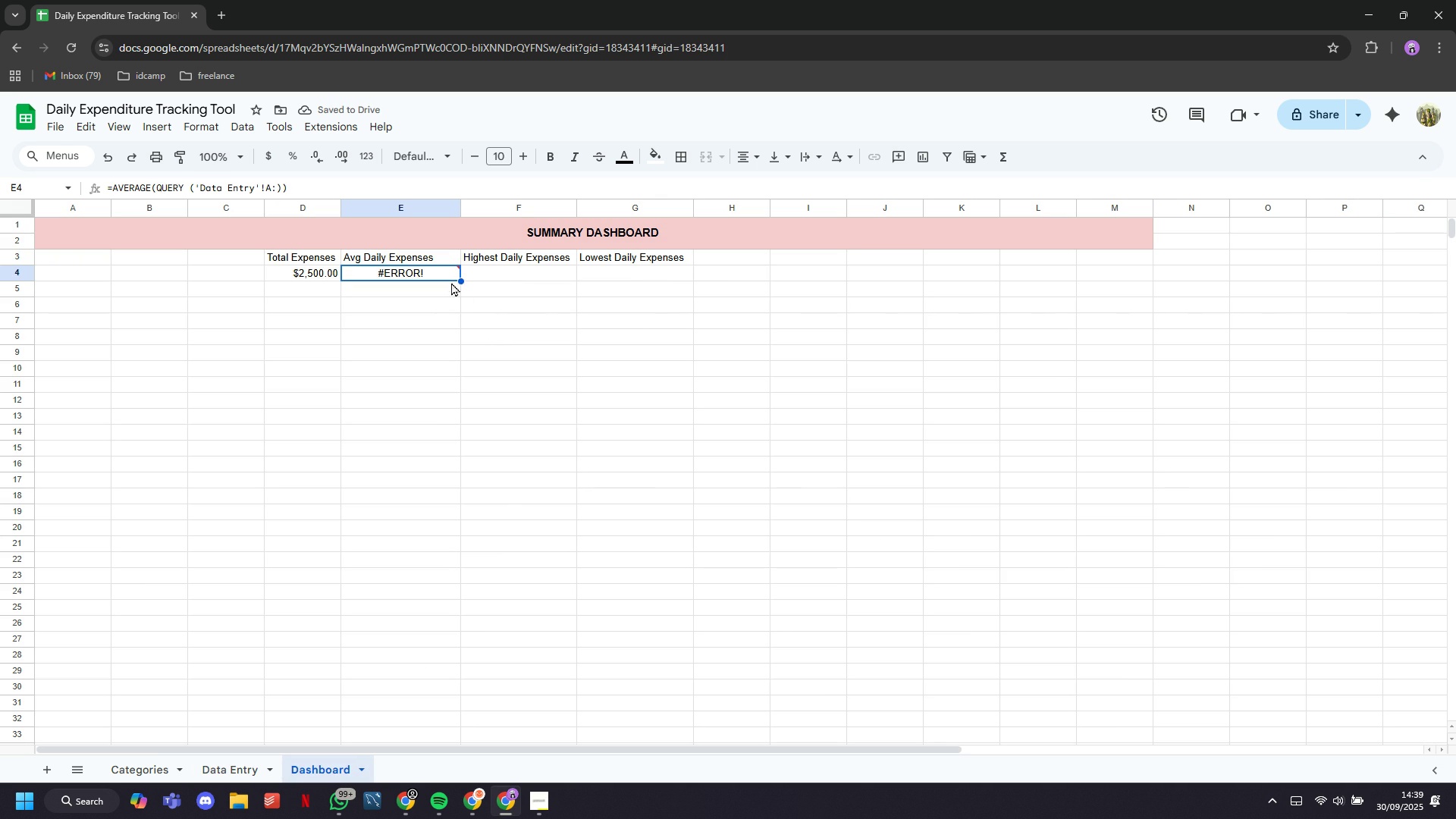 
double_click([449, 275])
 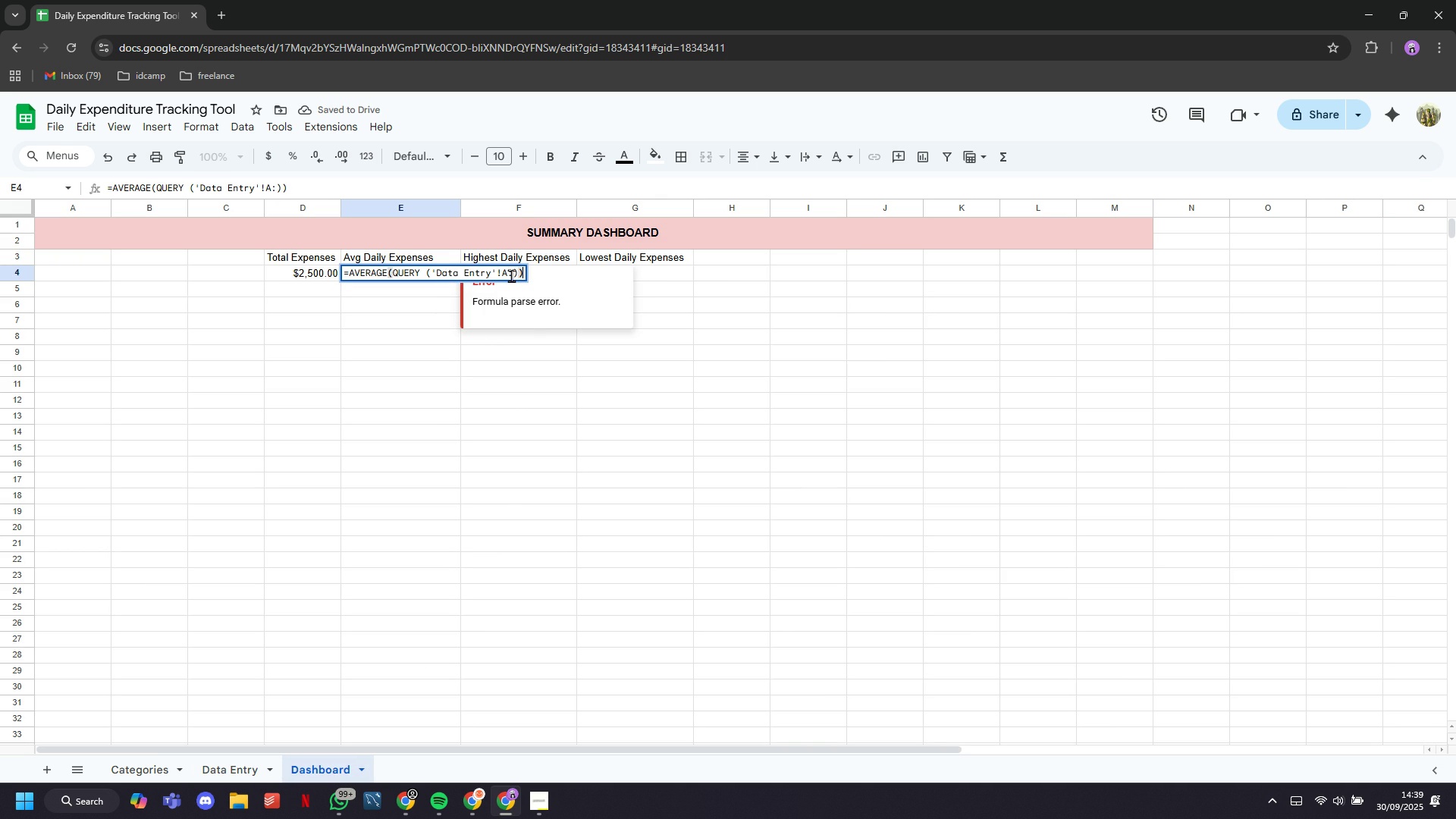 
left_click([514, 274])
 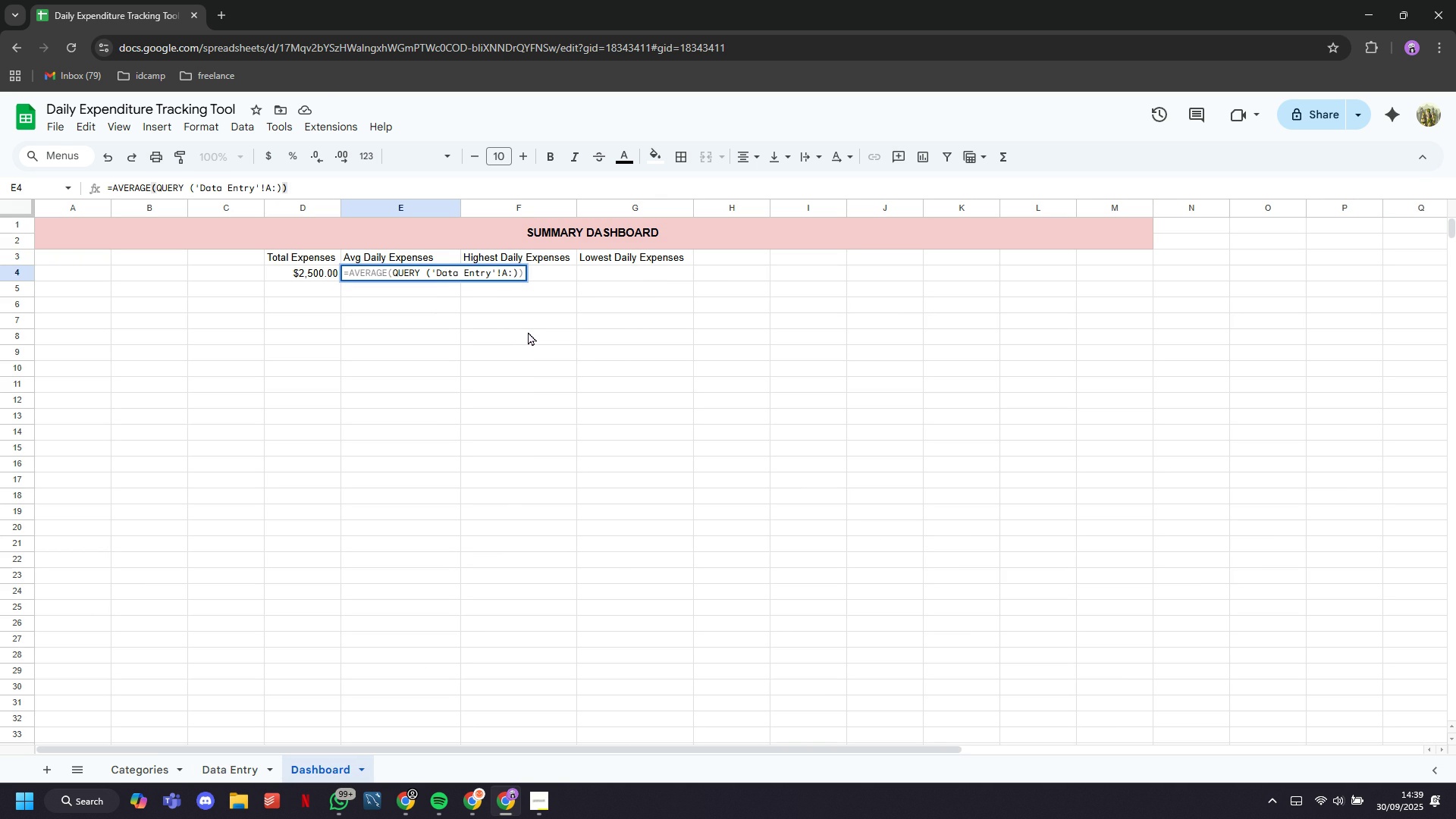 
key(C)
 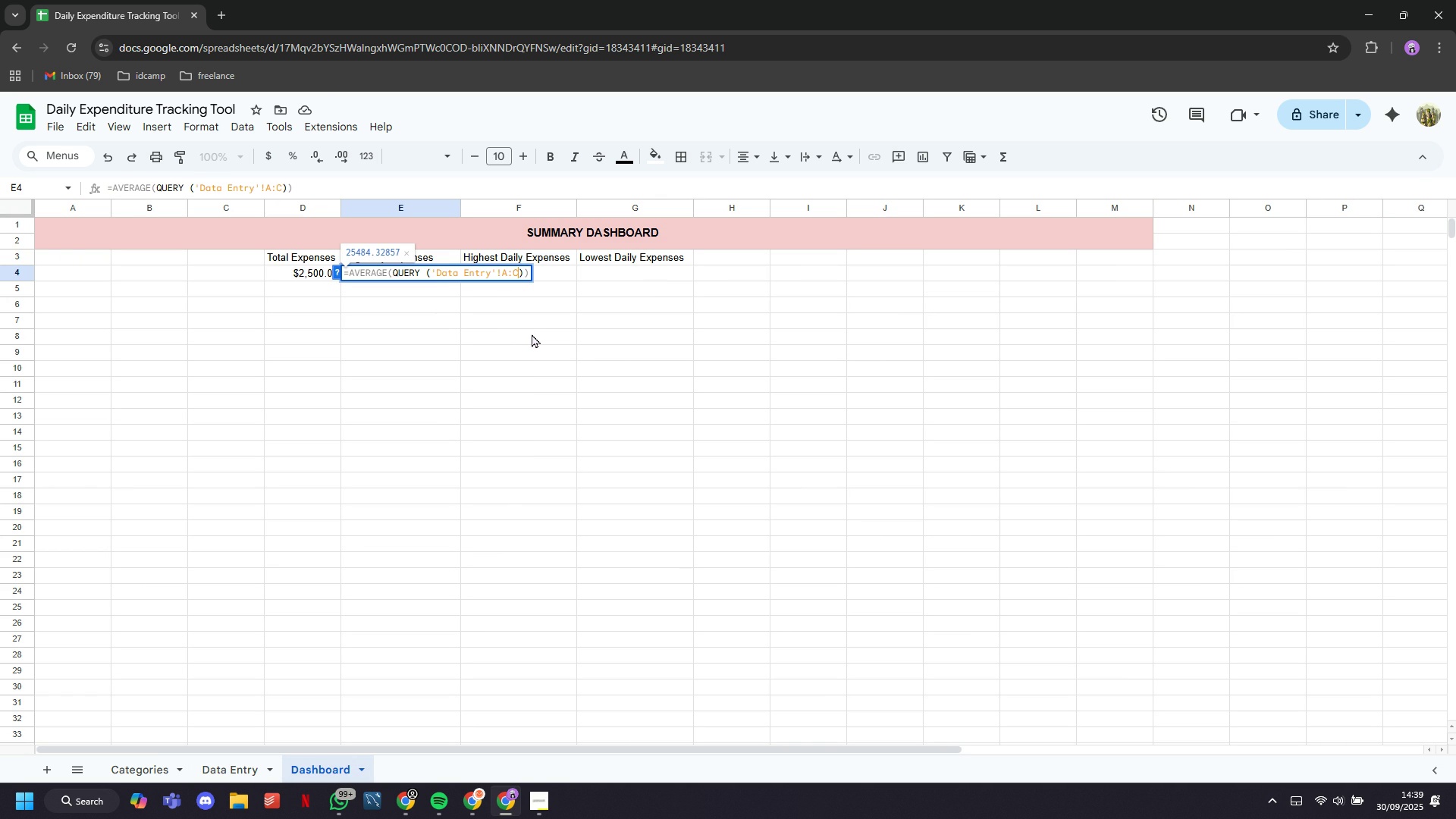 
key(Comma)
 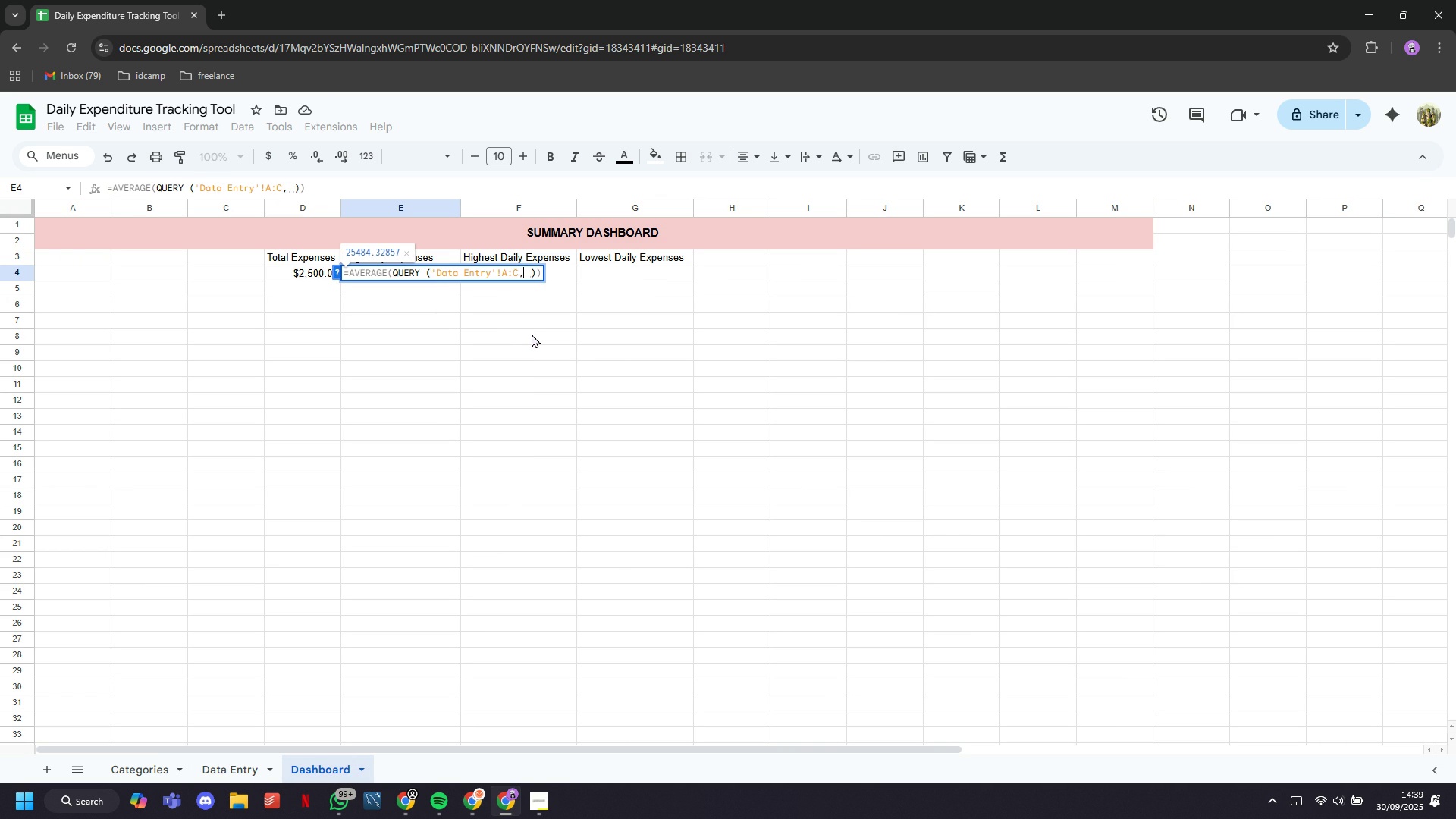 
key(CapsLock)
 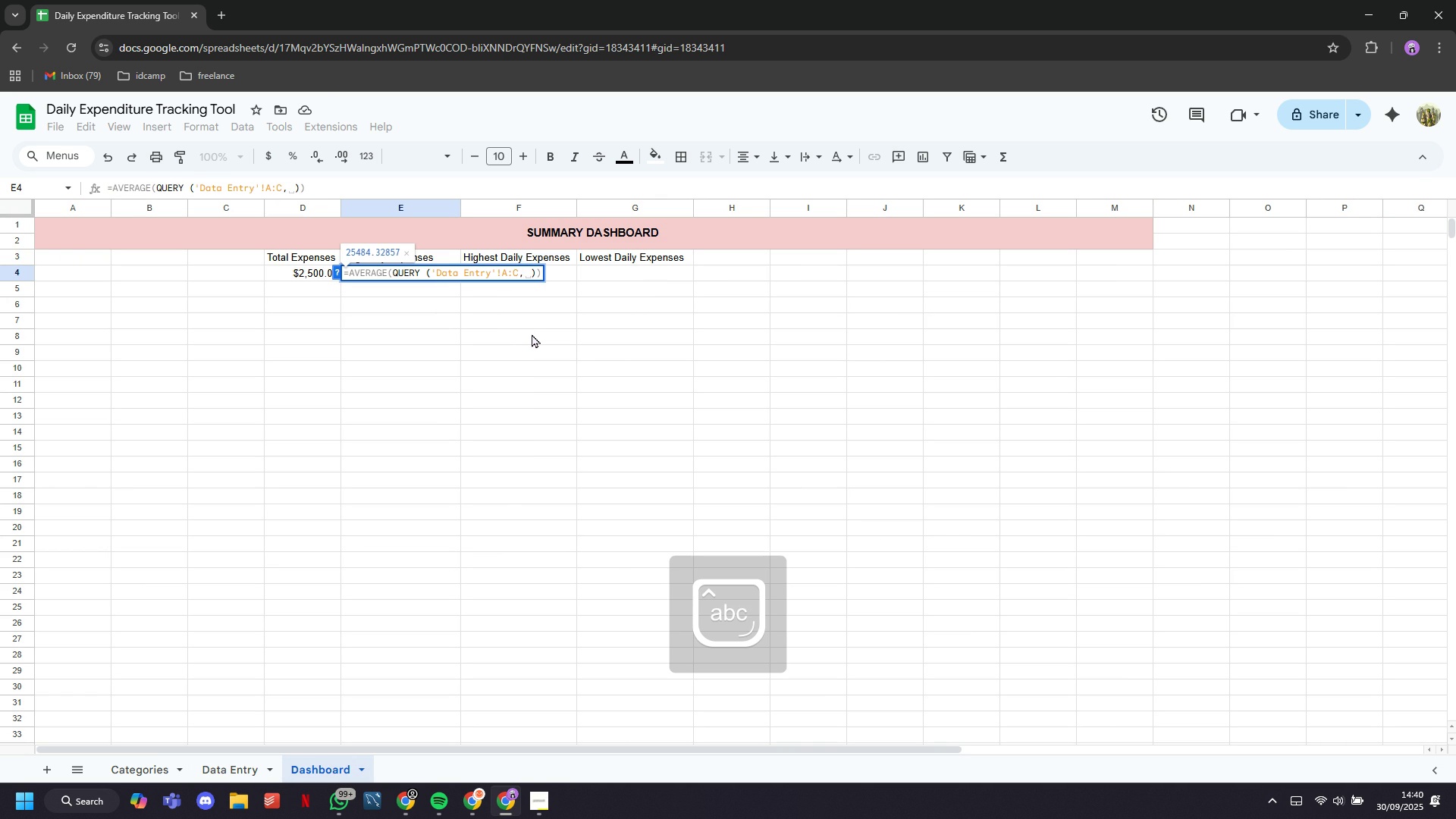 
key(Shift+Quote)
 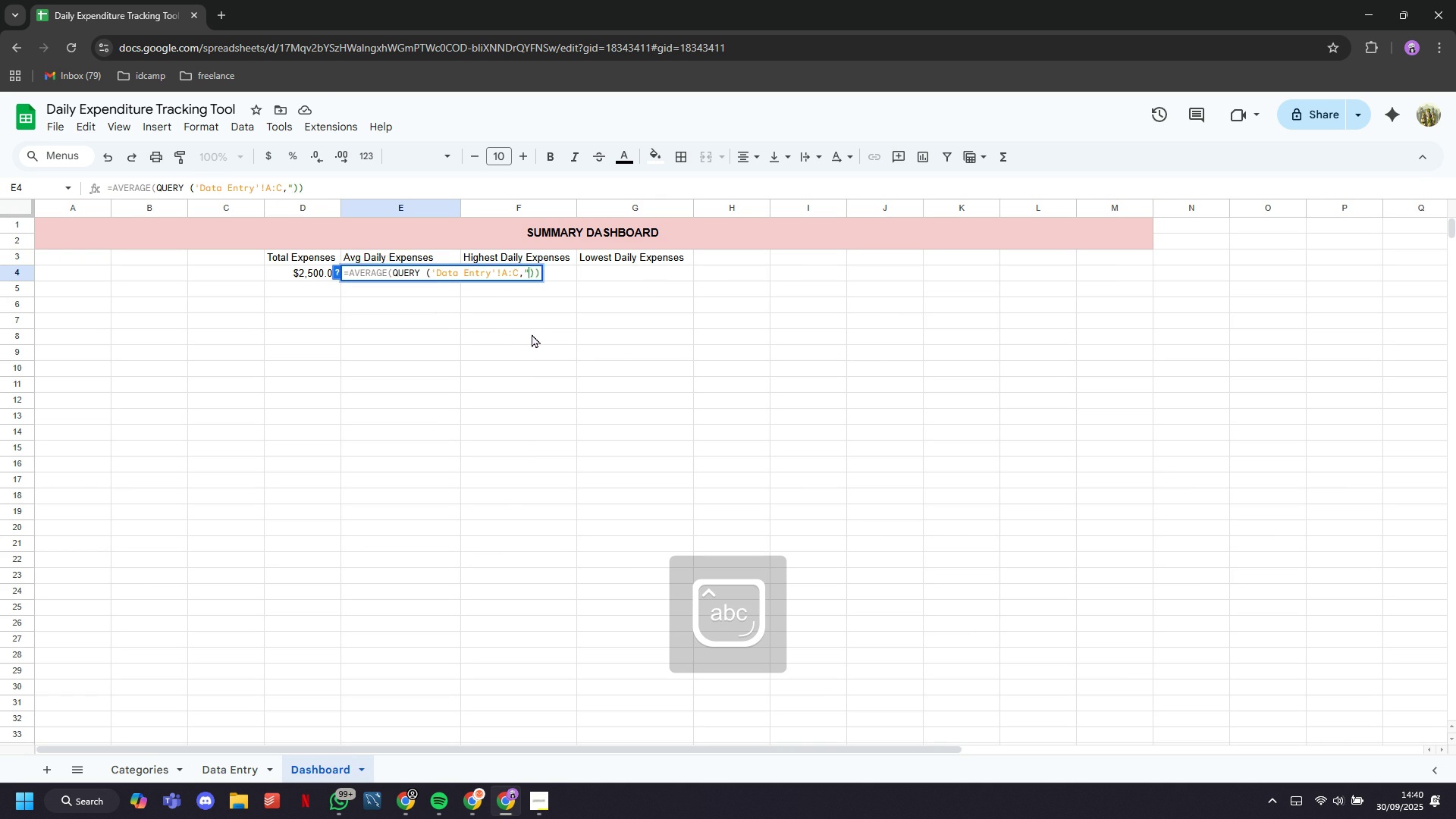 
key(Shift+Quote)
 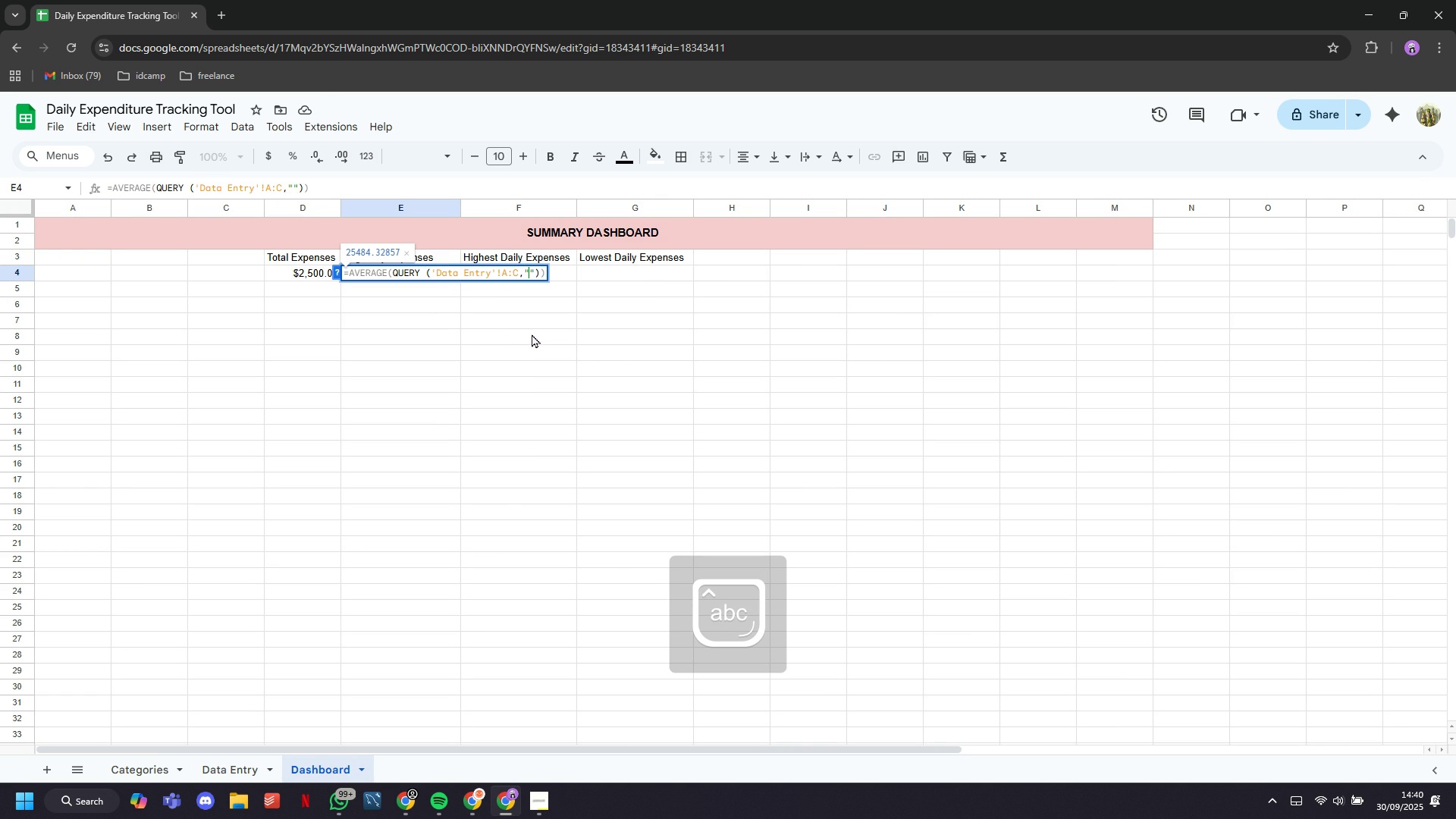 
key(ArrowLeft)
 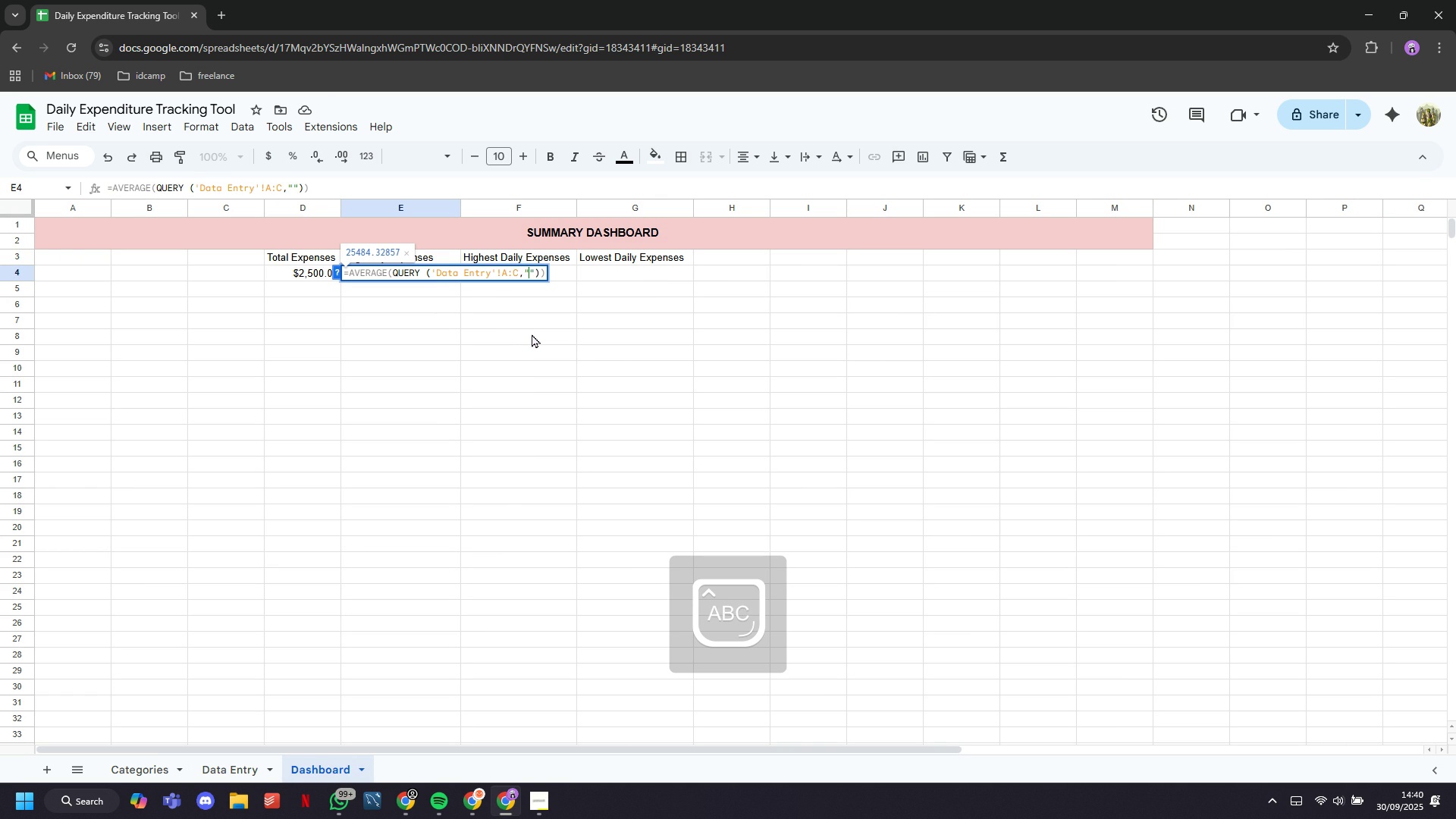 
key(CapsLock)
 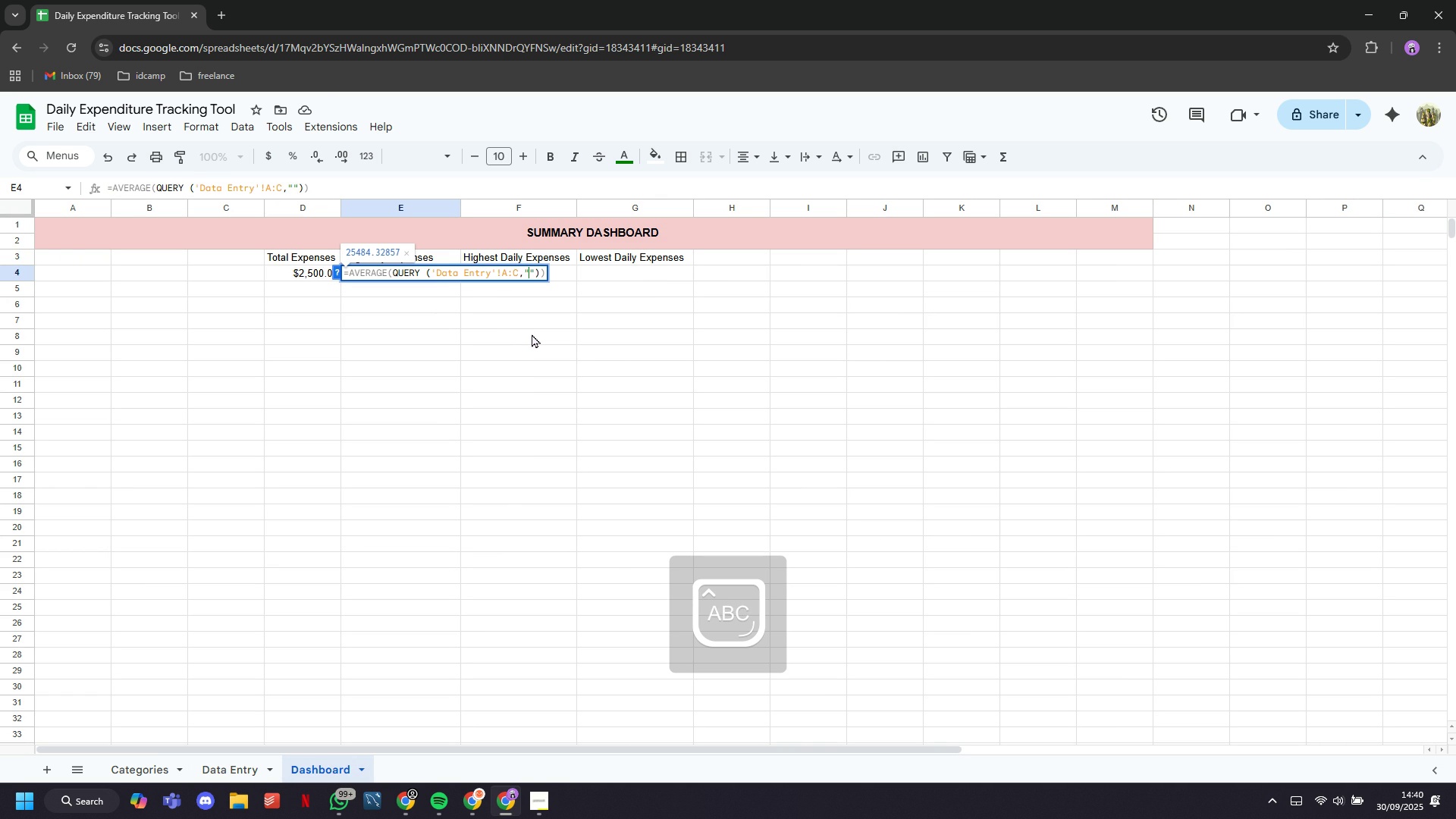 
key(S)
 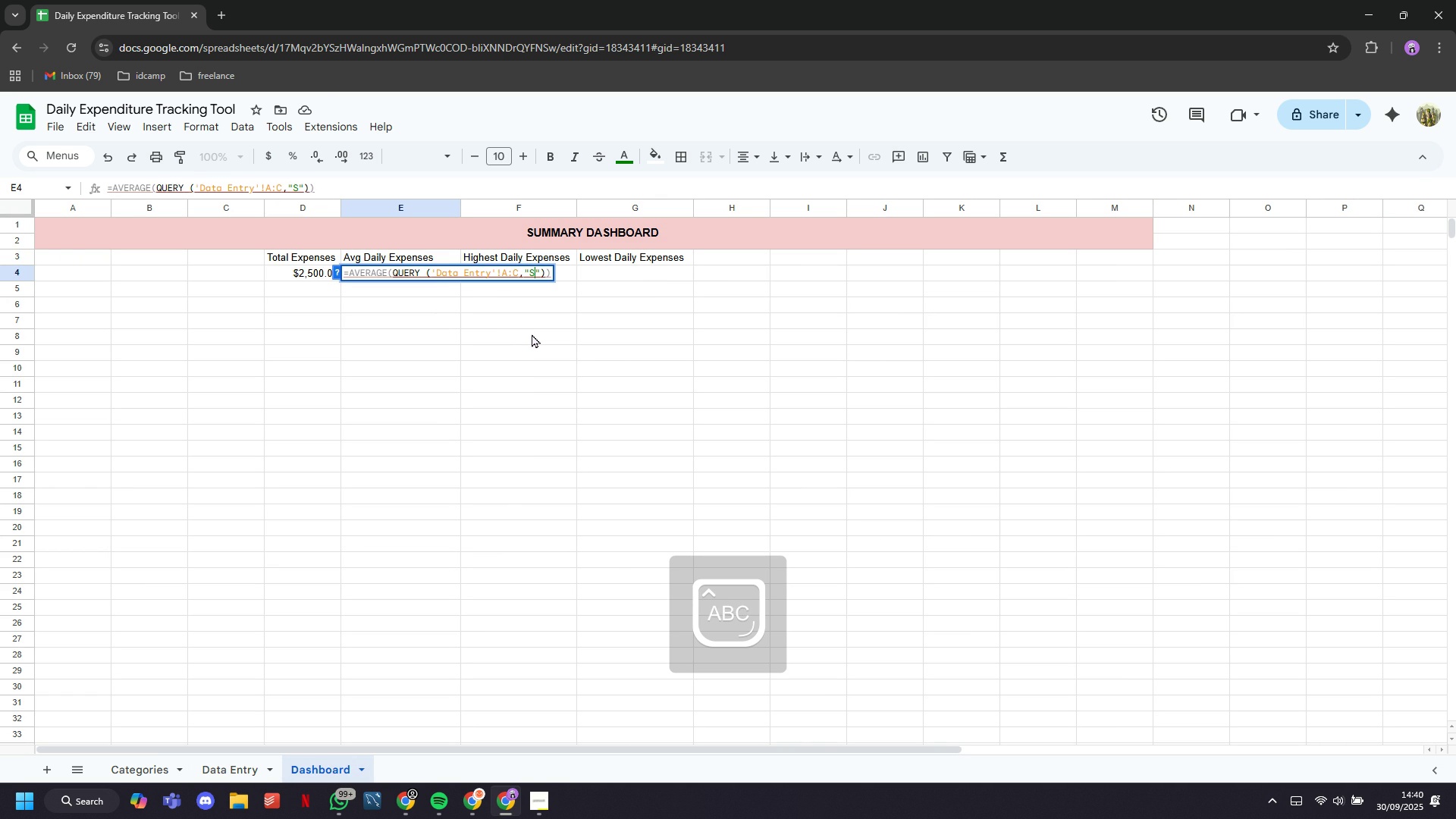 
key(CapsLock)
 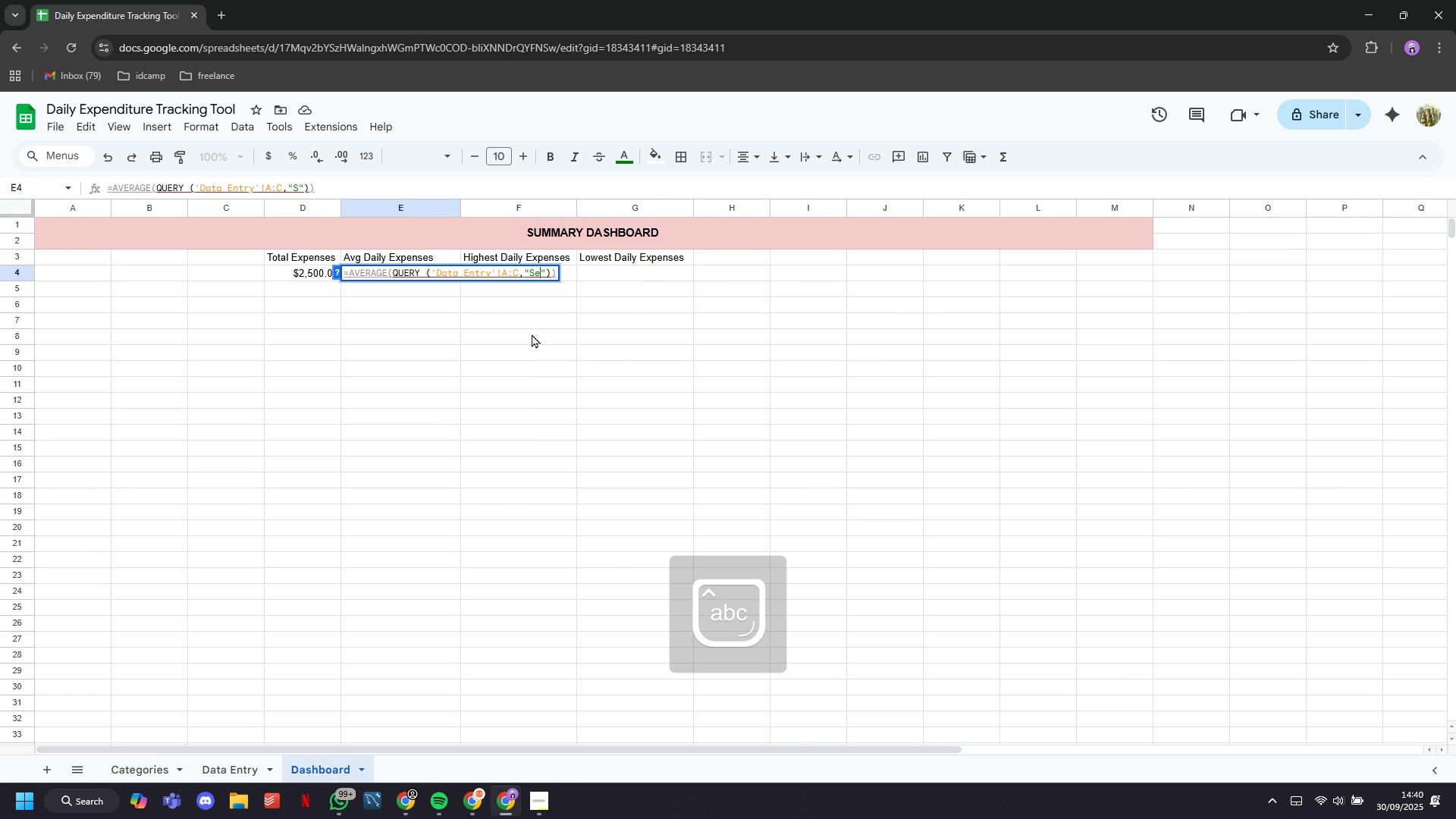 
key(E)
 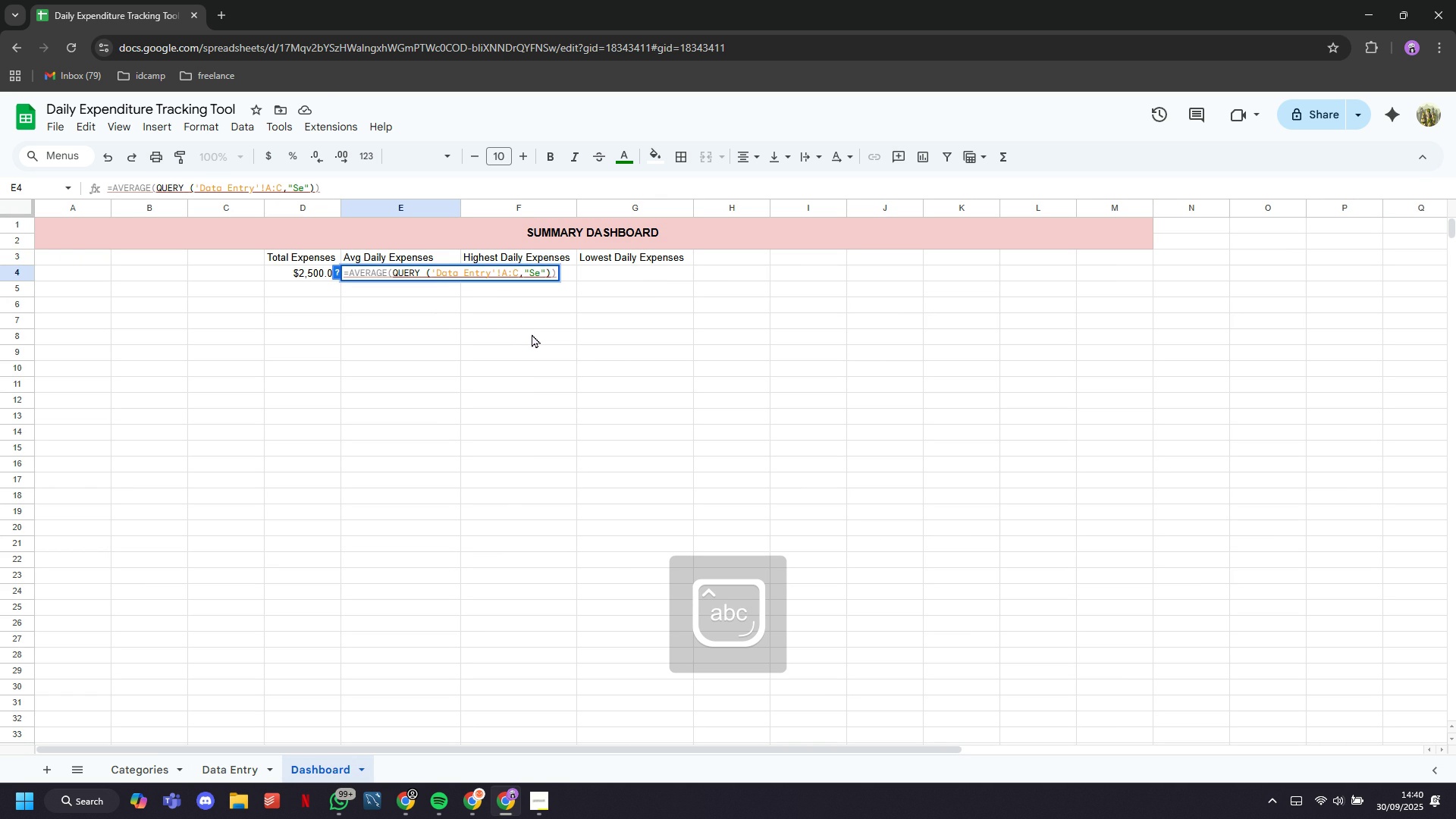 
type(lect sum(c) group by A label sum(C)'')
 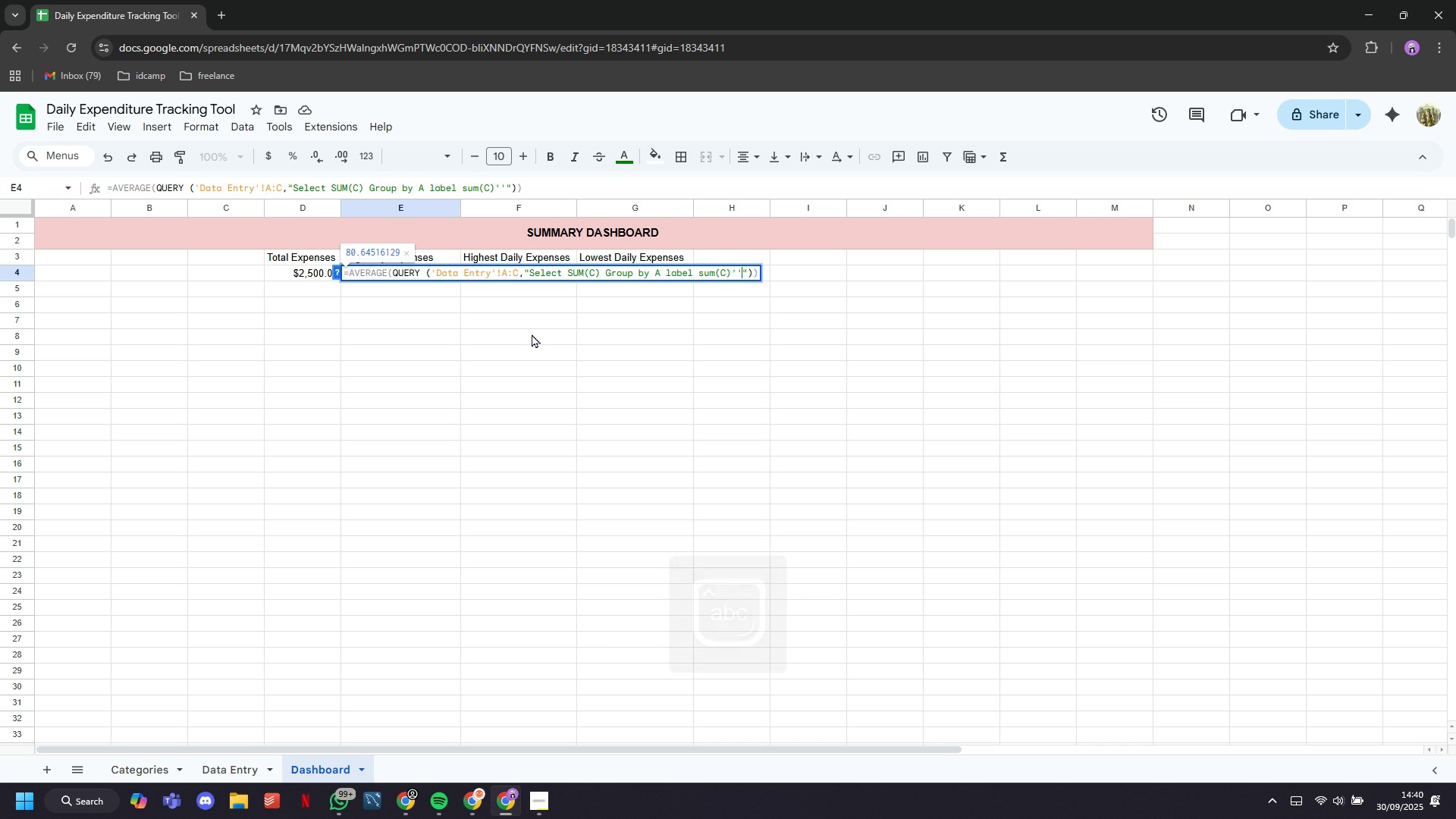 
hold_key(key=CapsLock, duration=6.42)
 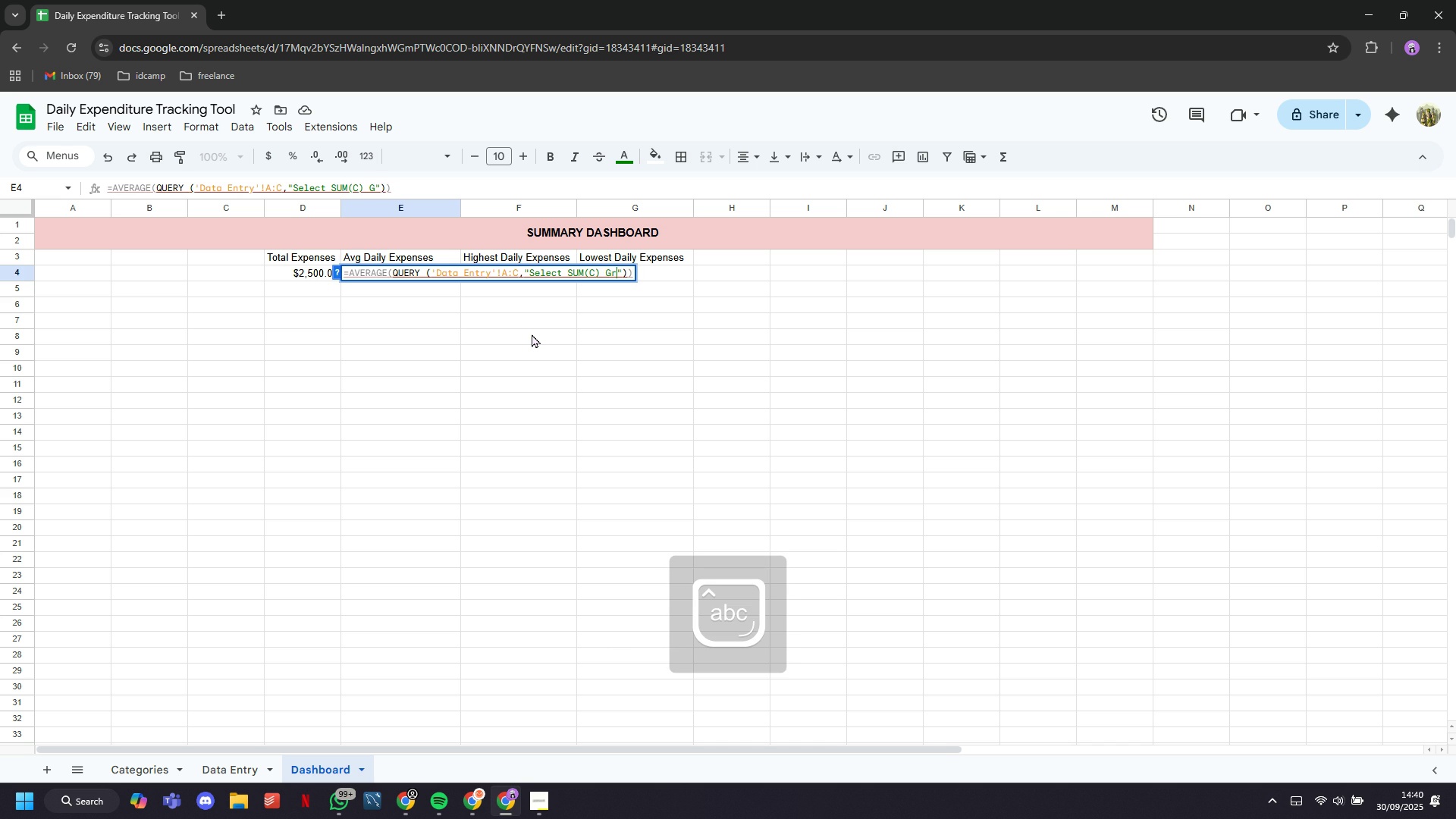 
key(Enter)
 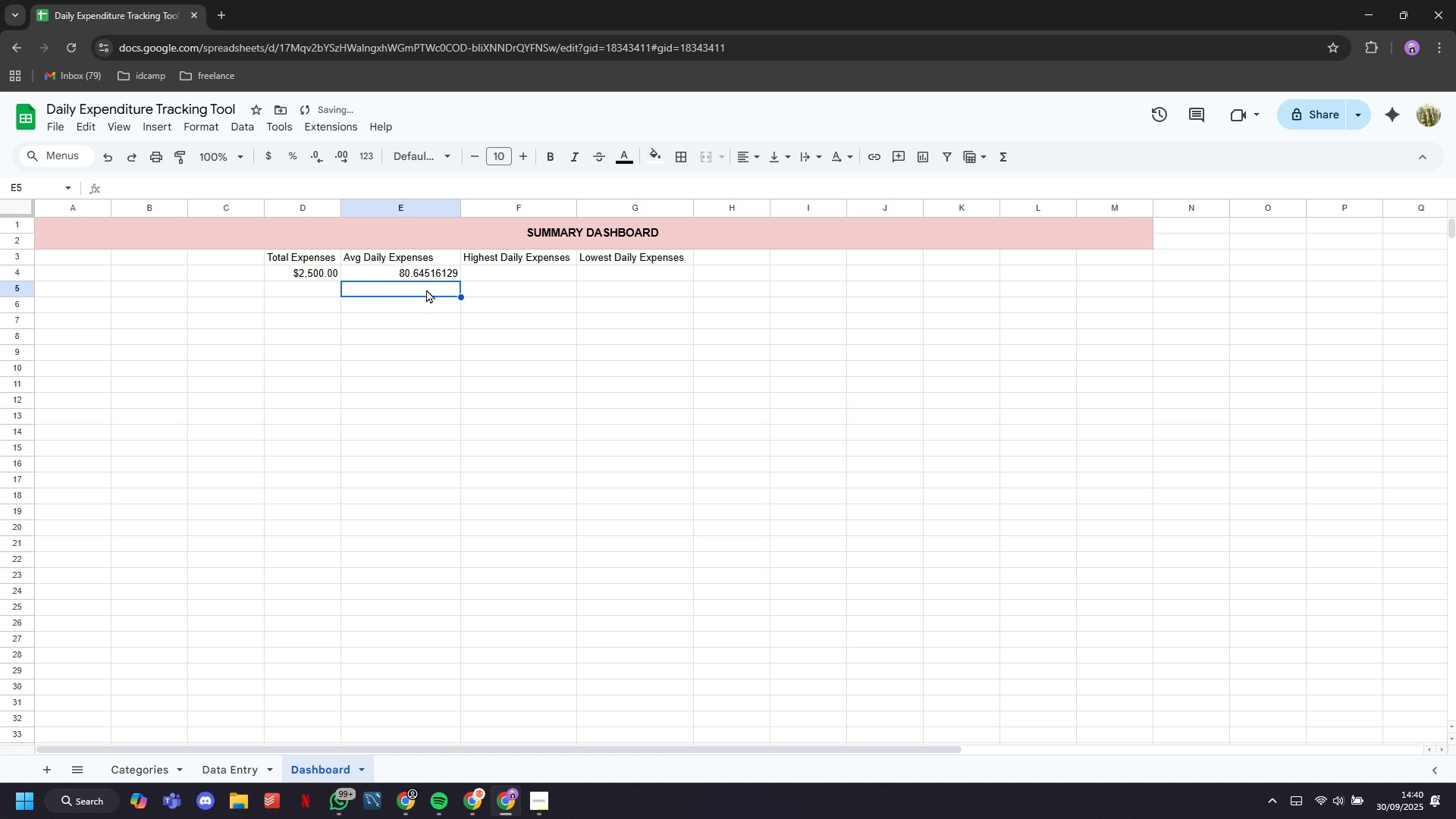 
left_click([421, 277])
 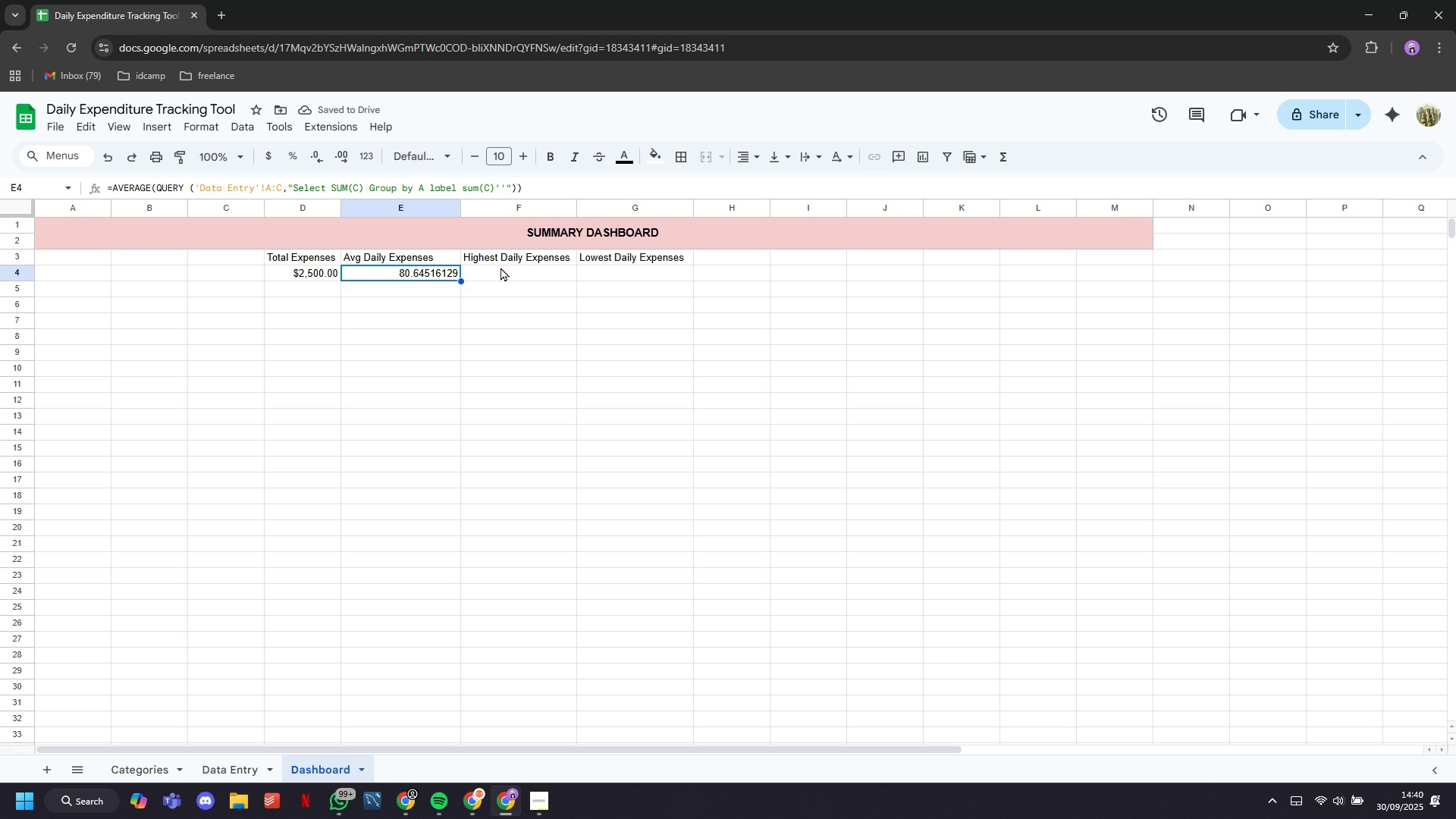 
left_click([500, 267])
 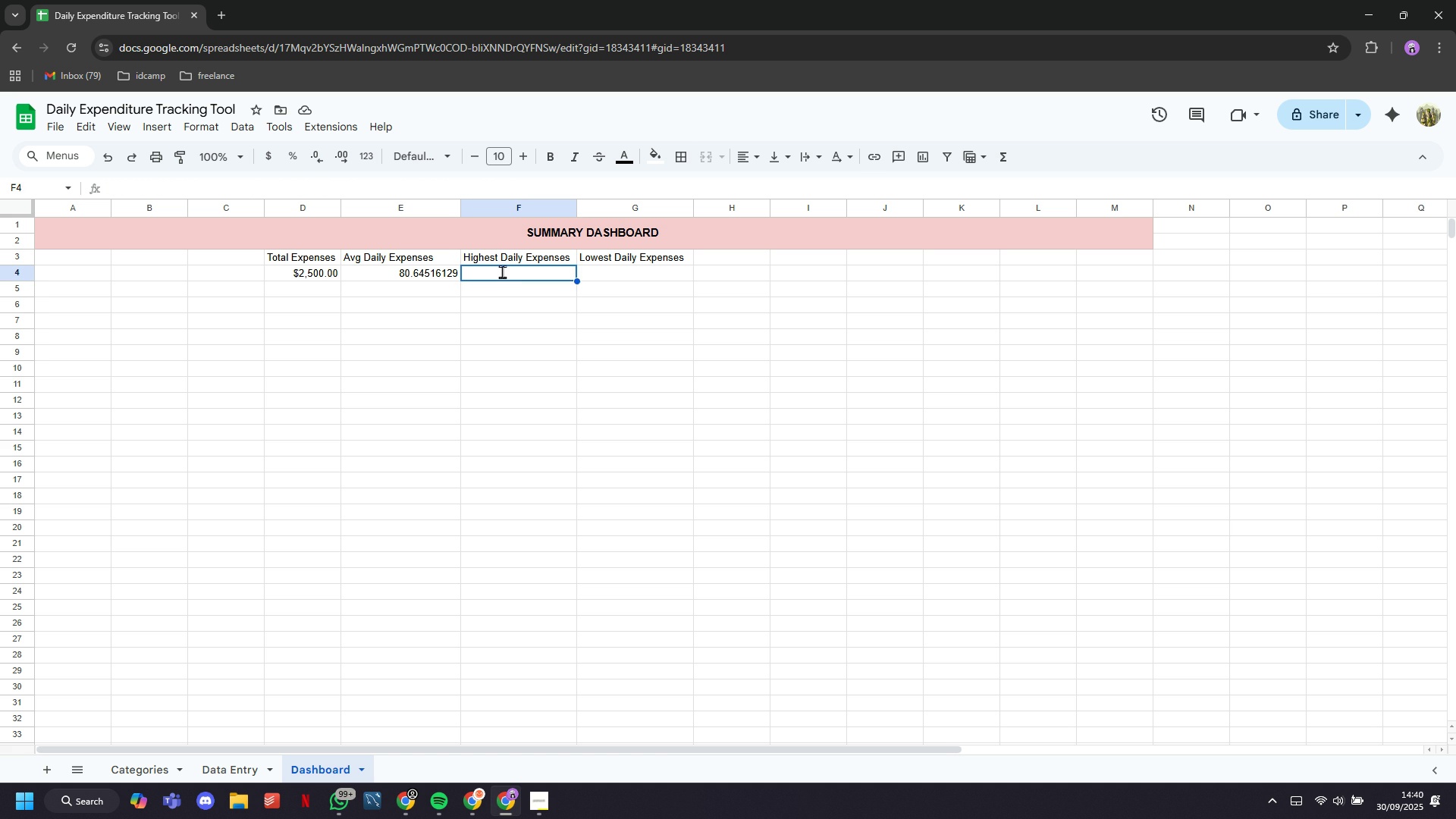 
key(Equal)
 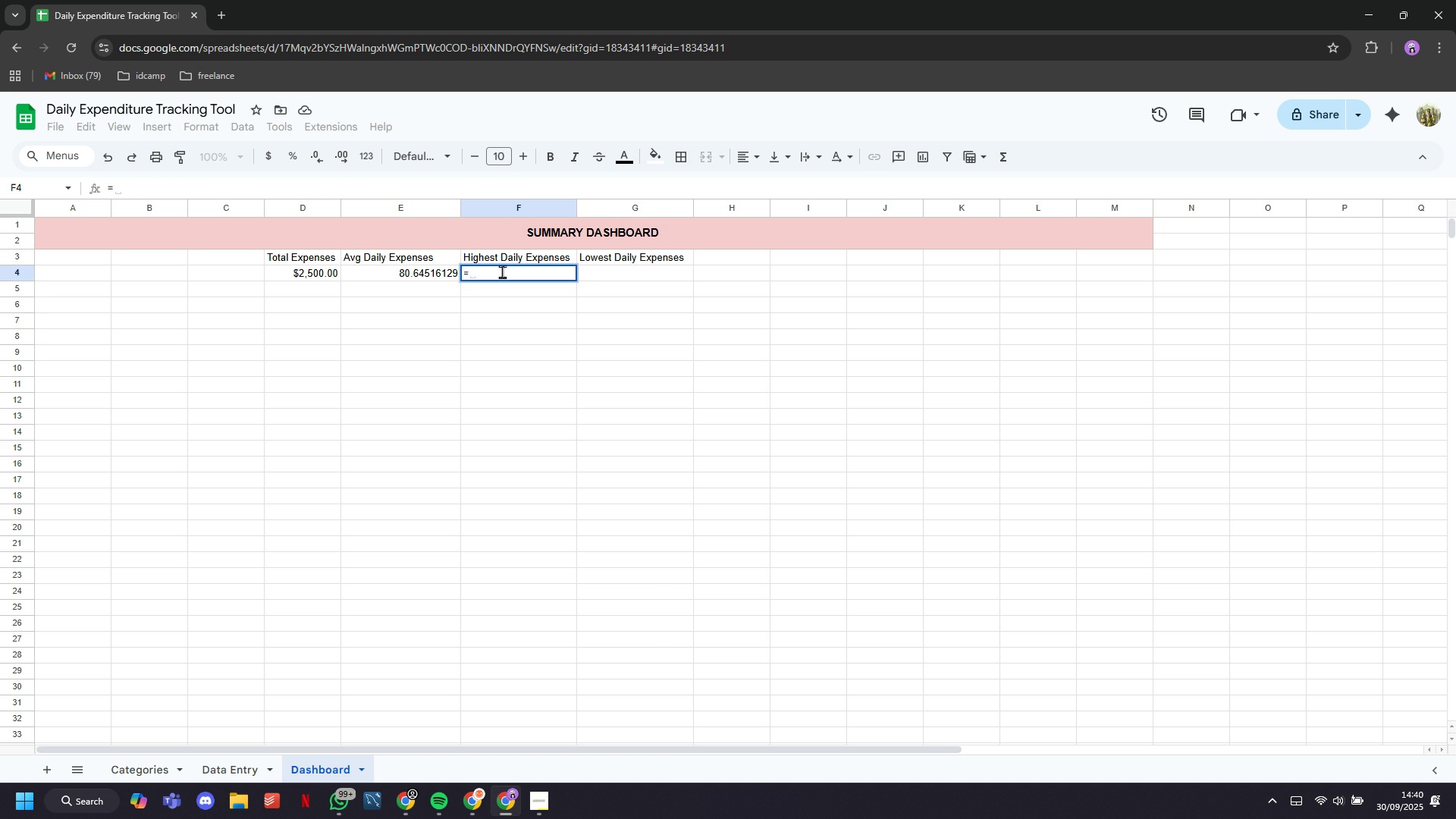 
key(CapsLock)
 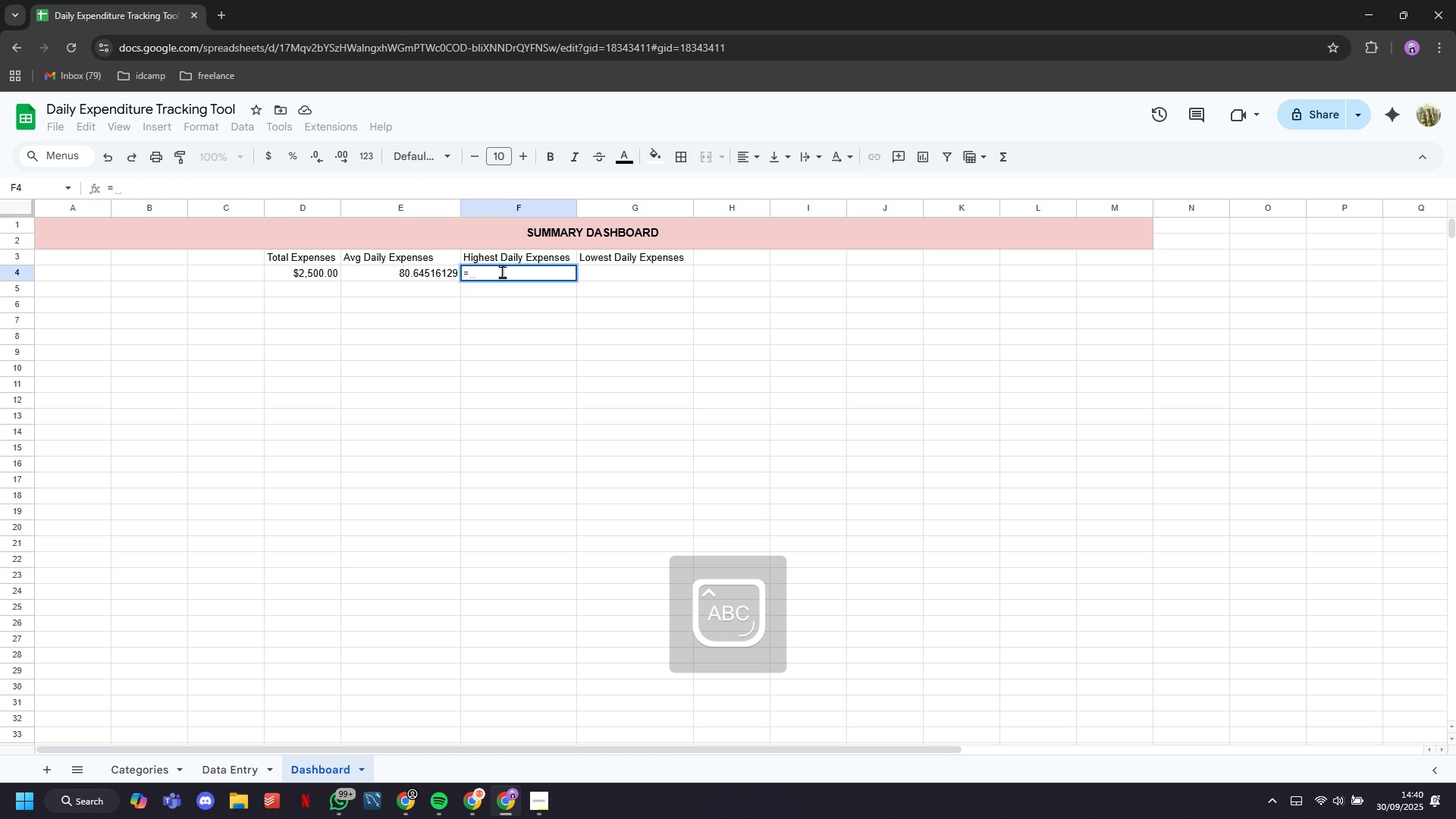 
key(CapsLock)
 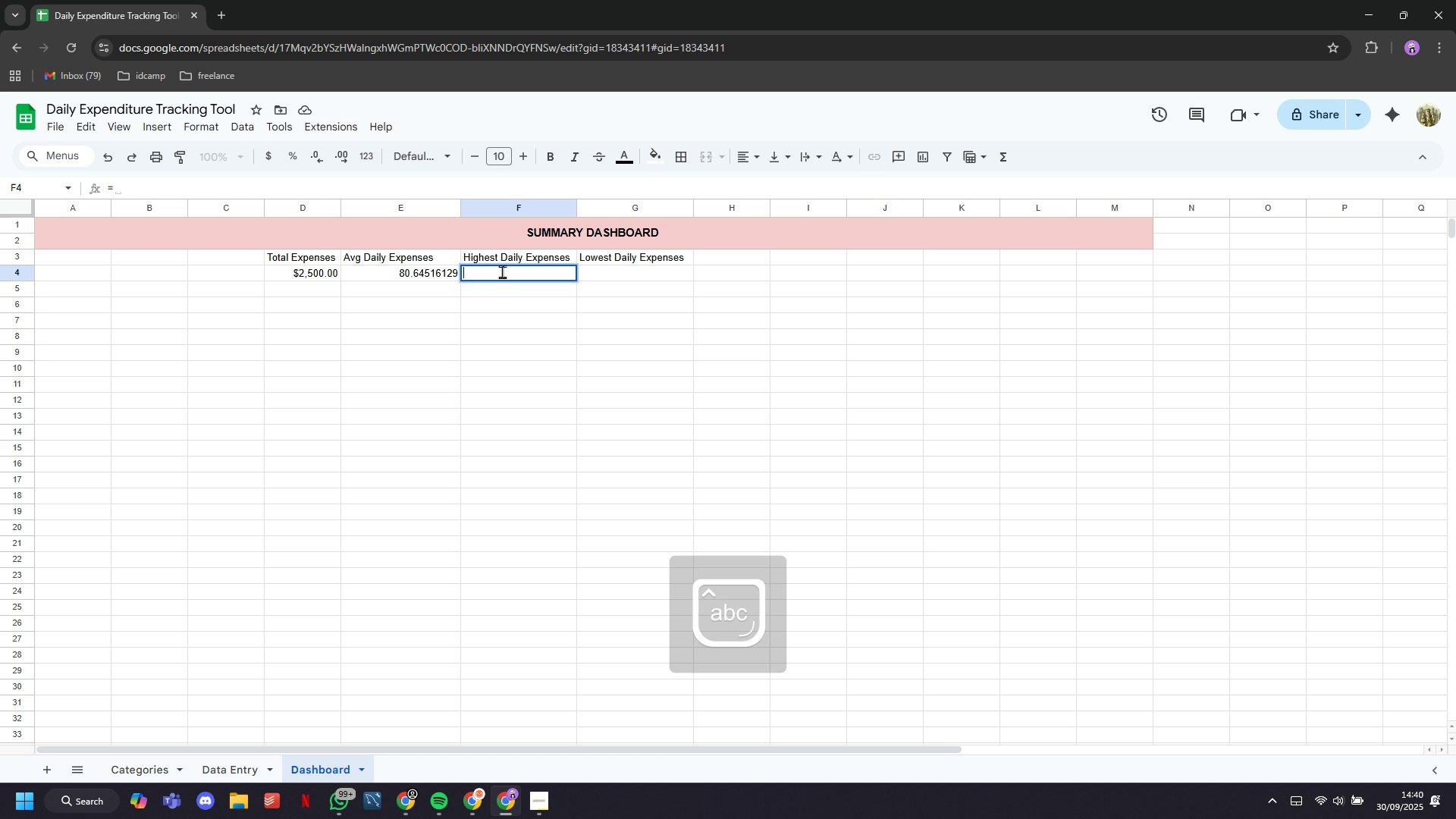 
key(Backspace)
 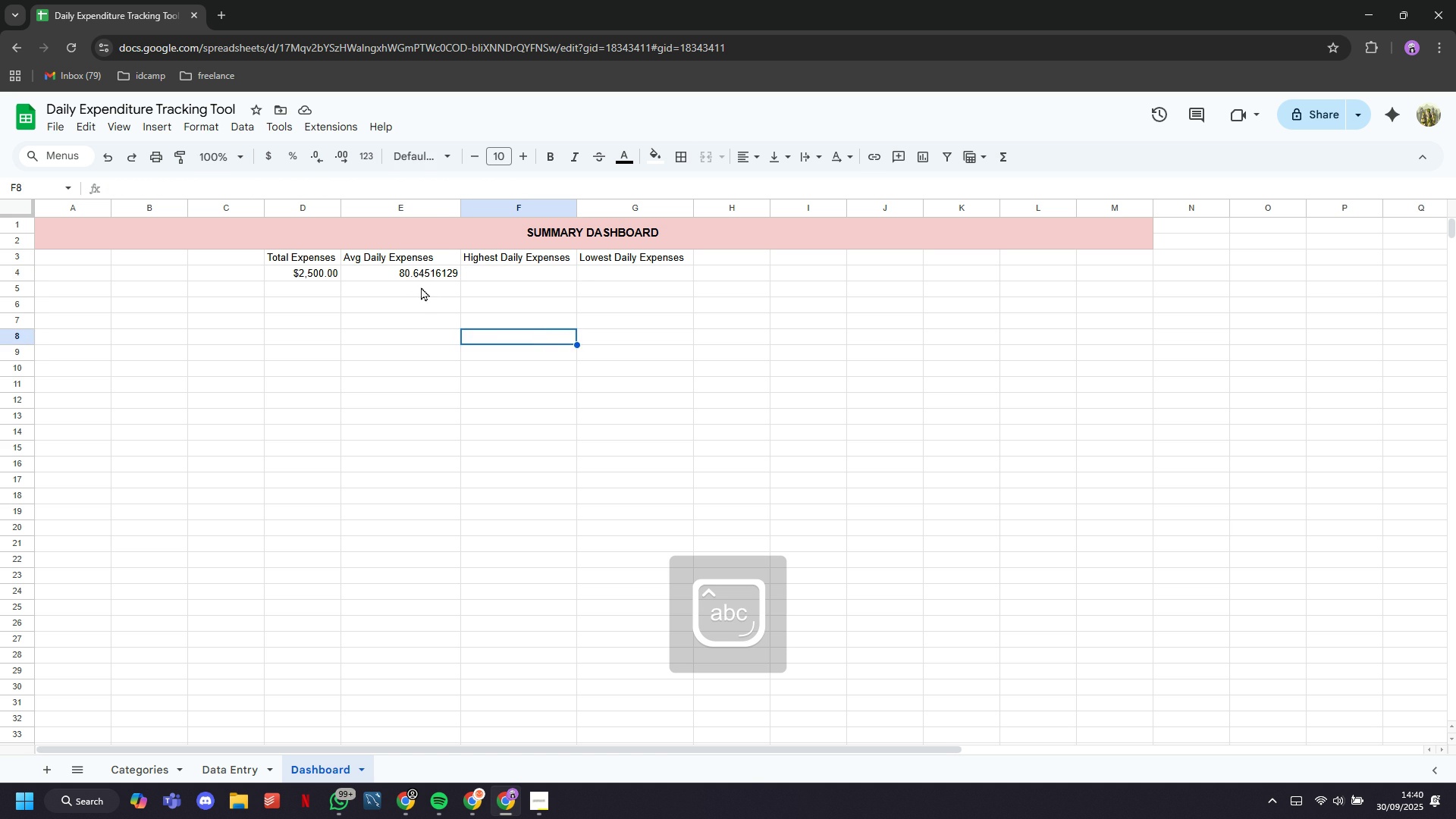 
double_click([409, 274])
 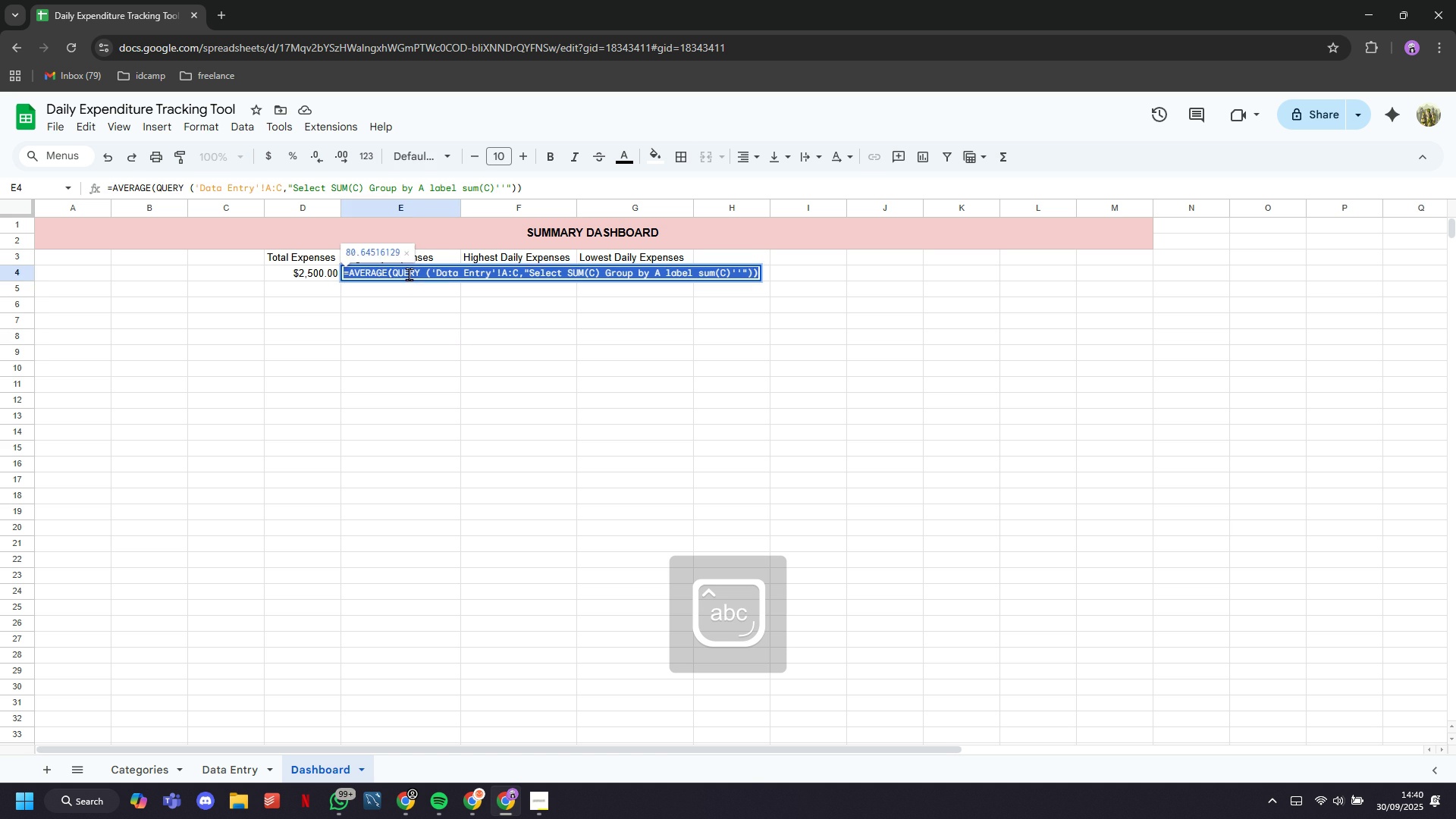 
triple_click([409, 274])
 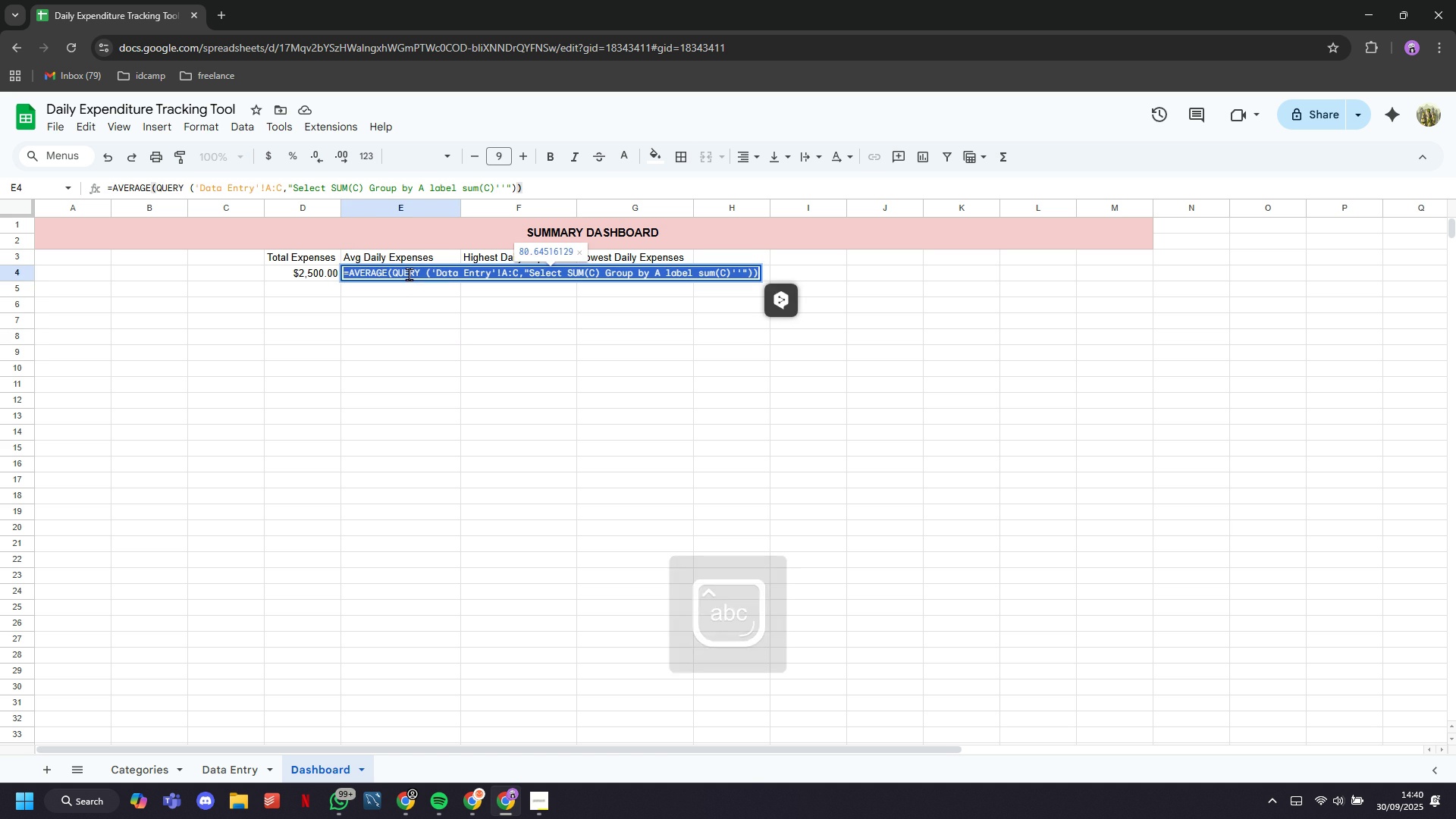 
key(Control+C)
 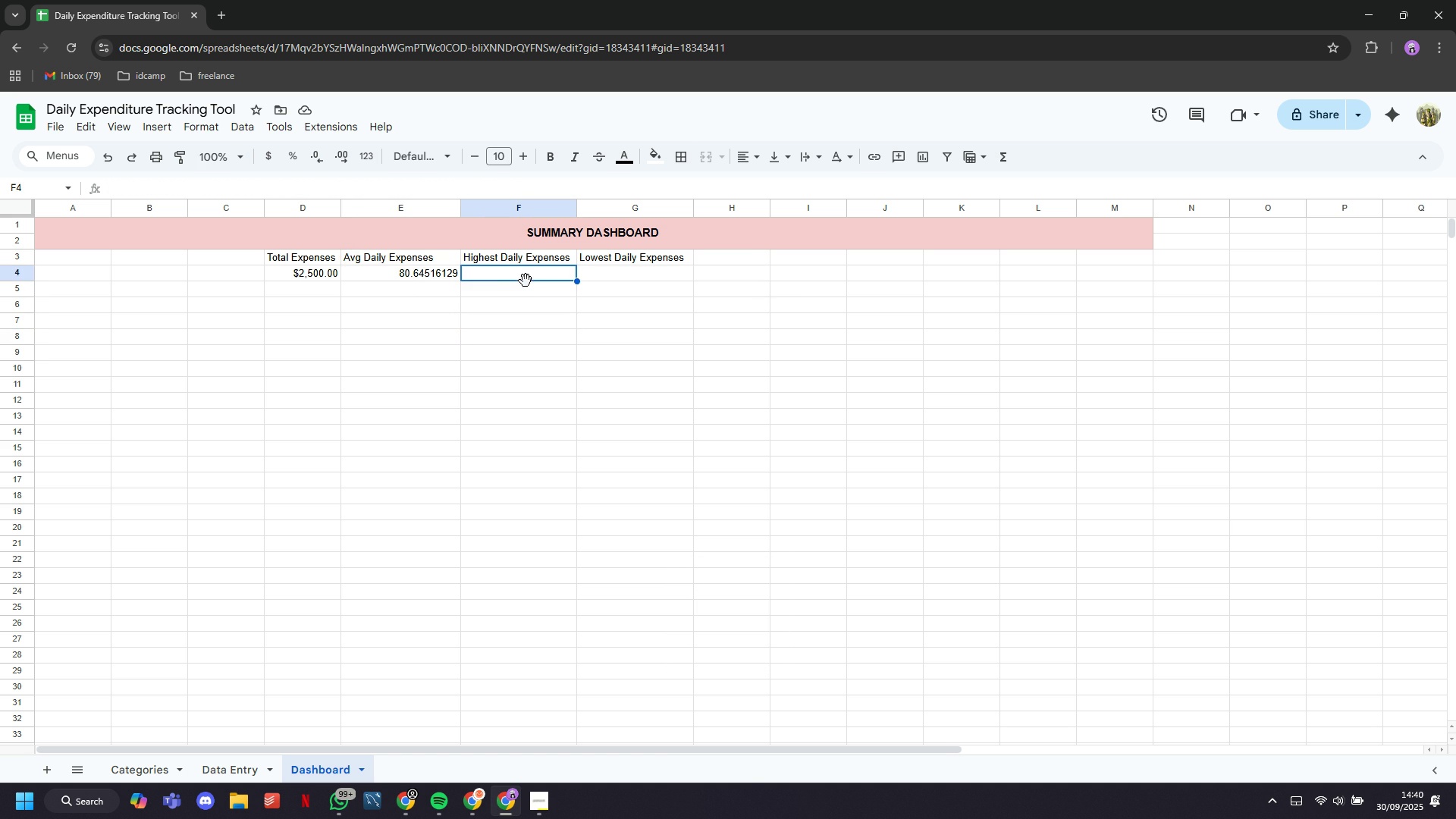 
triple_click([526, 281])
 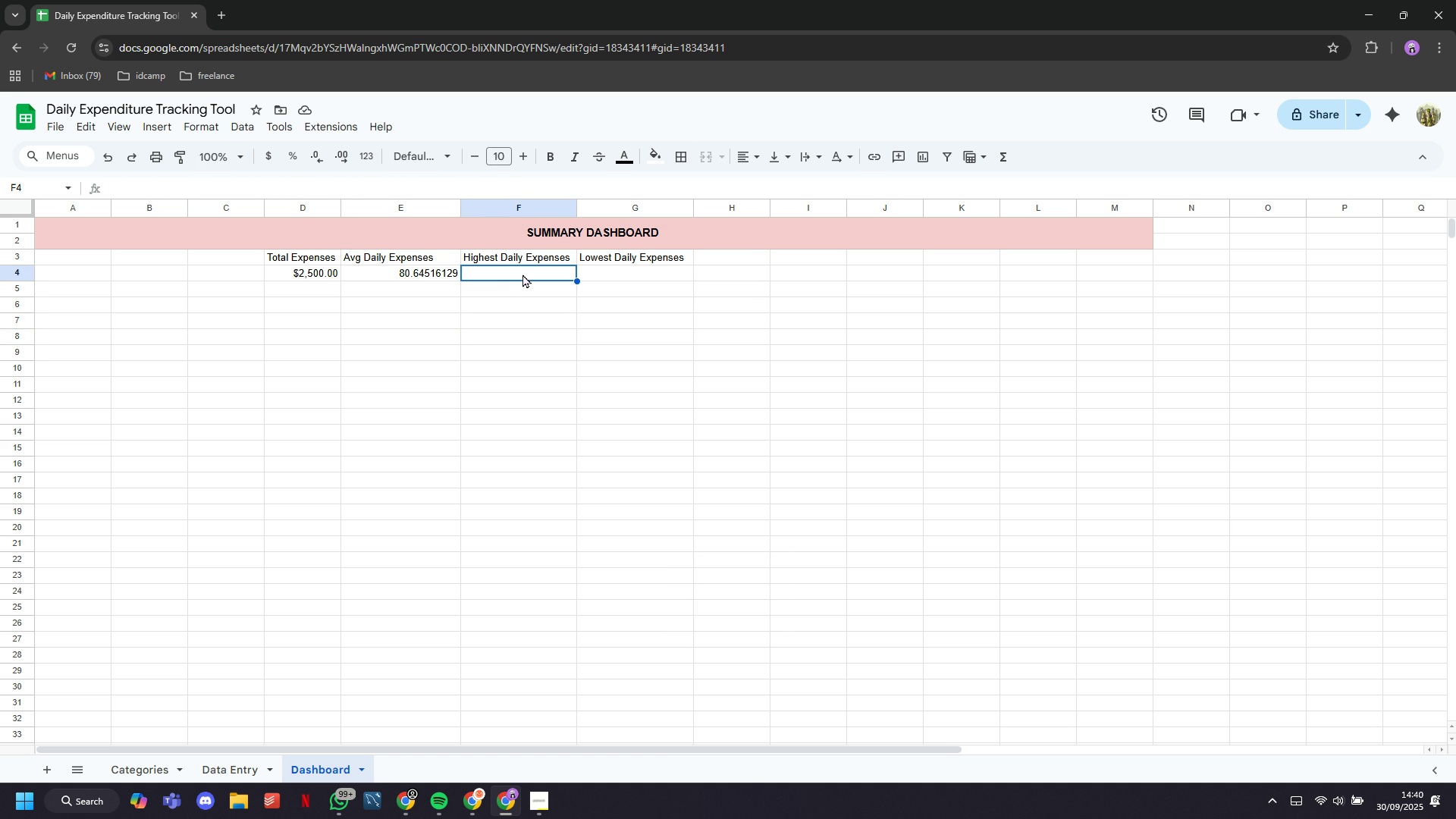 
triple_click([522, 274])
 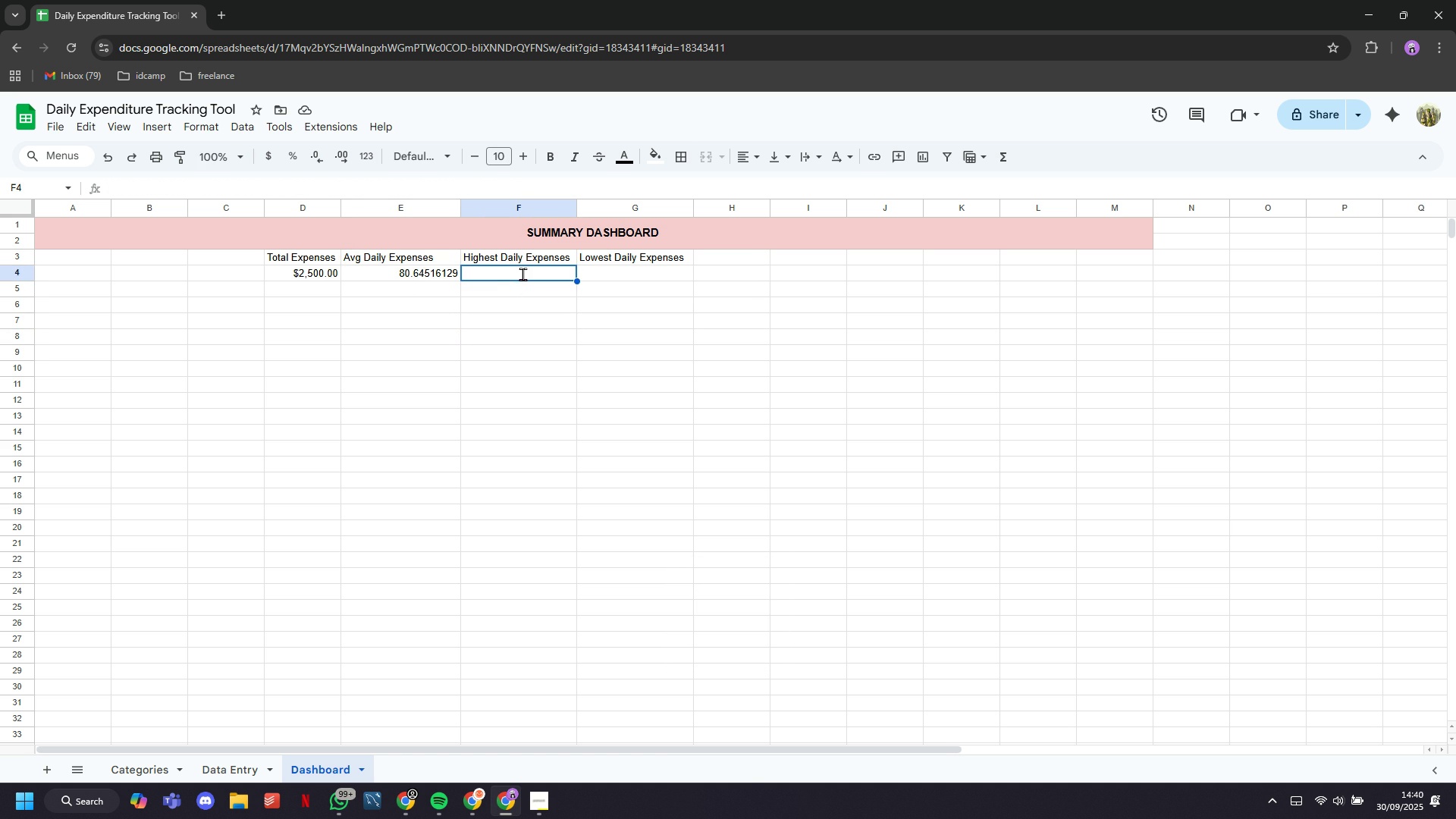 
triple_click([522, 274])
 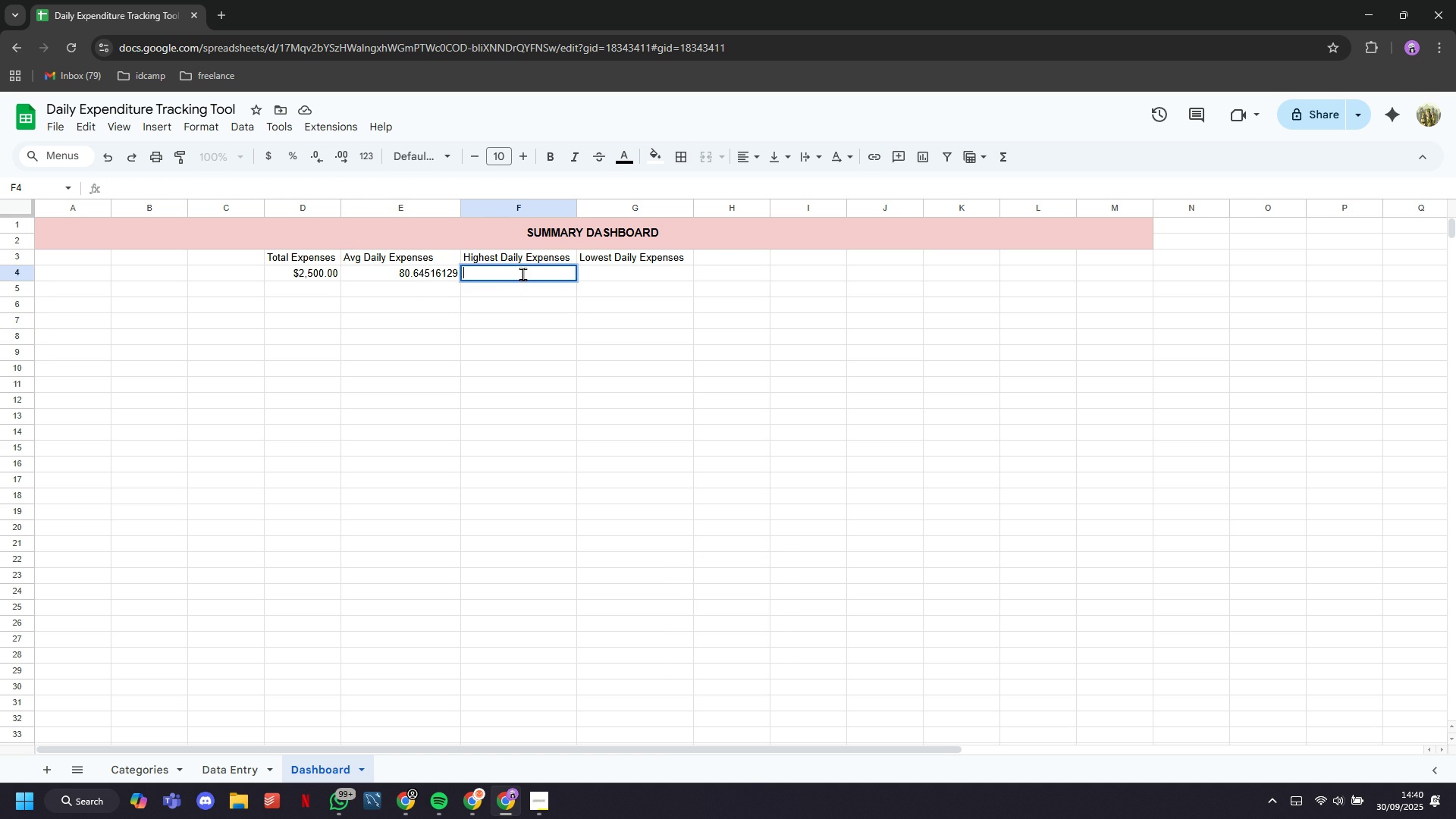 
key(Control+V)
 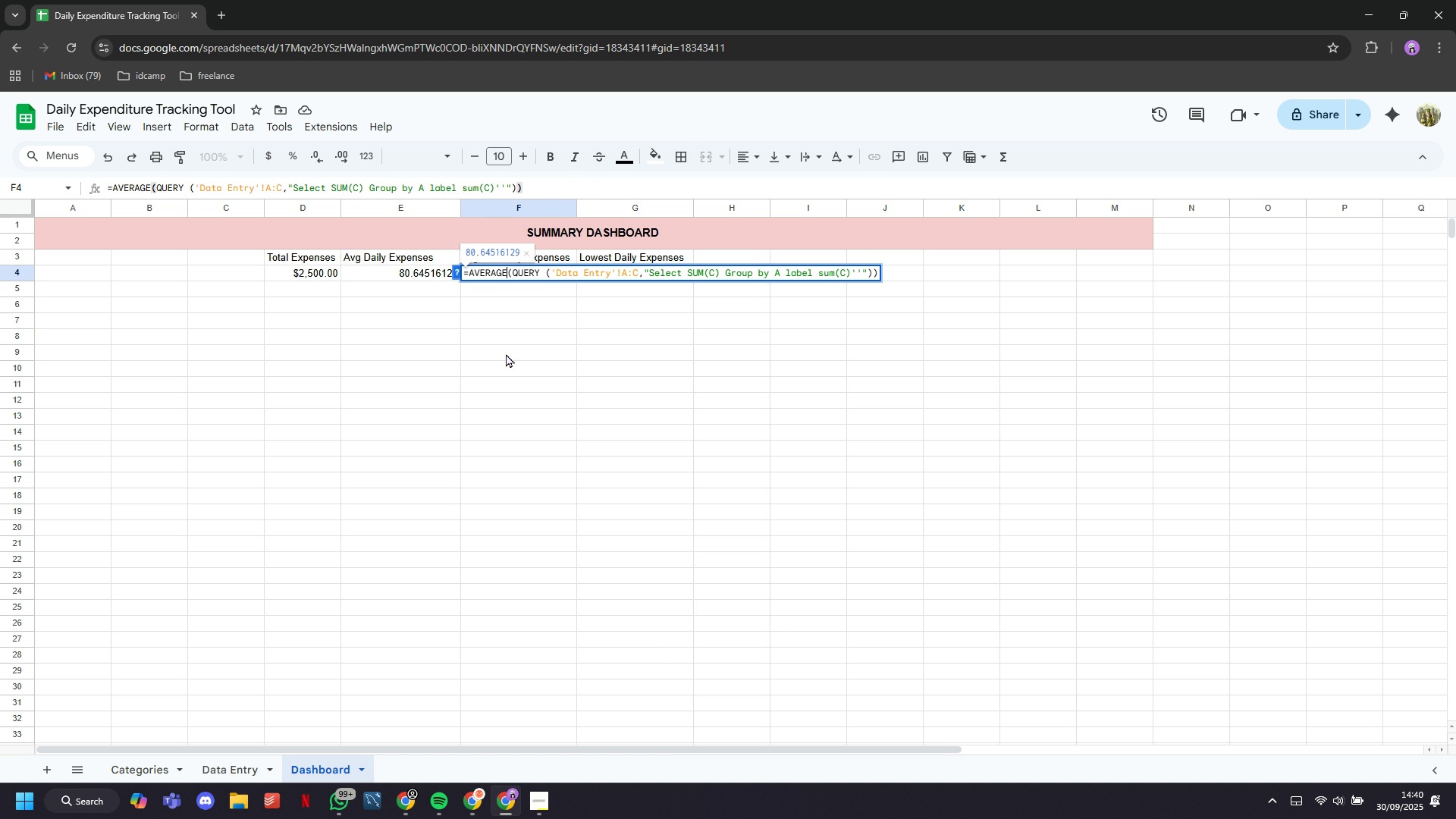 
wait(7.62)
 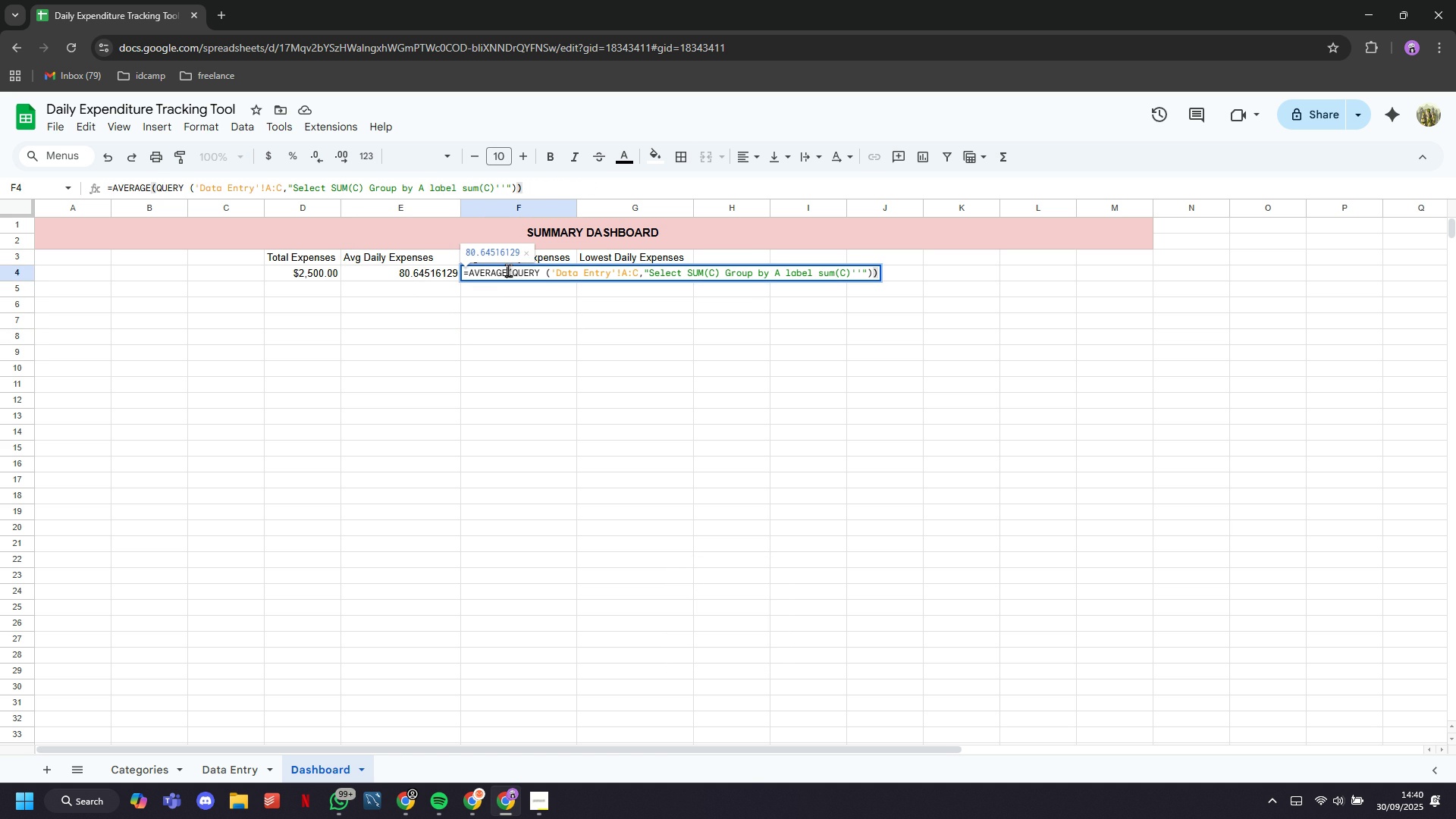 
hold_key(key=Backspace, duration=0.63)
 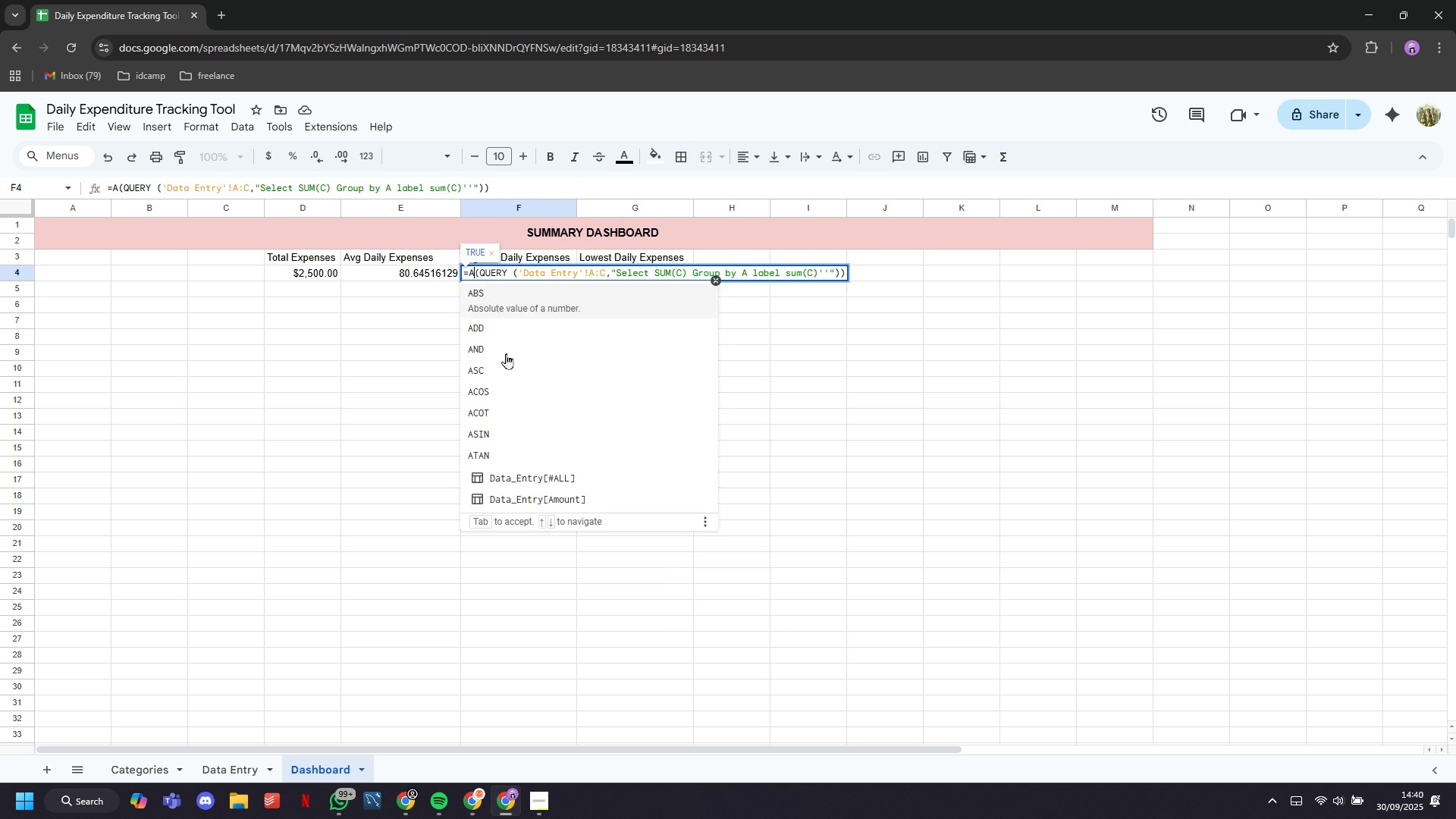 
key(Backspace)
type(max)
 